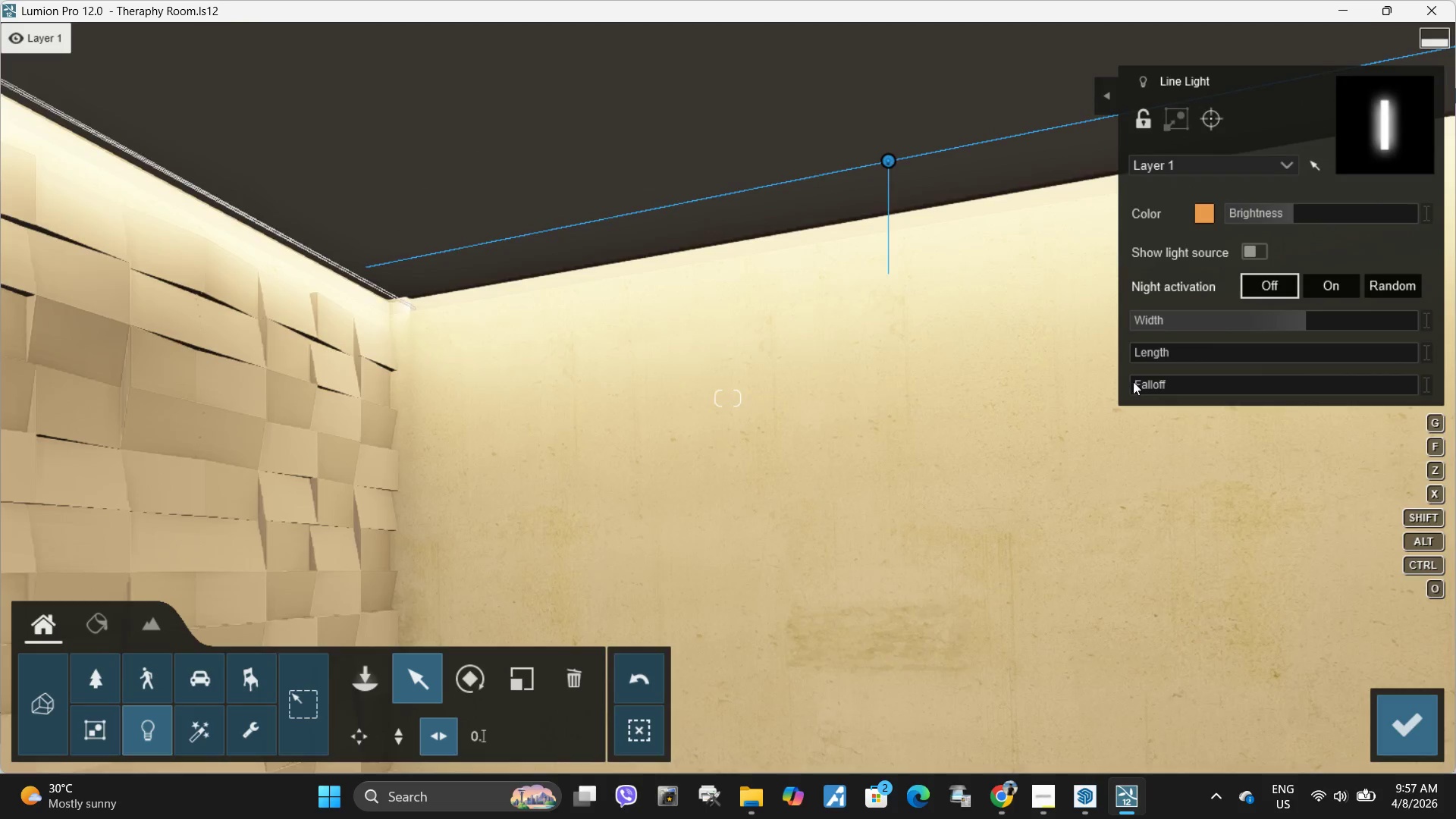 
type(aa)
 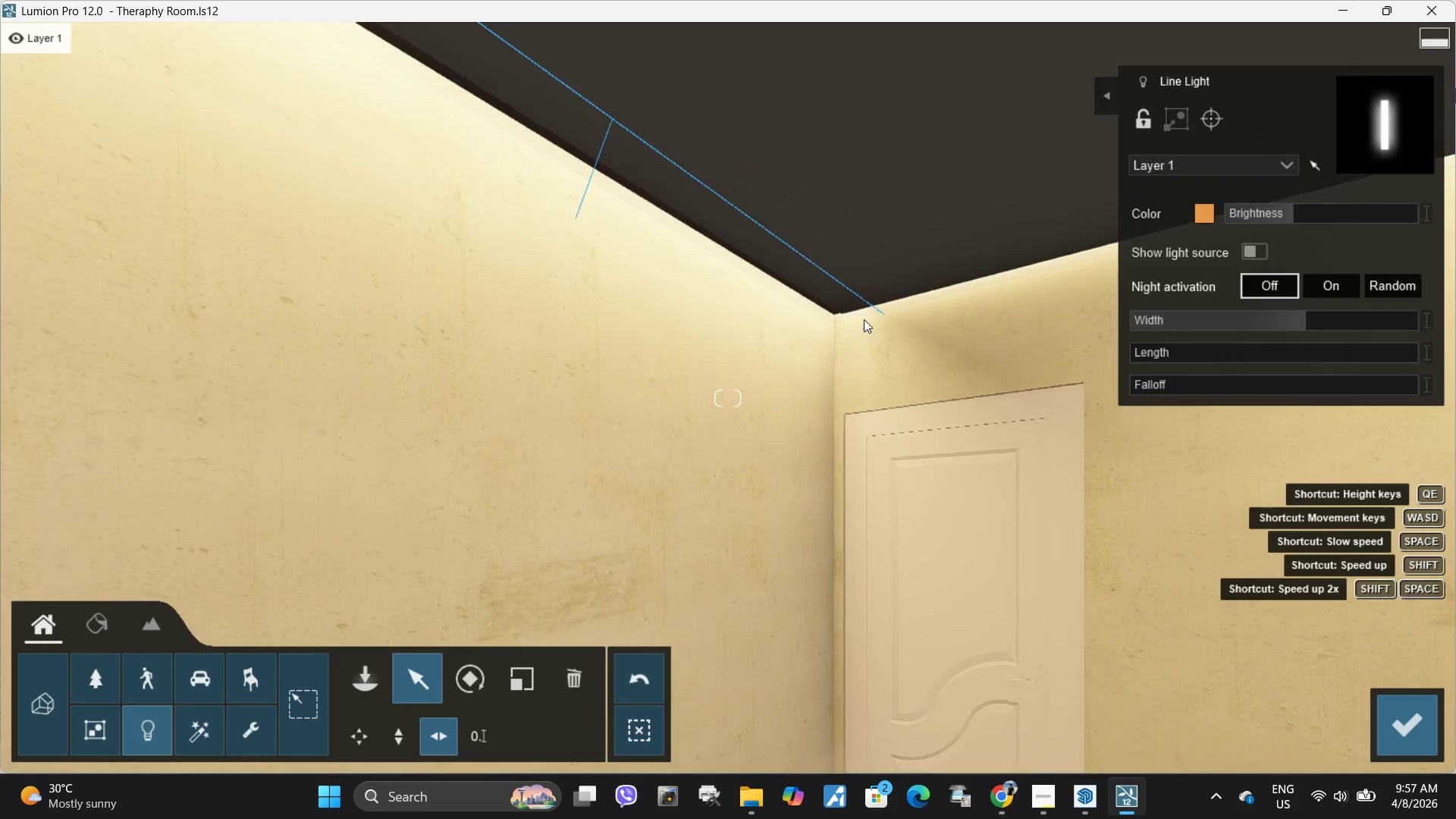 
type(aw)
 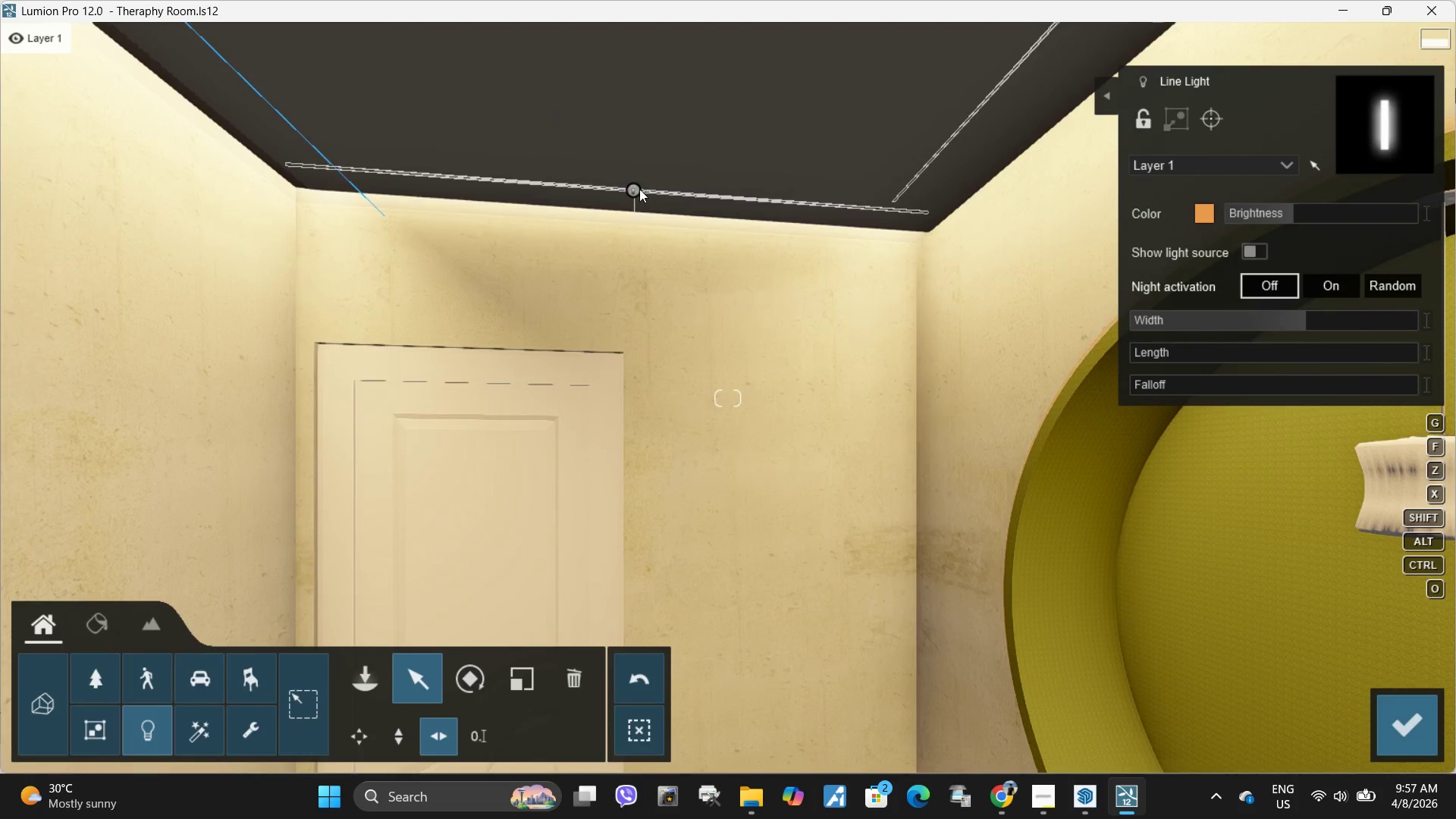 
left_click_drag(start_coordinate=[634, 190], to_coordinate=[646, 177])
 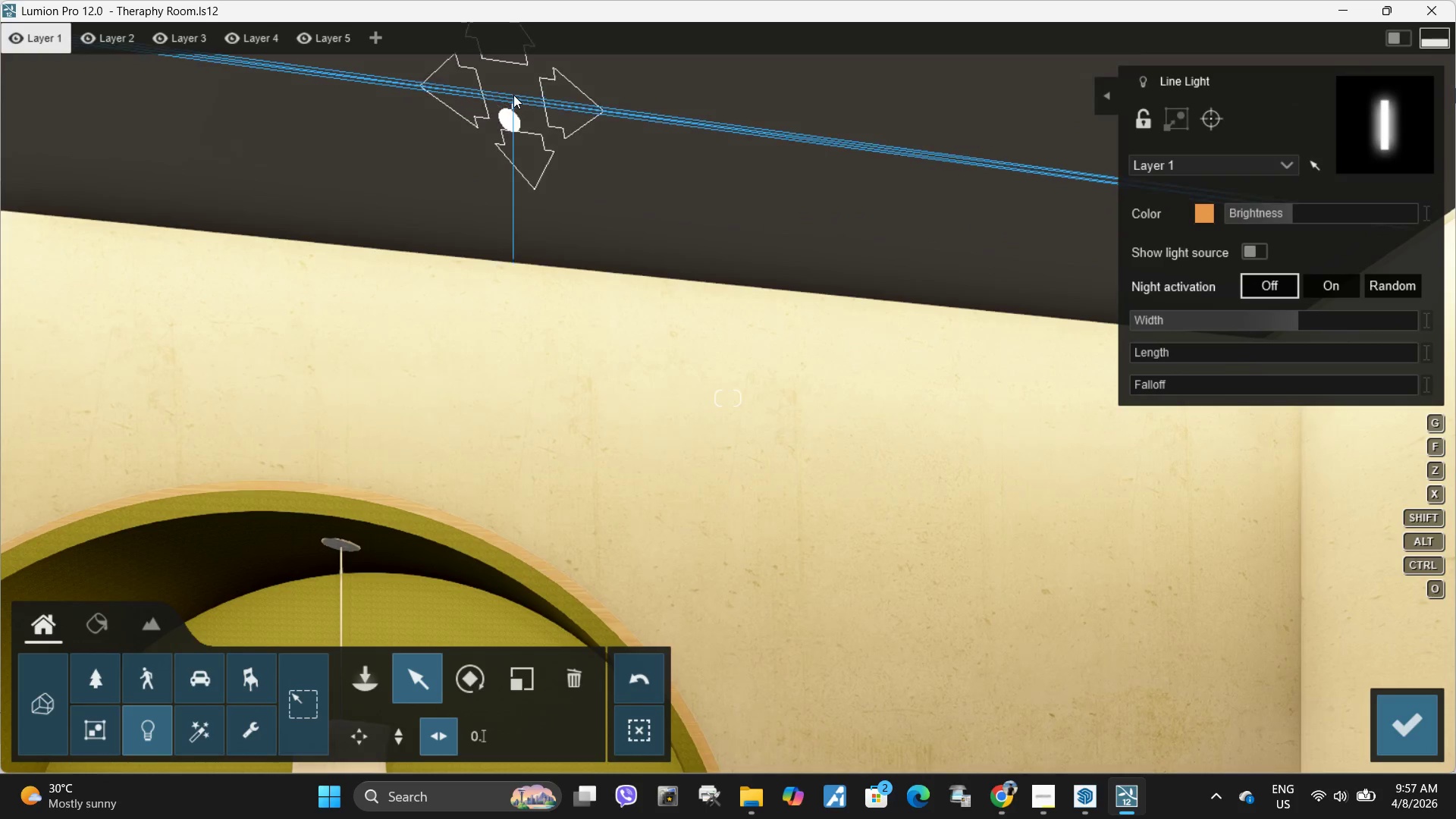 
type(sw)
 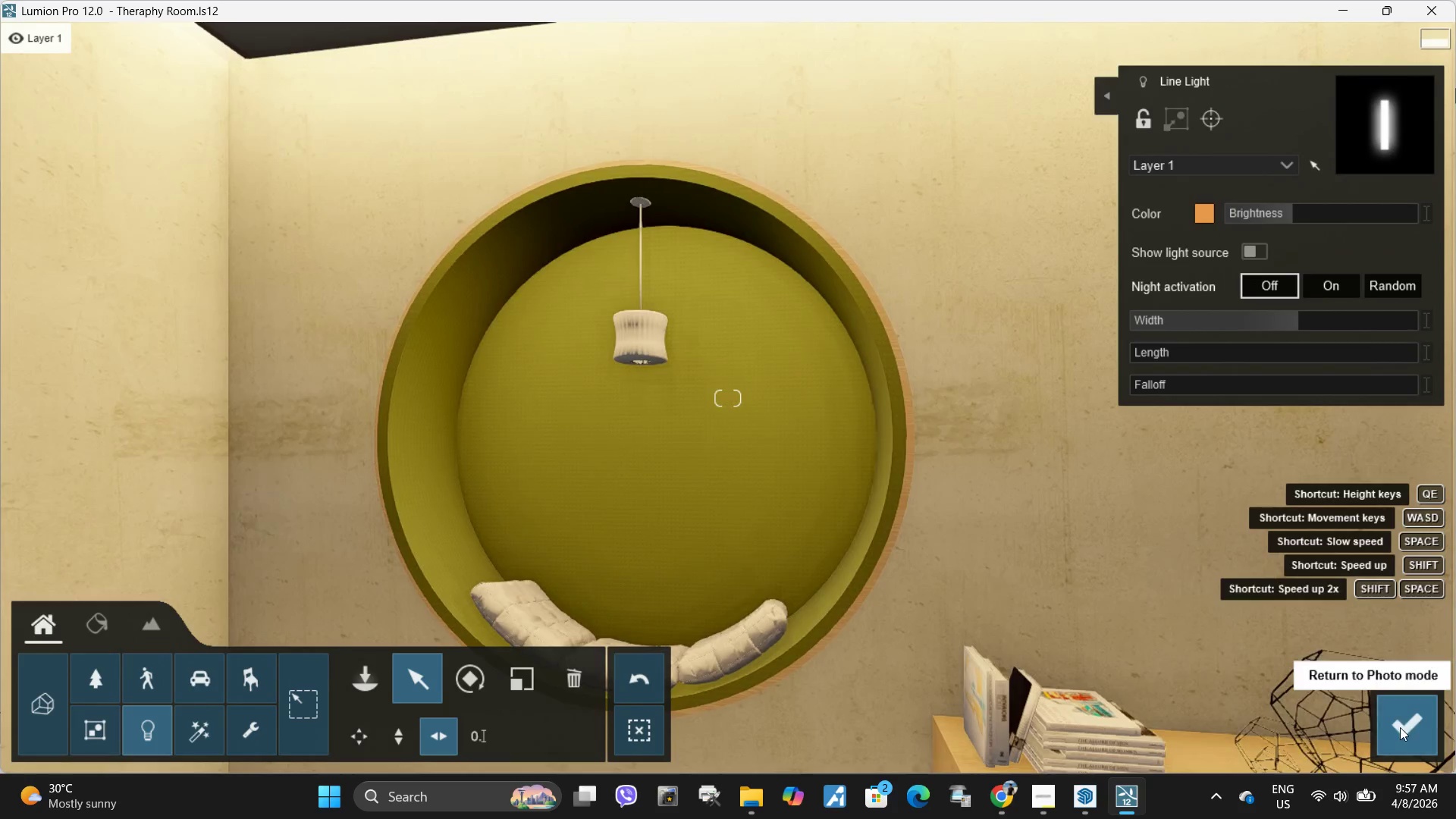 
left_click([1396, 717])
 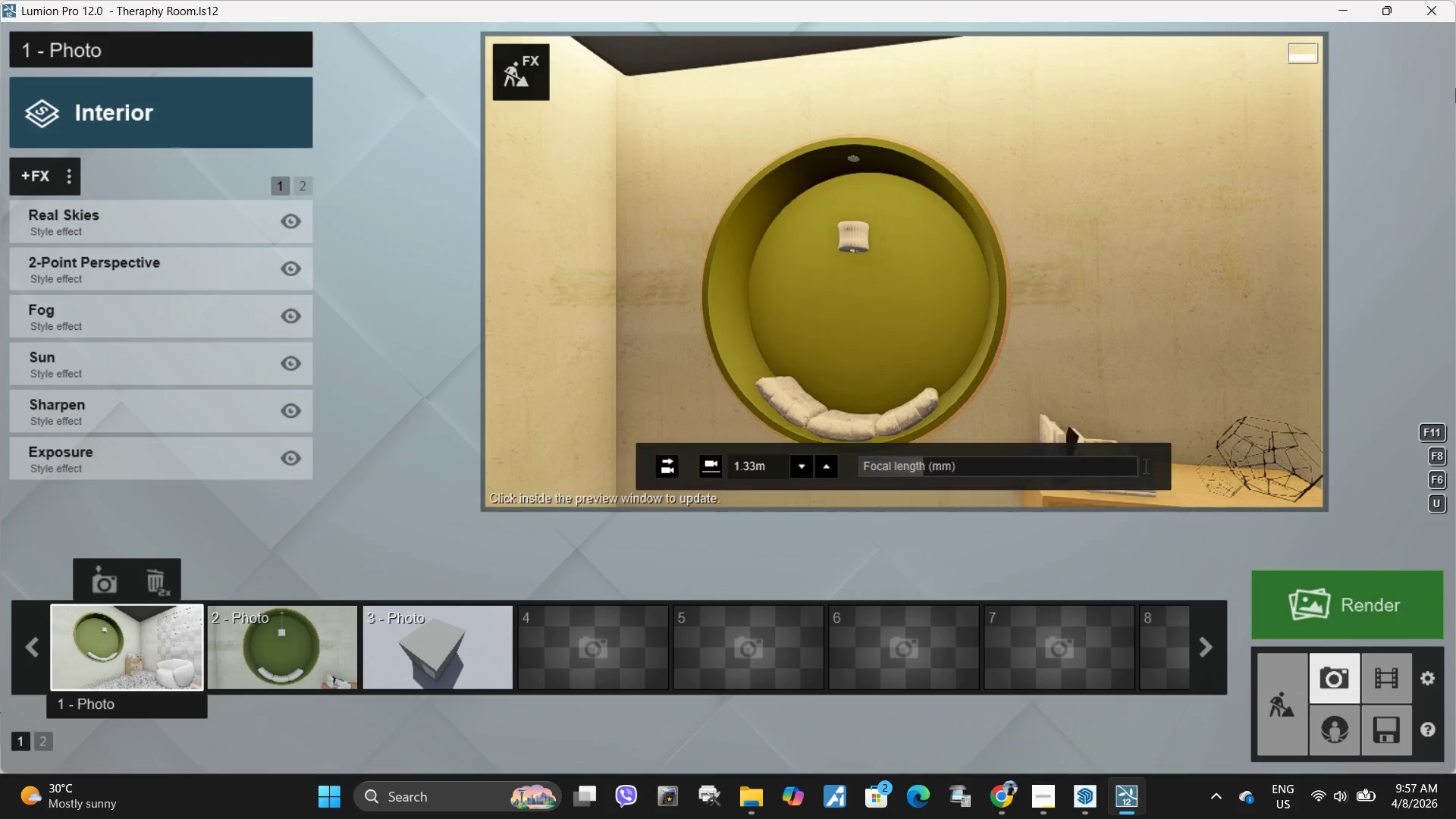 
key(S)
 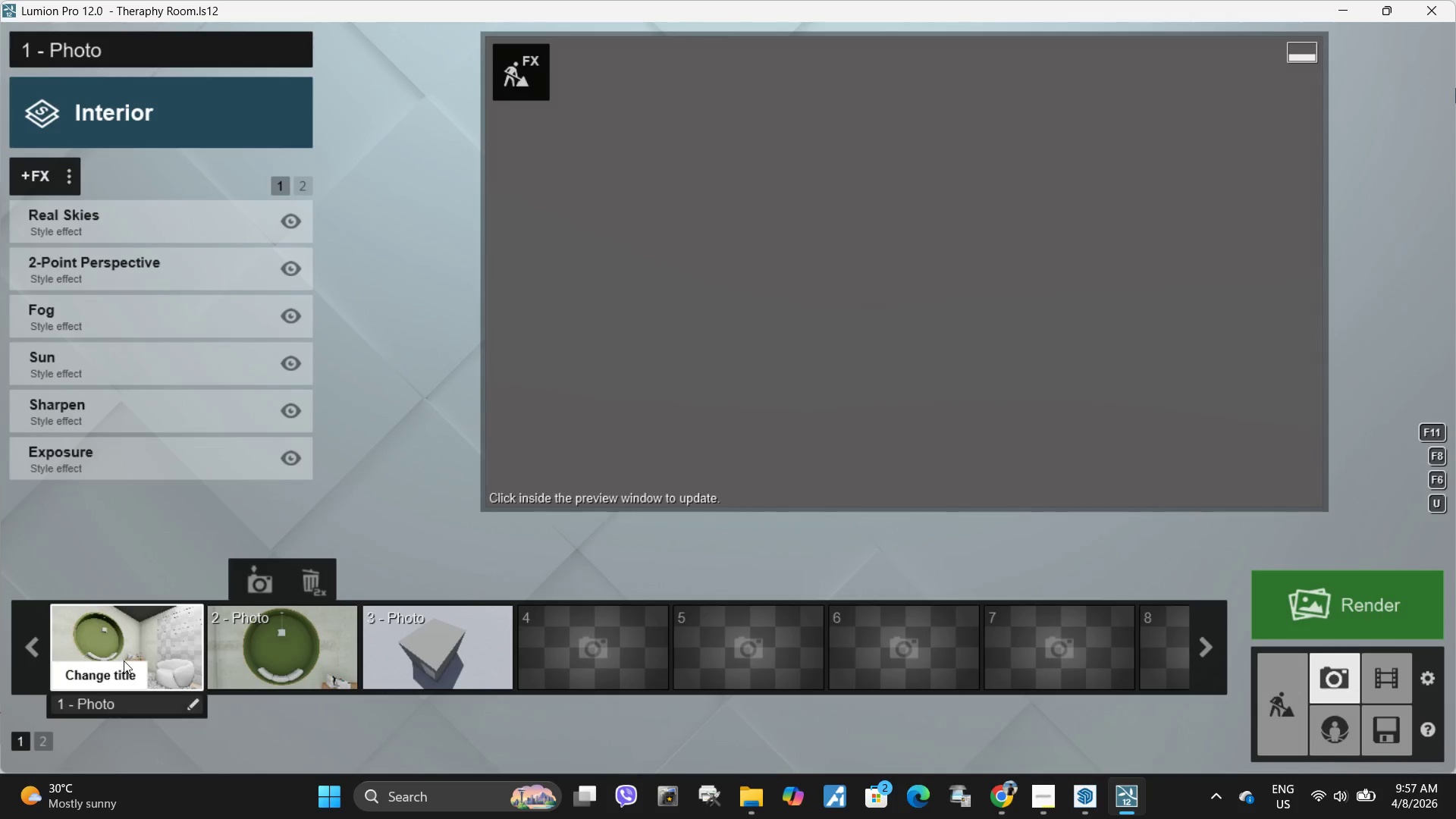 
left_click([147, 622])
 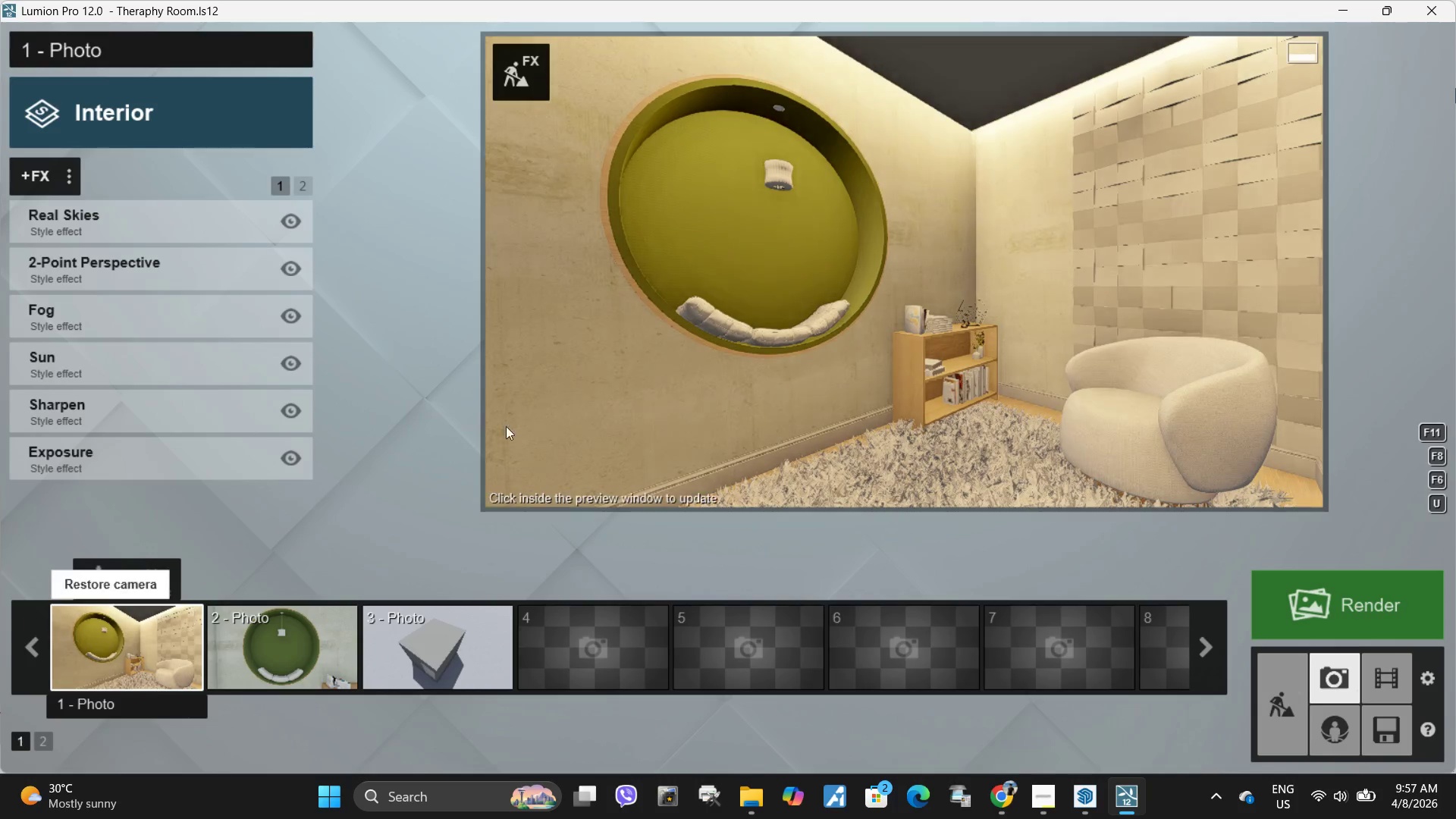 
left_click([868, 301])
 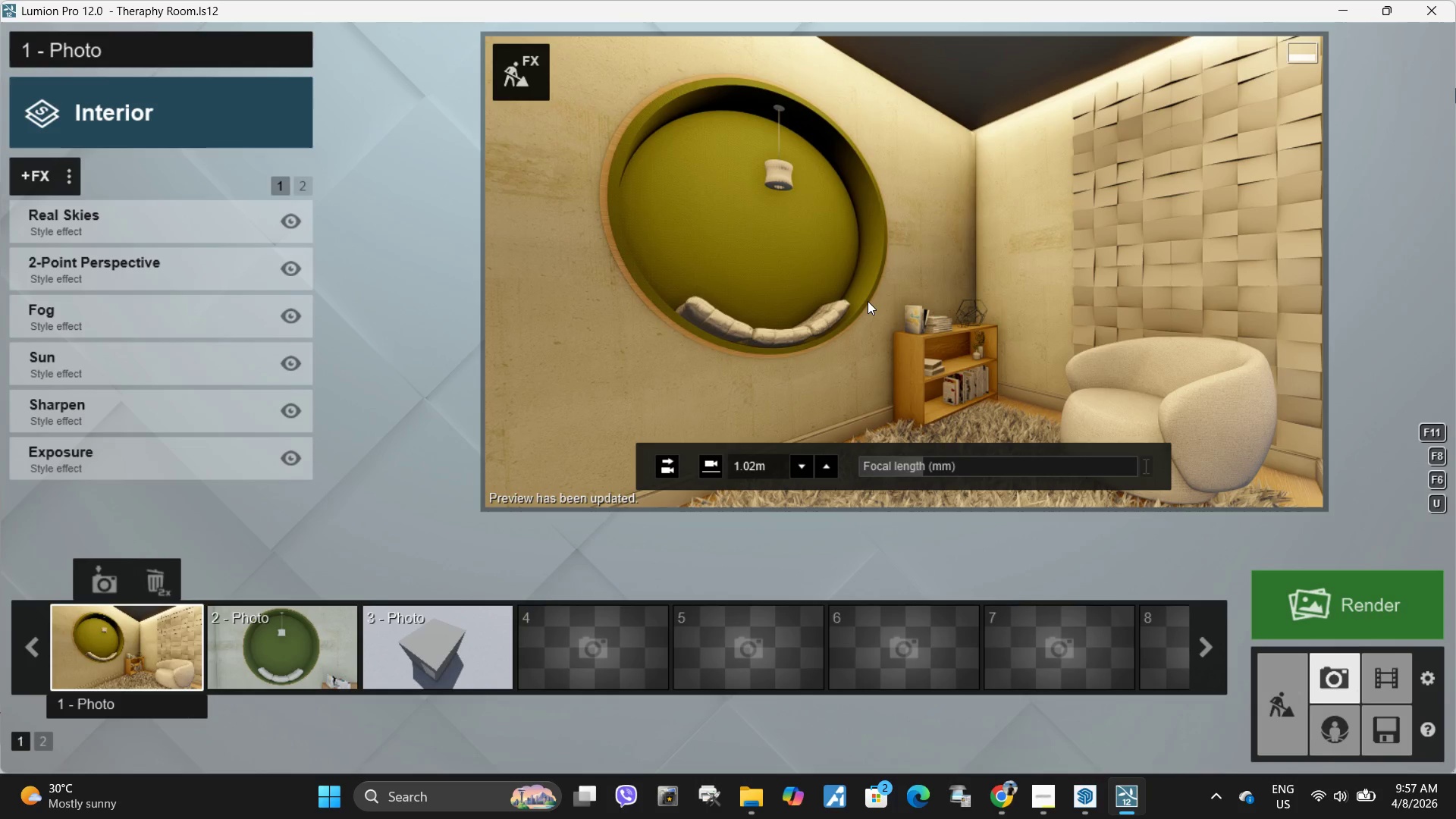 
wait(12.09)
 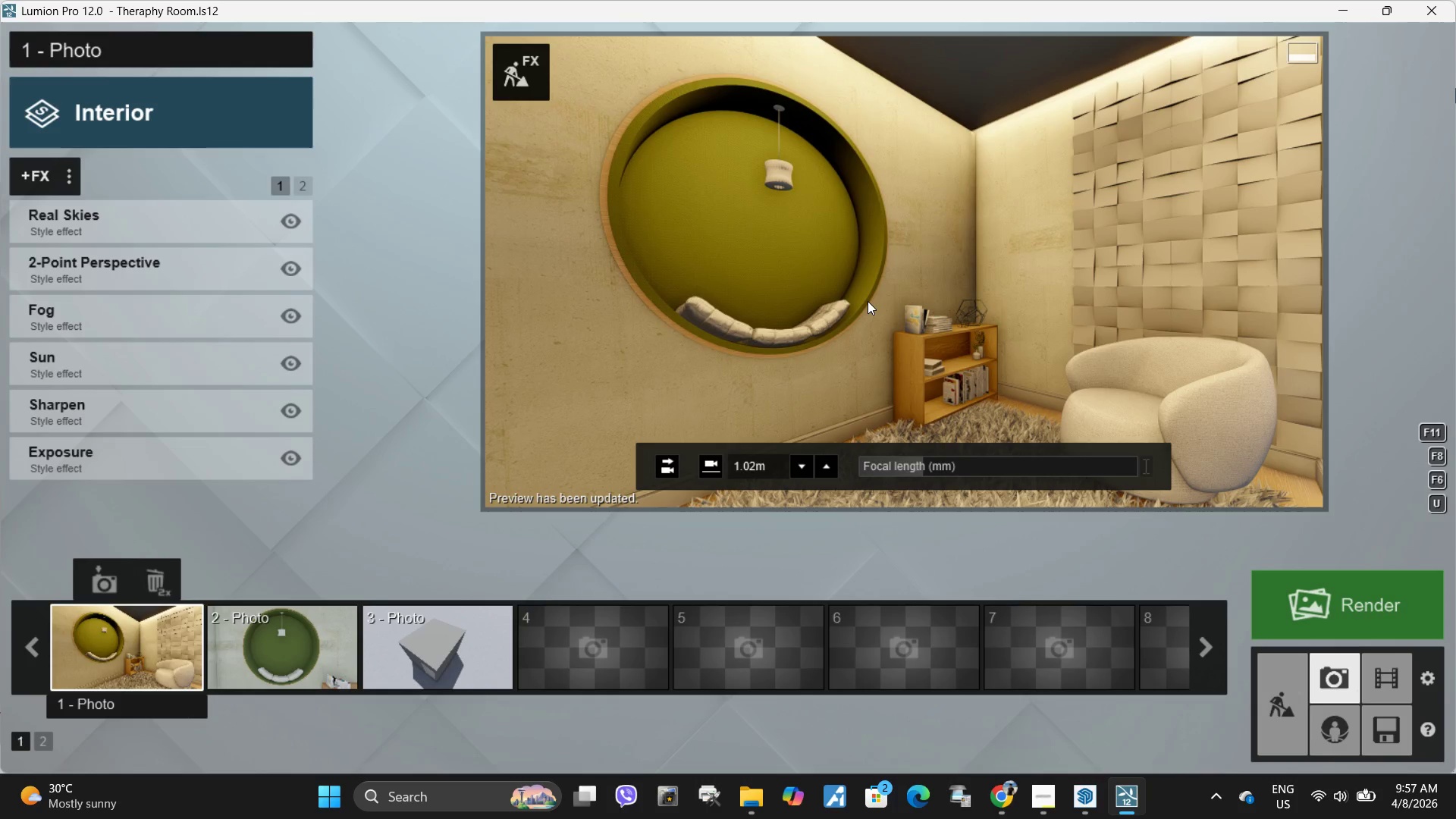 
right_click([750, 278])
 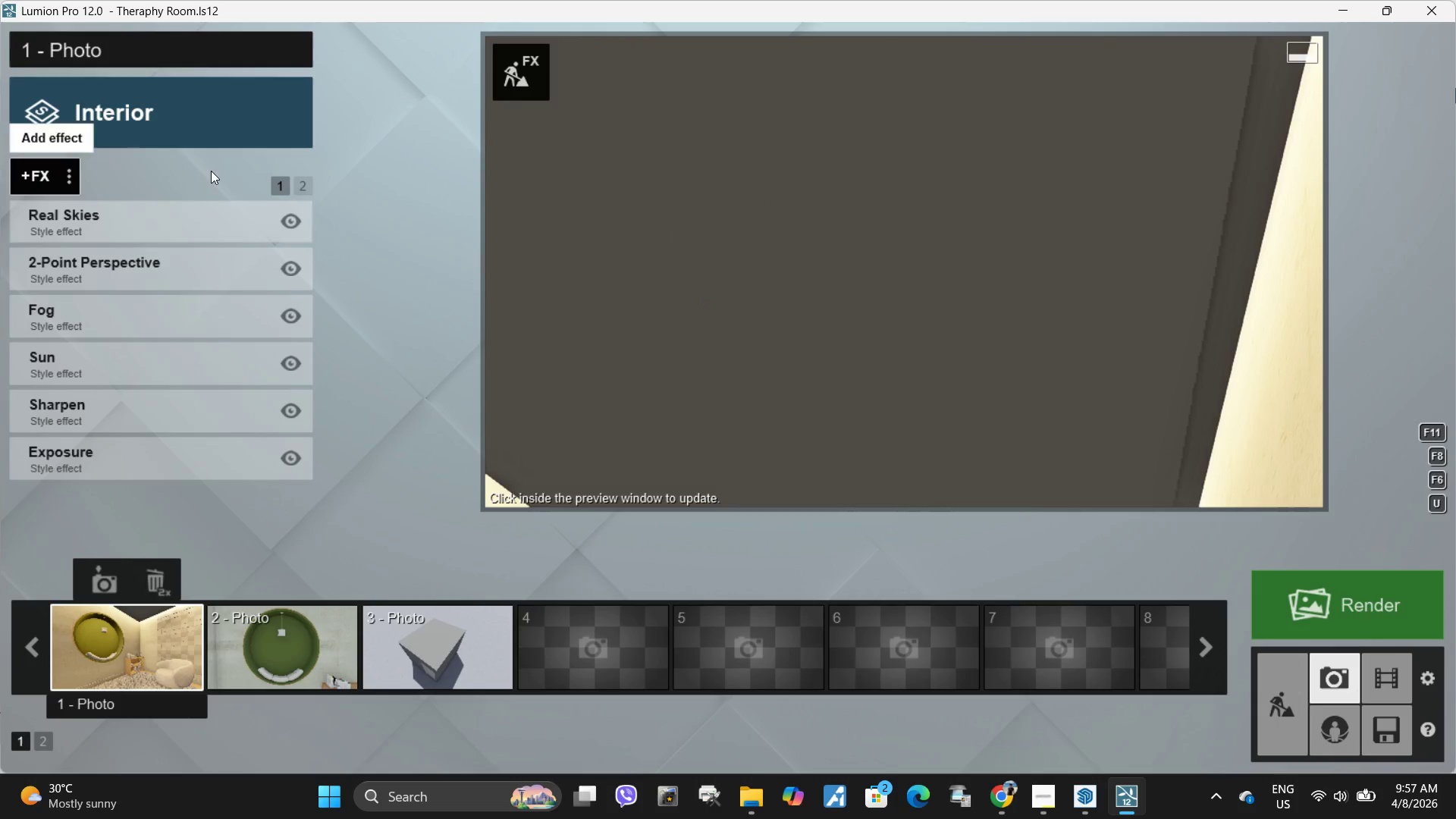 
left_click([526, 79])
 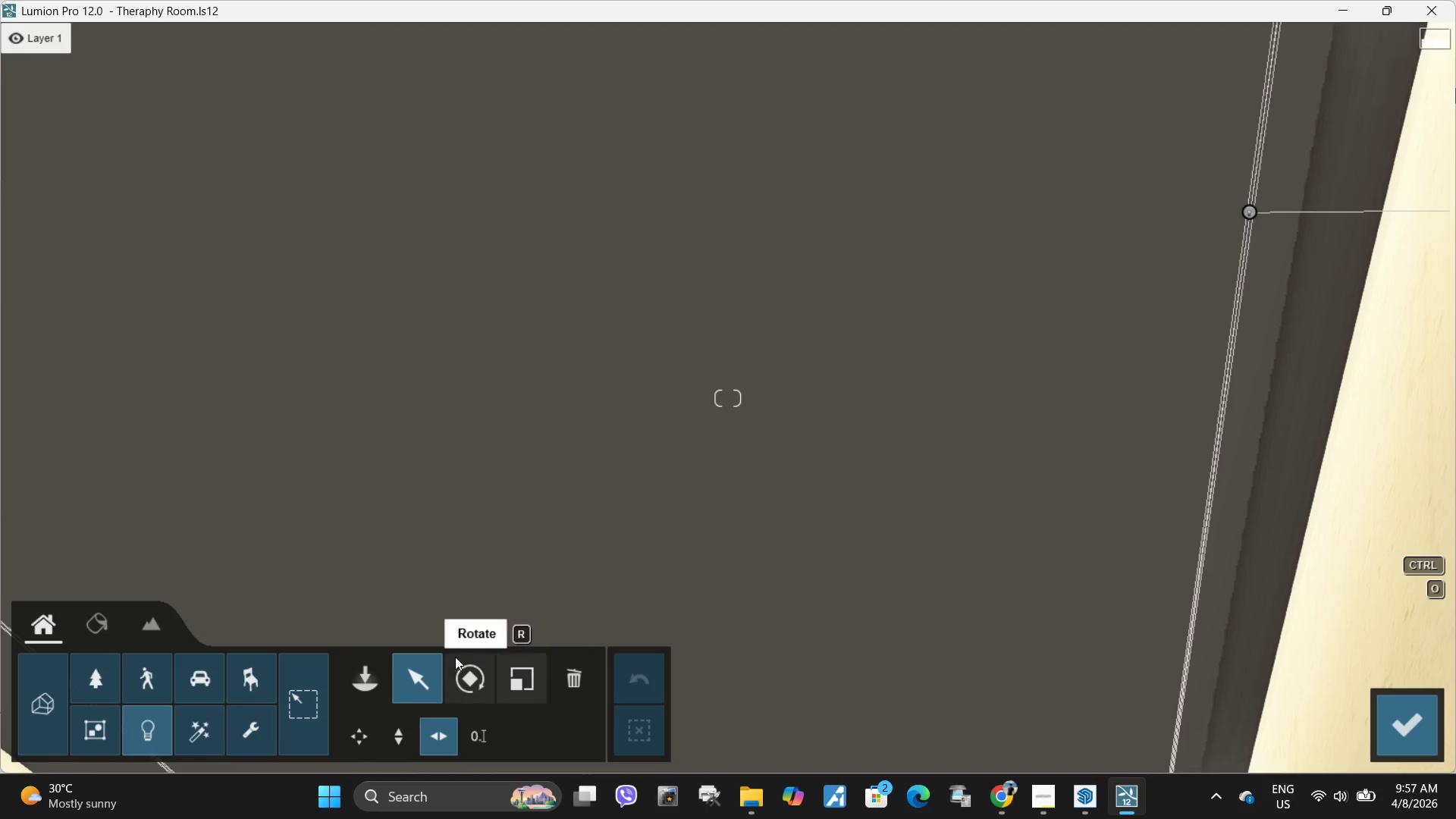 
left_click([359, 675])
 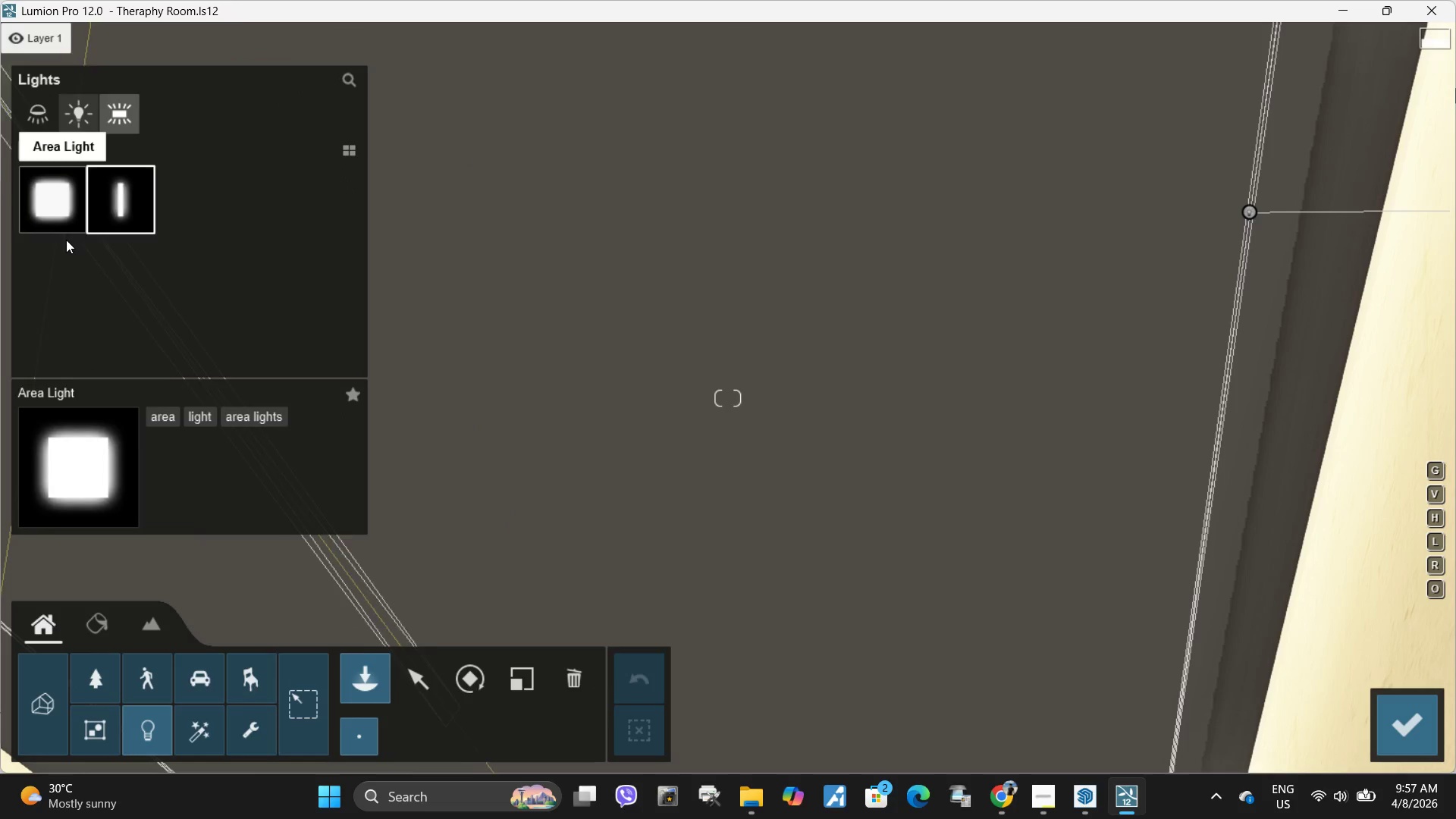 
left_click([46, 202])
 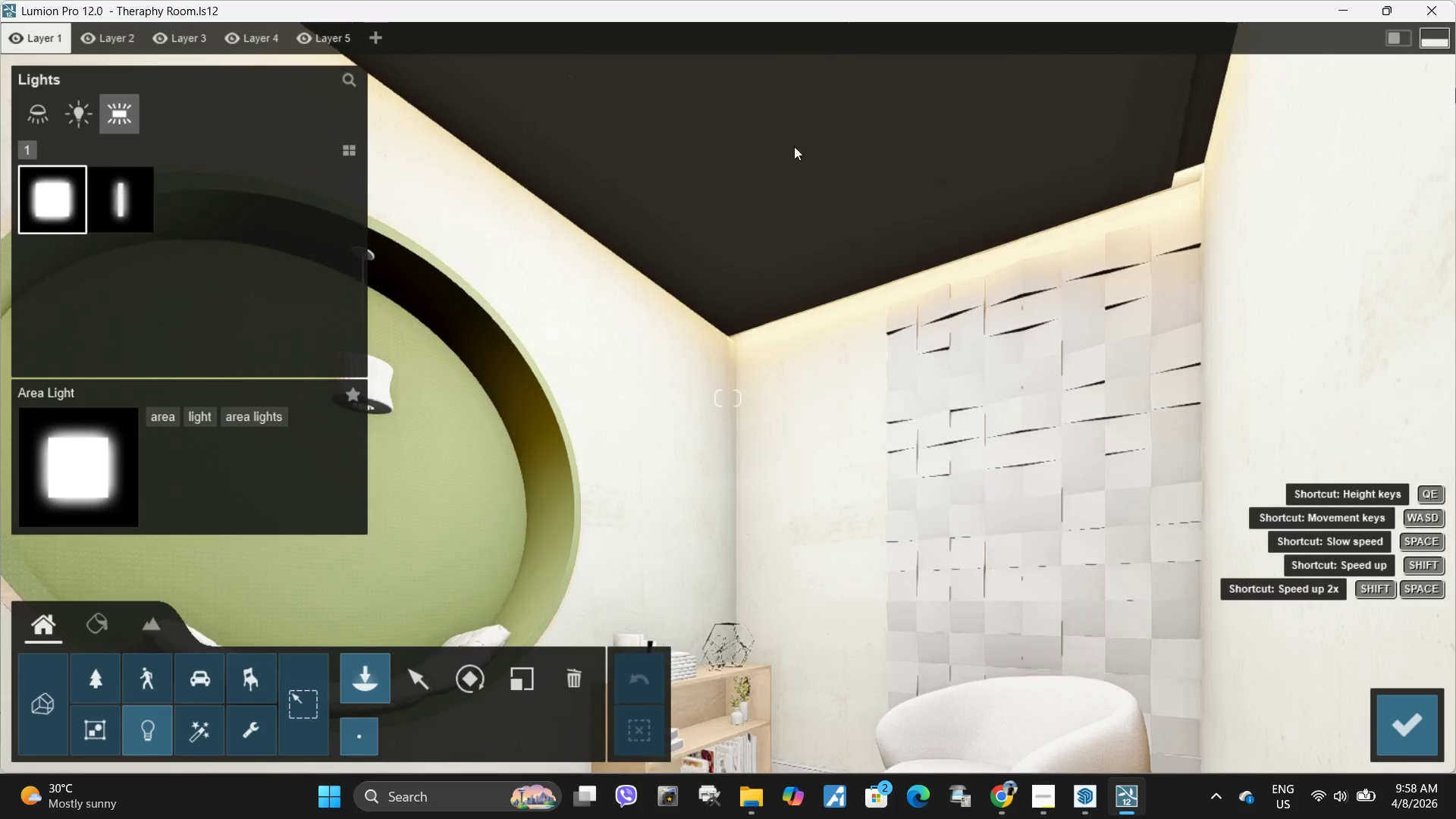 
wait(6.17)
 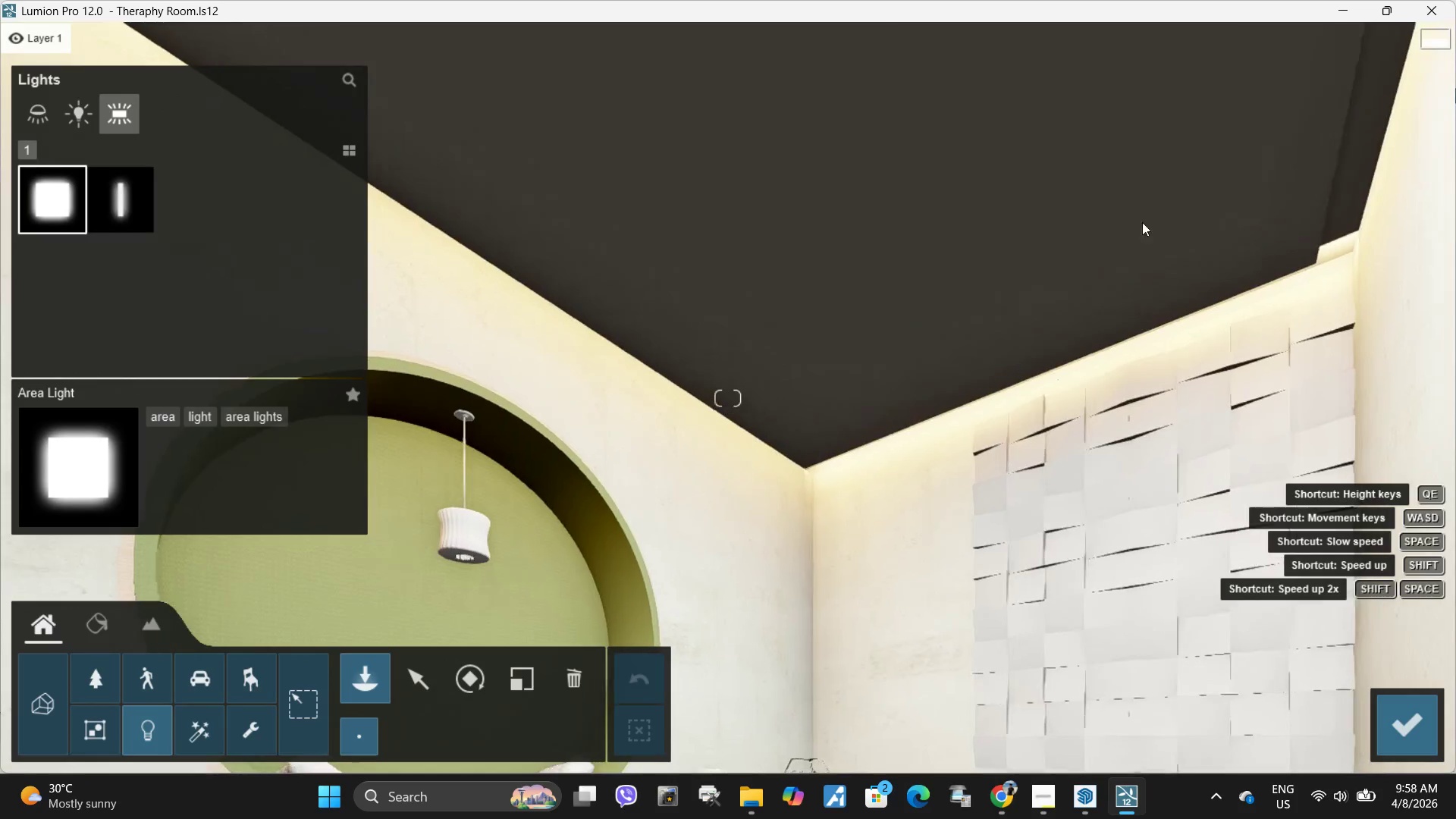 
left_click([730, 549])
 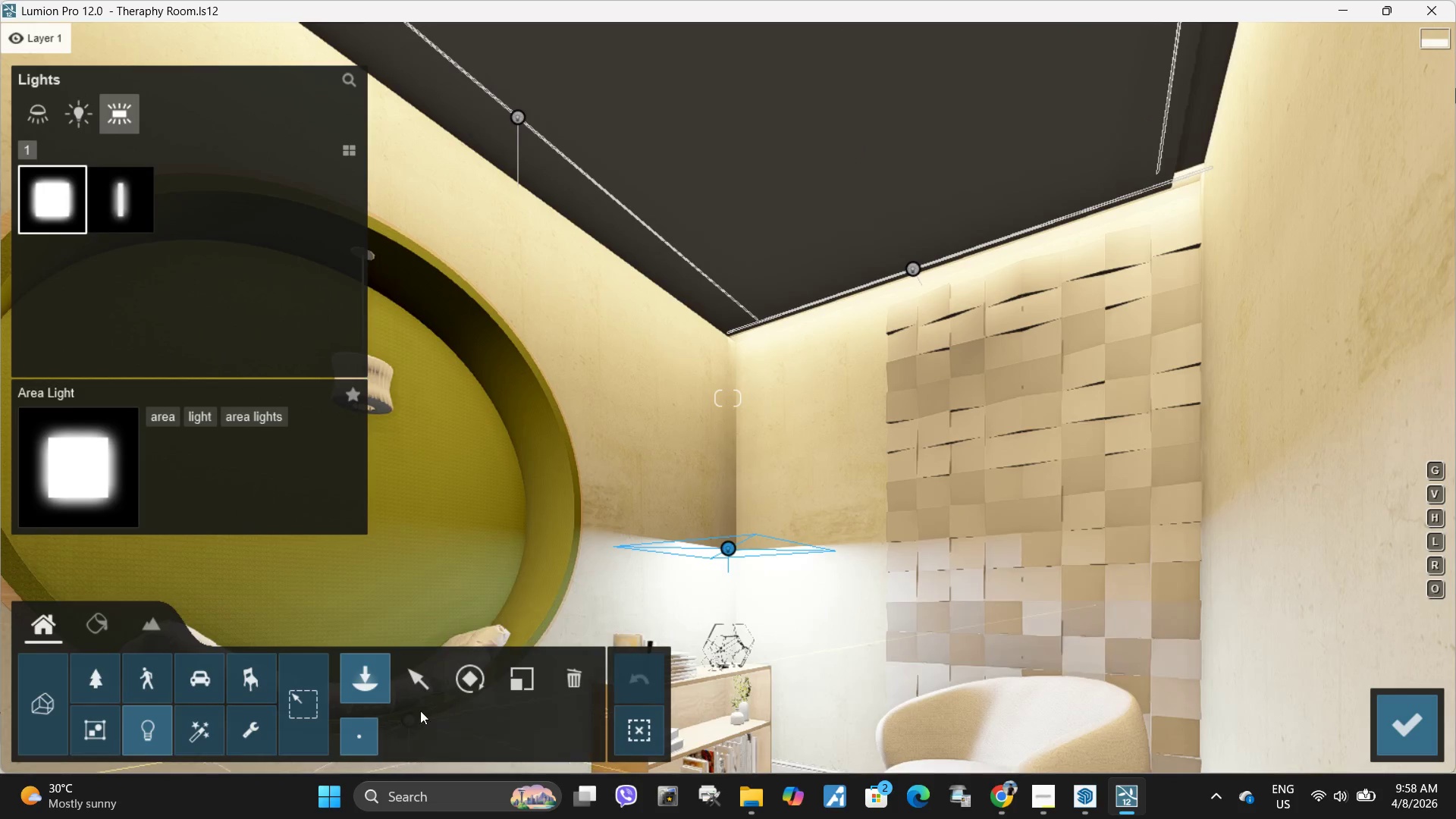 
left_click([461, 692])
 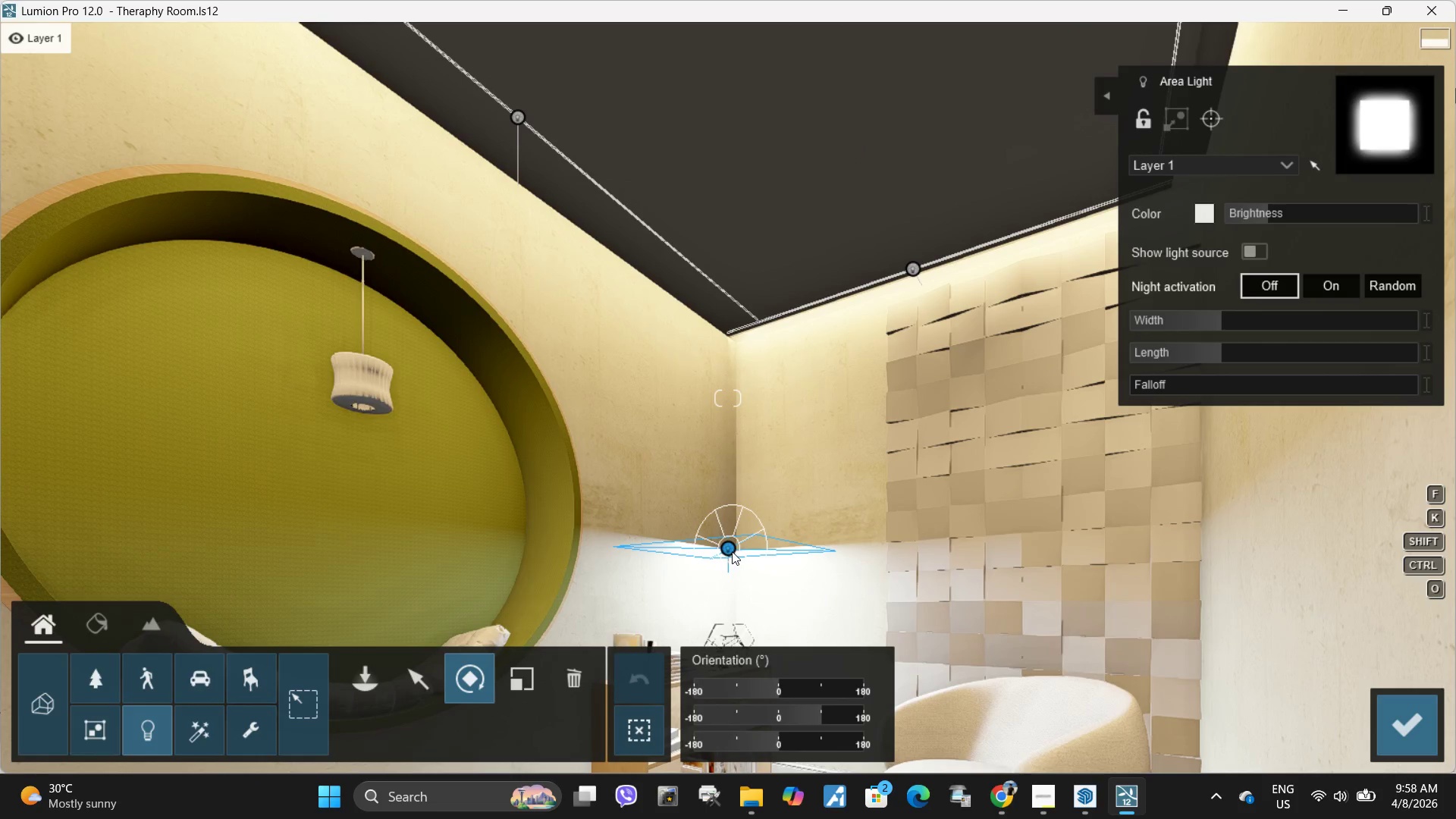 
left_click_drag(start_coordinate=[727, 550], to_coordinate=[742, 283])
 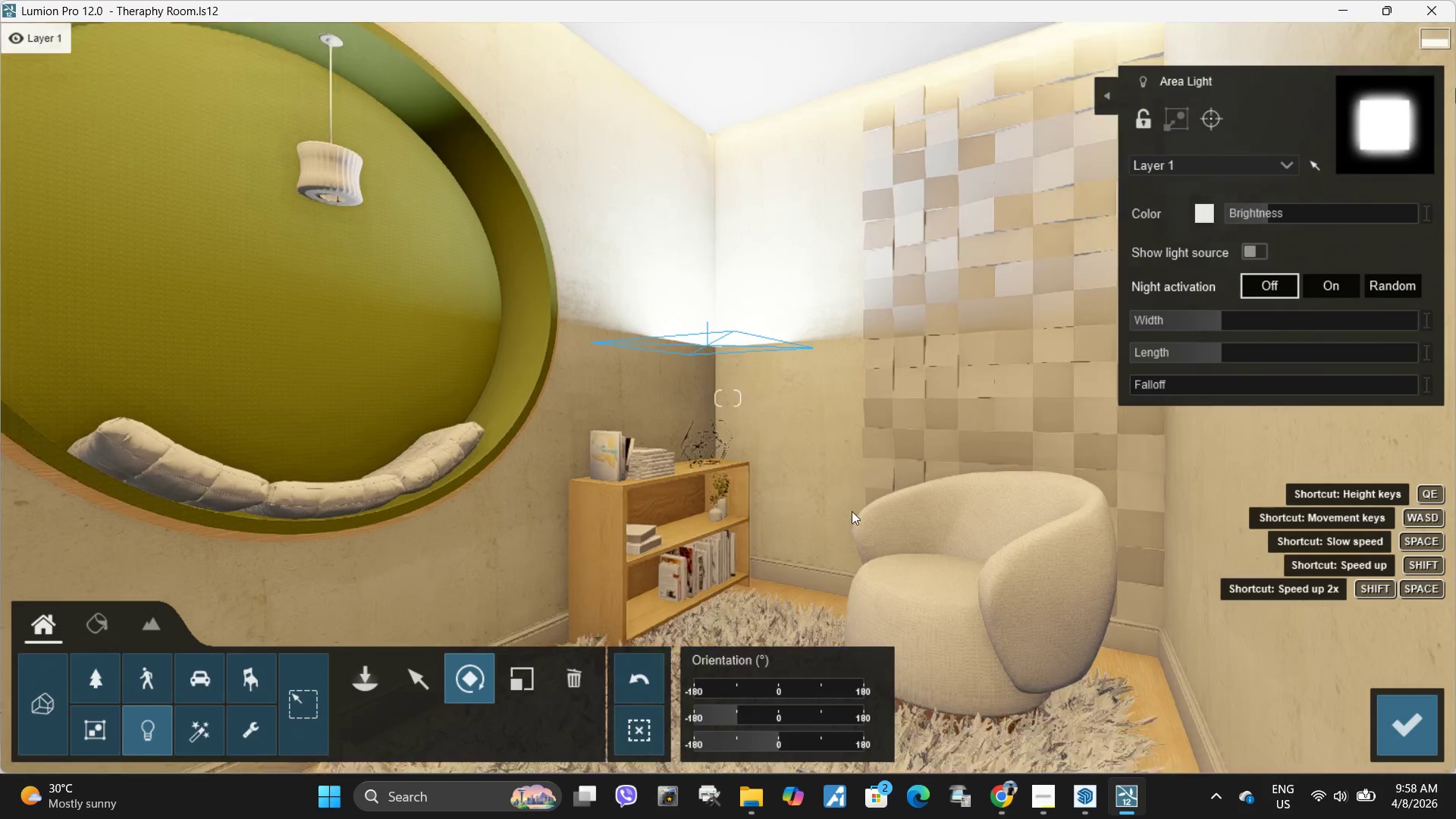 
type(qqsee)
 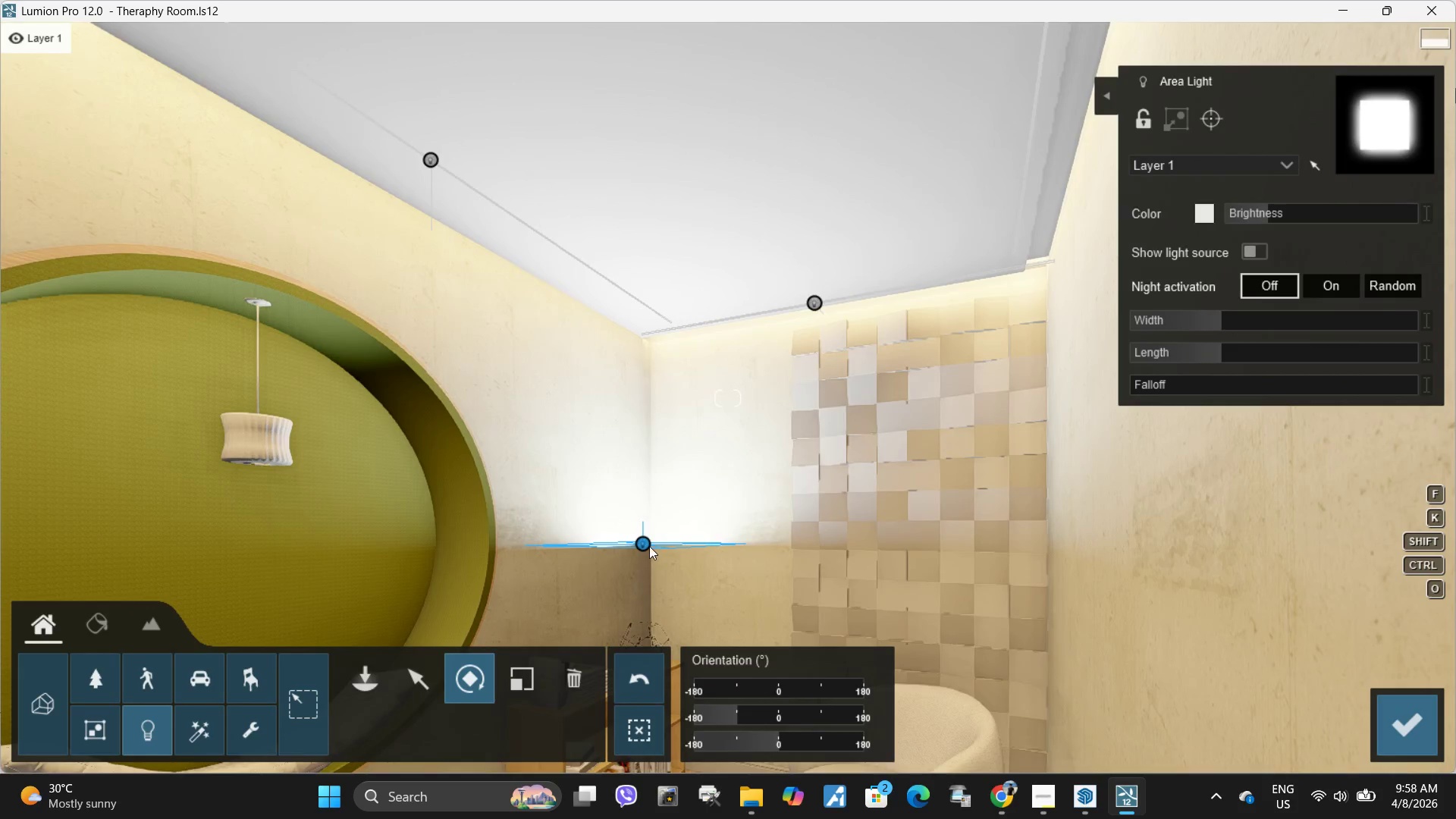 
left_click([642, 544])
 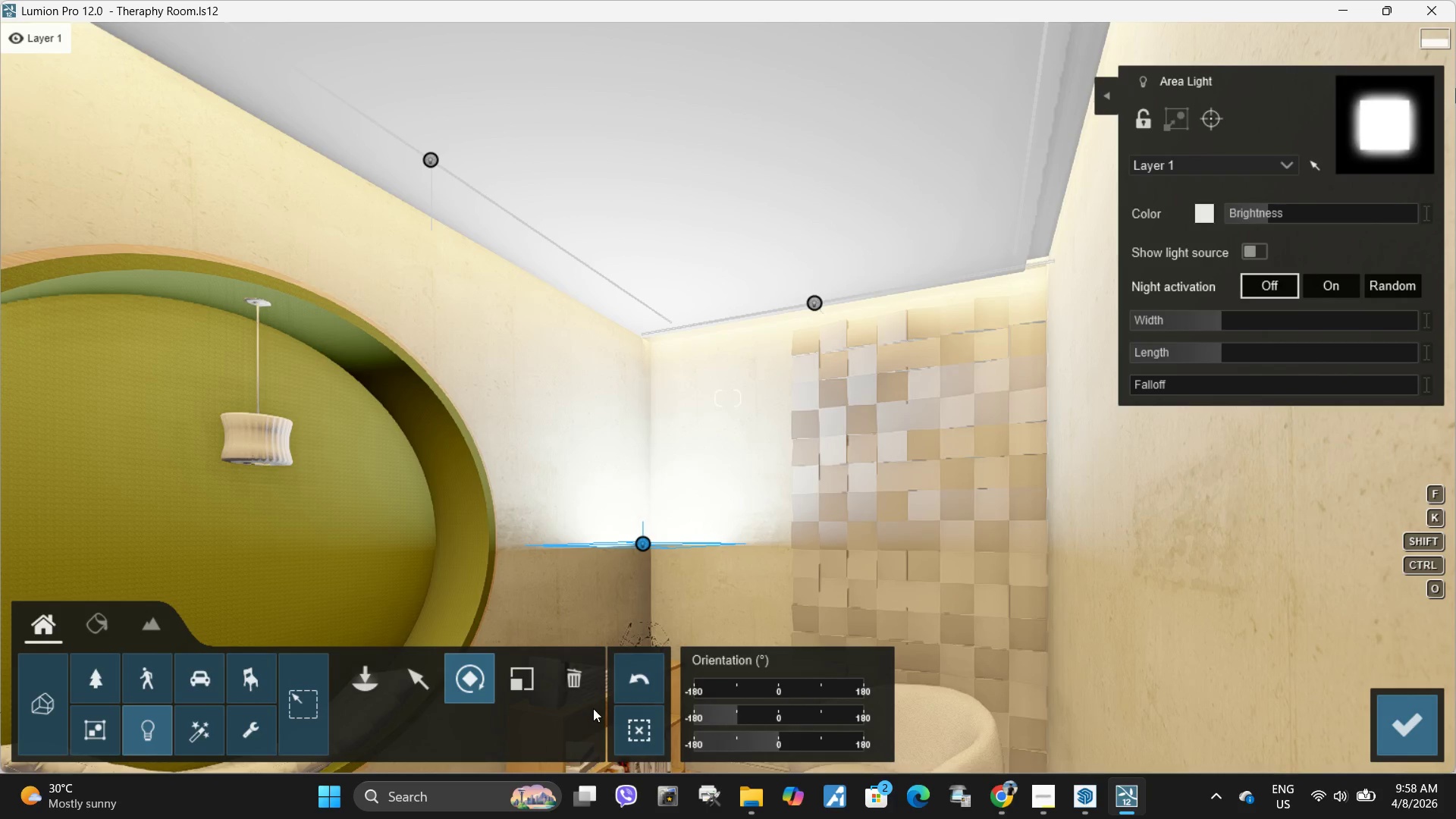 
left_click([574, 667])
 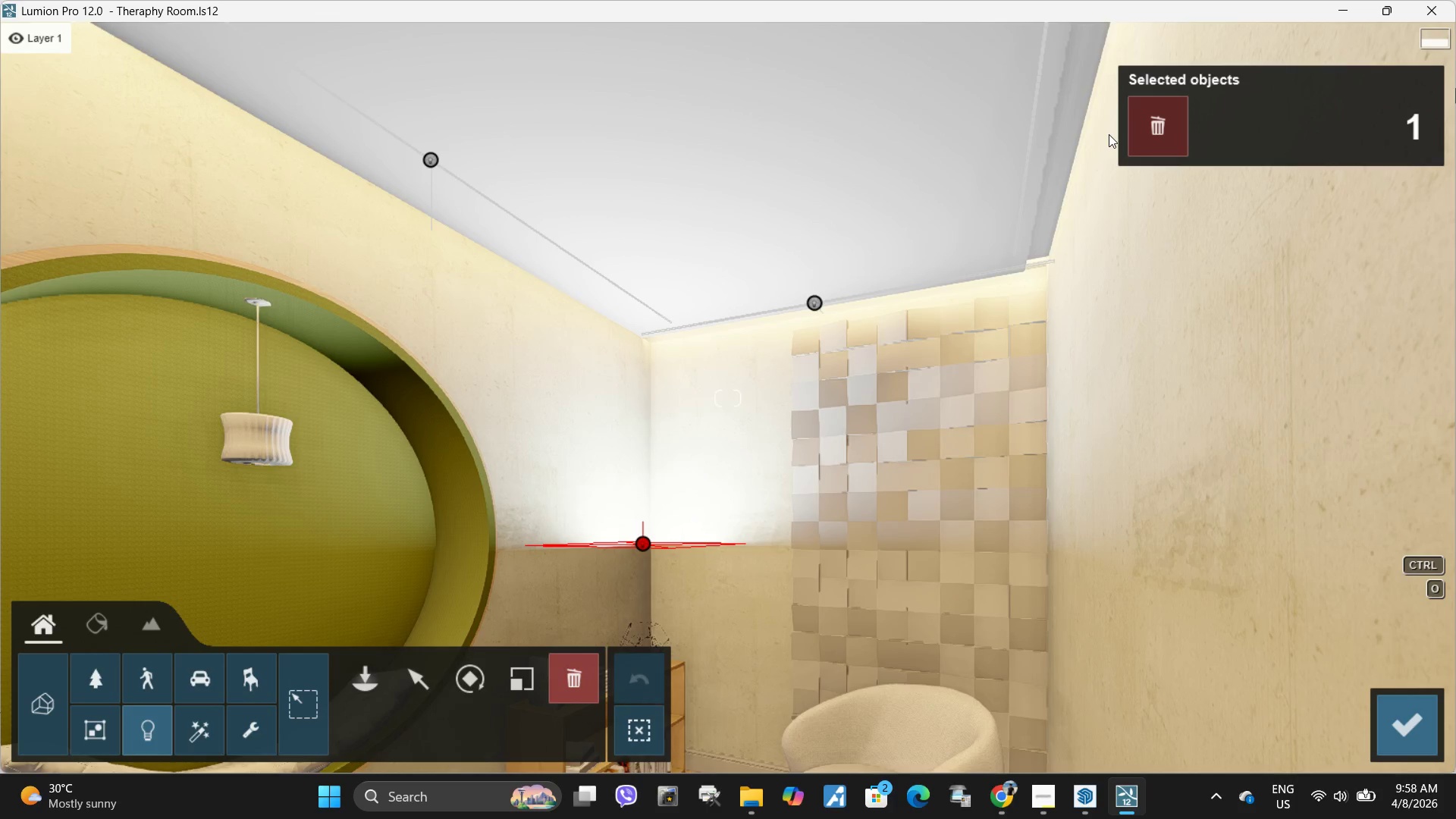 
left_click([1167, 127])
 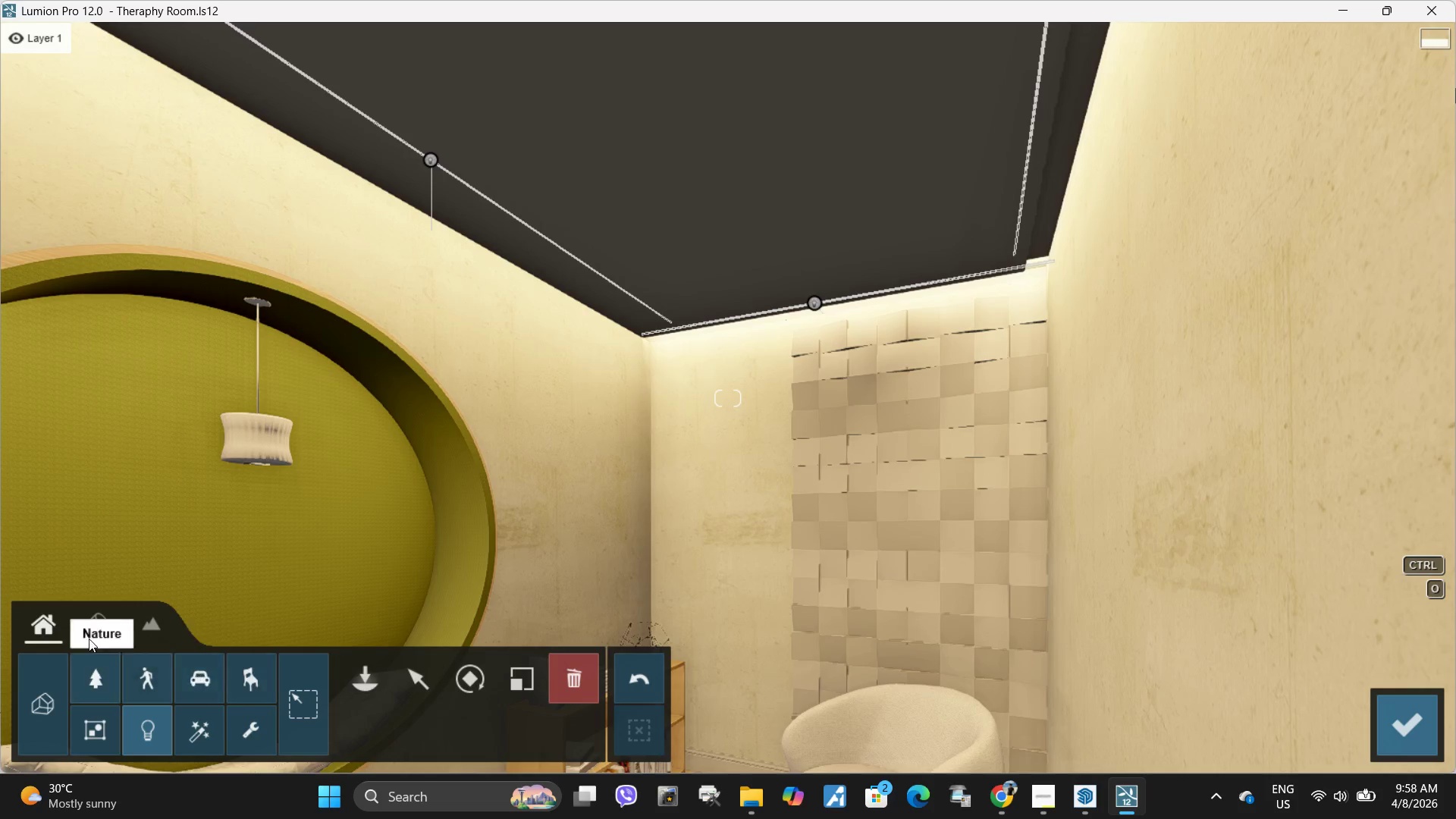 
left_click([88, 636])
 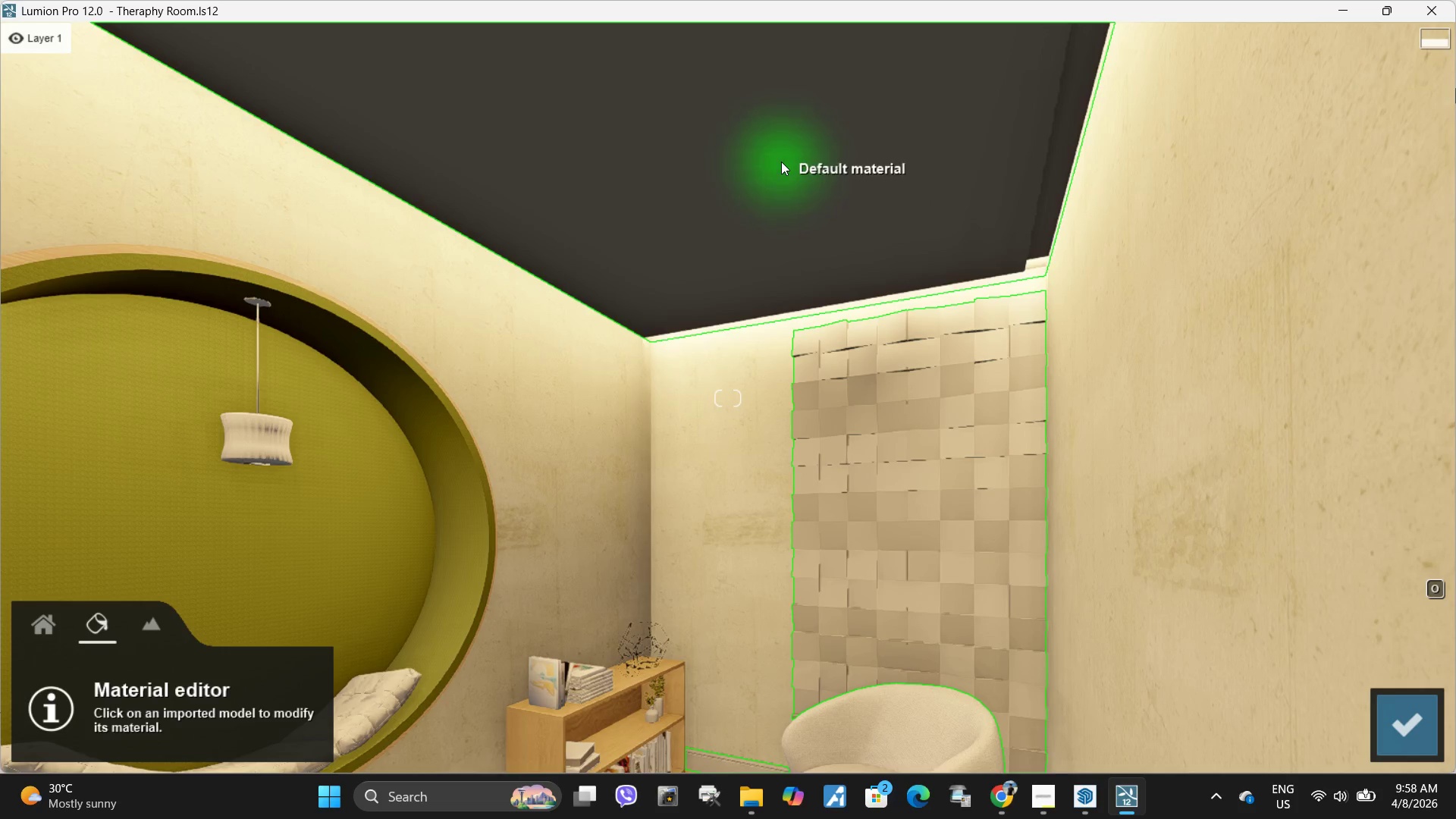 
left_click([781, 162])
 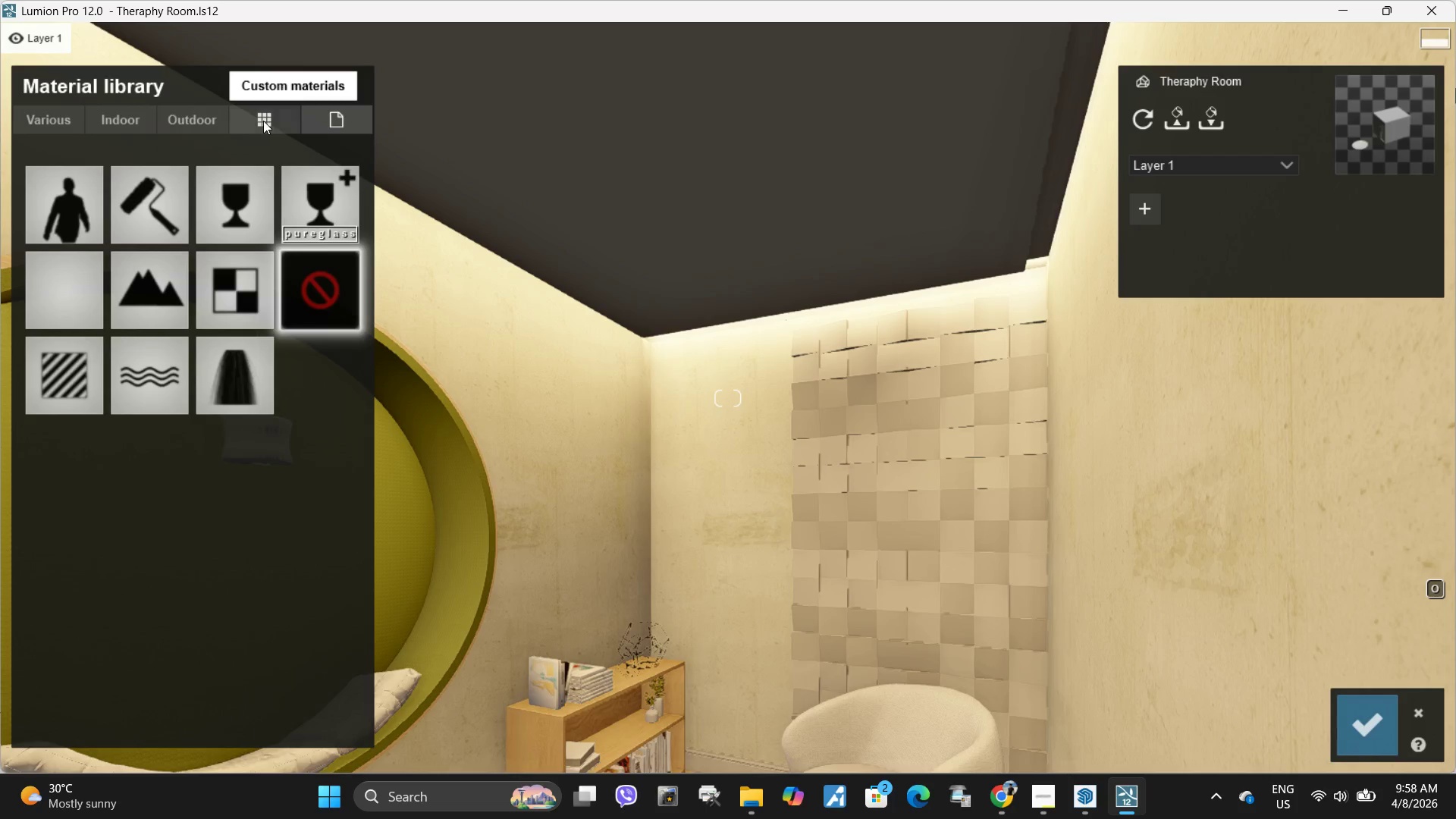 
left_click([86, 366])
 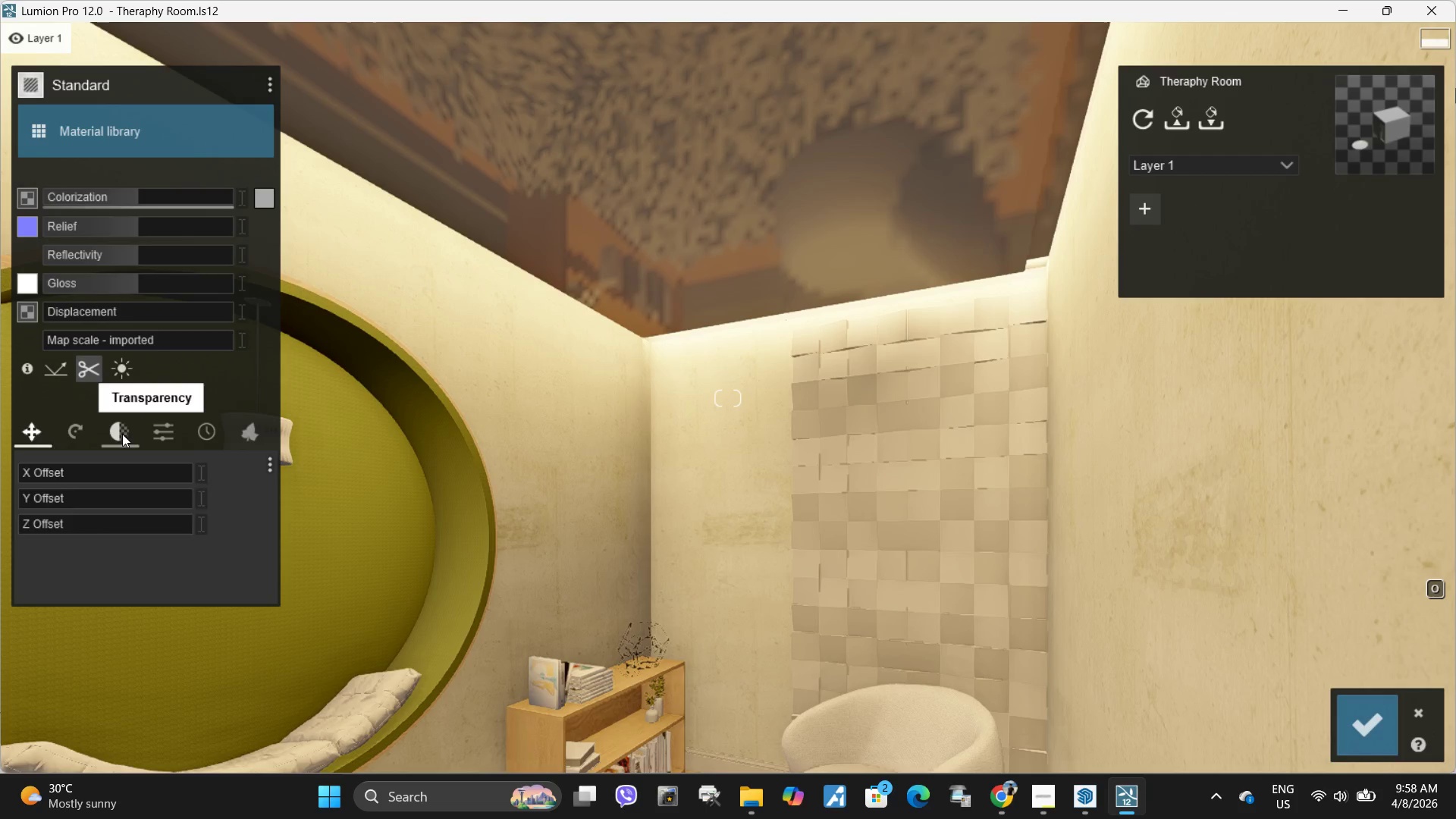 
left_click([175, 430])
 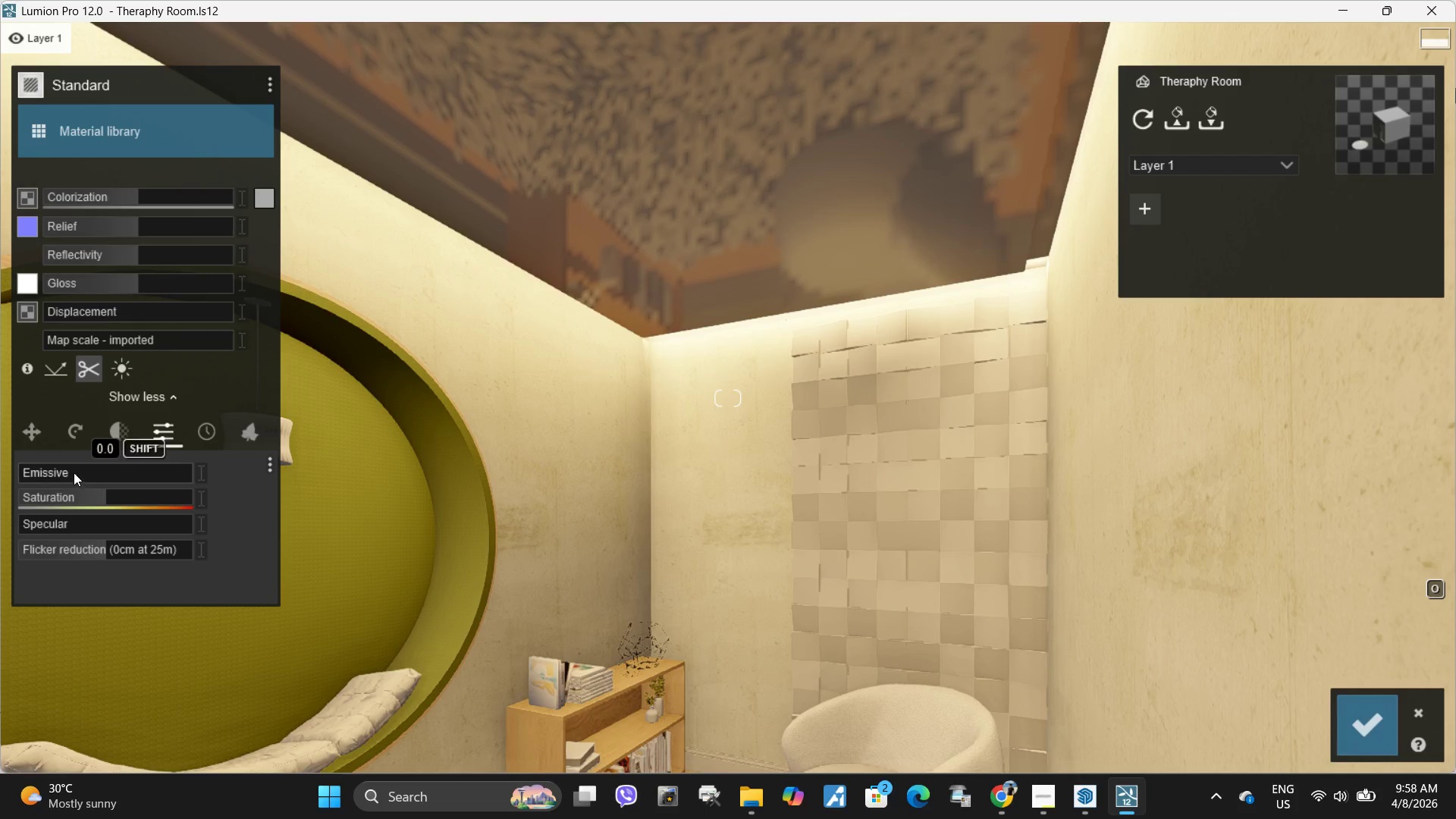 
left_click_drag(start_coordinate=[74, 472], to_coordinate=[10, 475])
 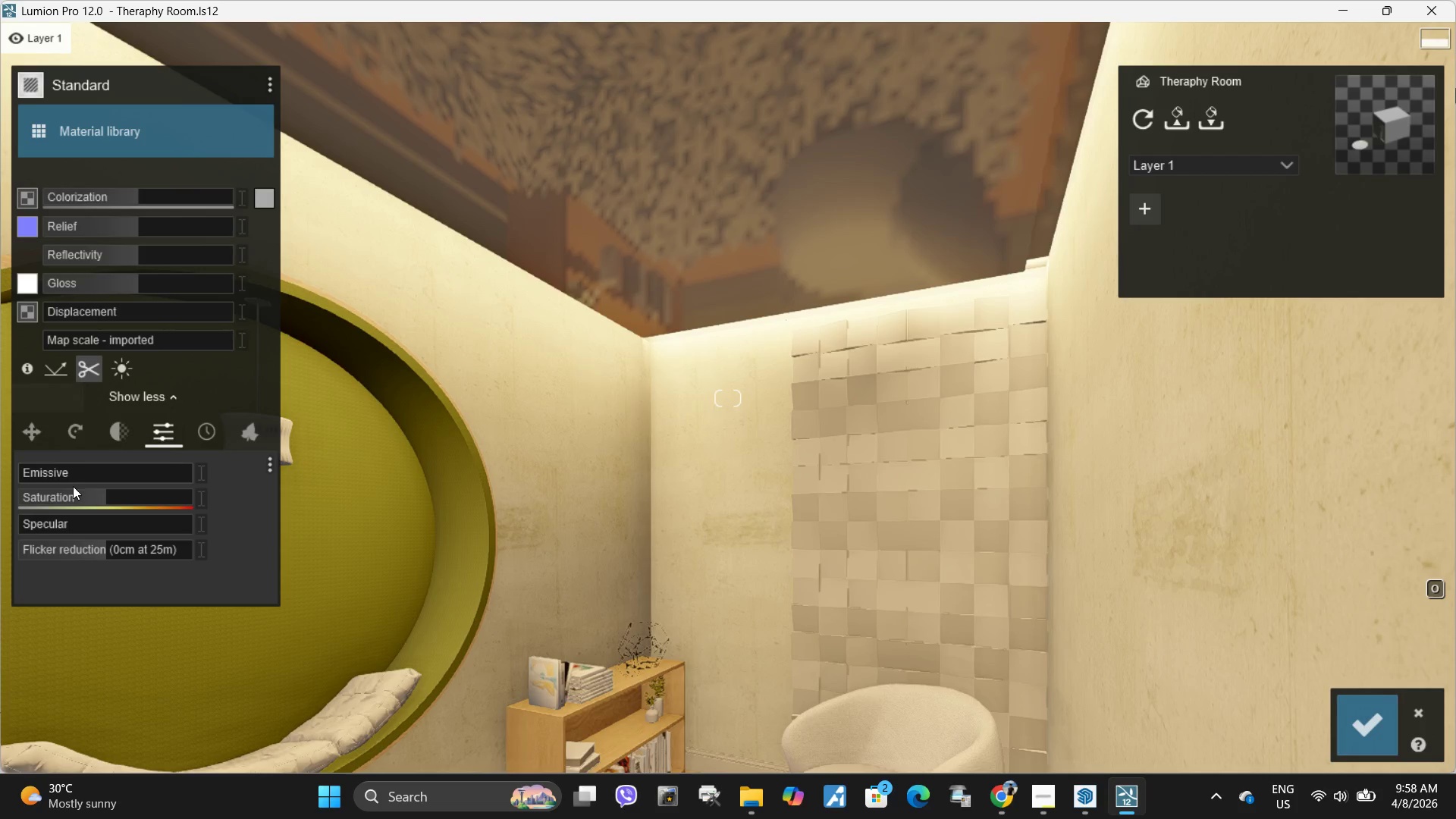 
hold_key(key=ShiftLeft, duration=1.5)
left_click_drag(start_coordinate=[54, 476], to_coordinate=[1455, 503])
 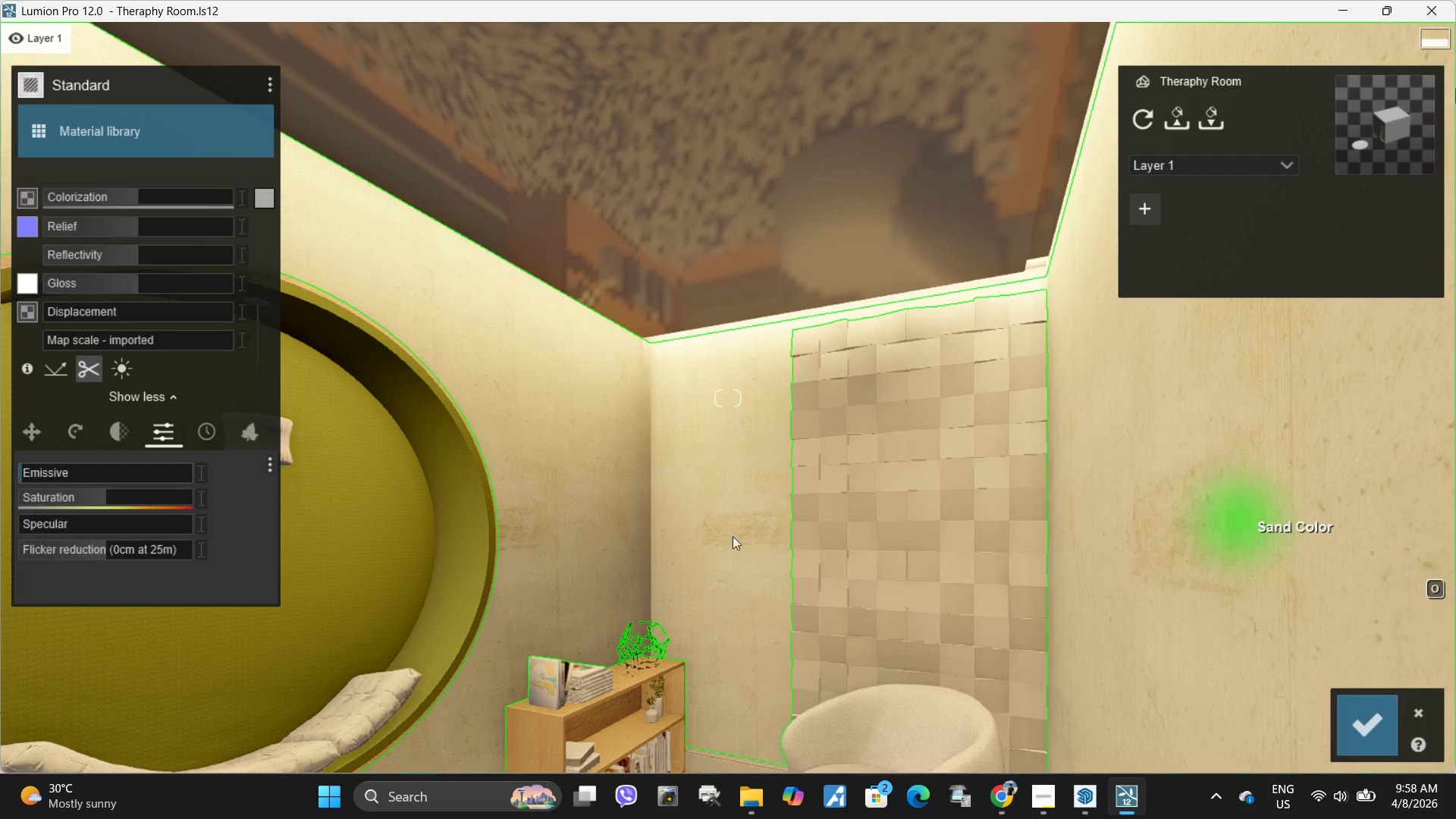 
hold_key(key=ShiftLeft, duration=1.52)
left_click_drag(start_coordinate=[42, 473], to_coordinate=[1455, 476])
 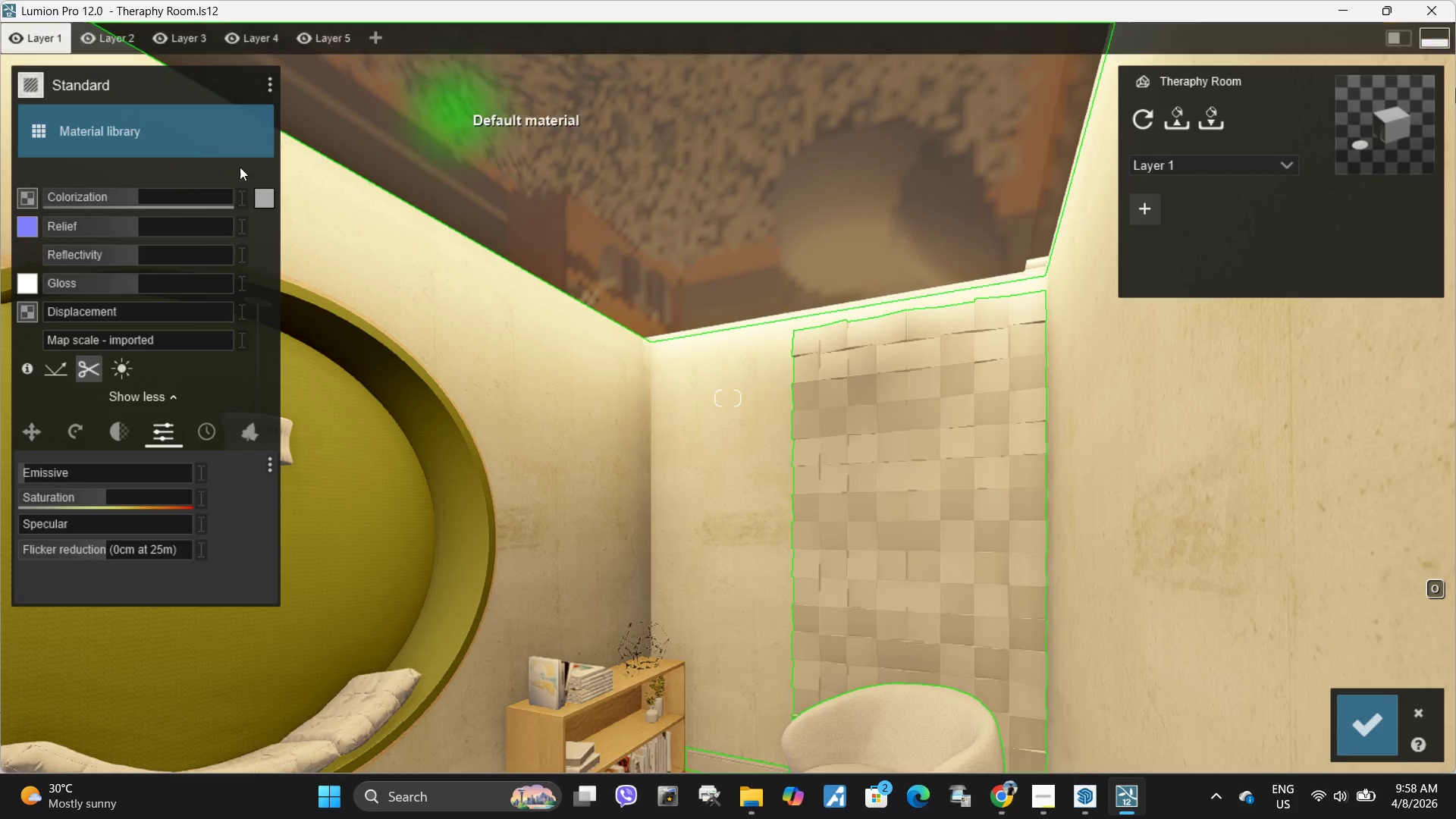 
hold_key(key=ShiftLeft, duration=0.48)
 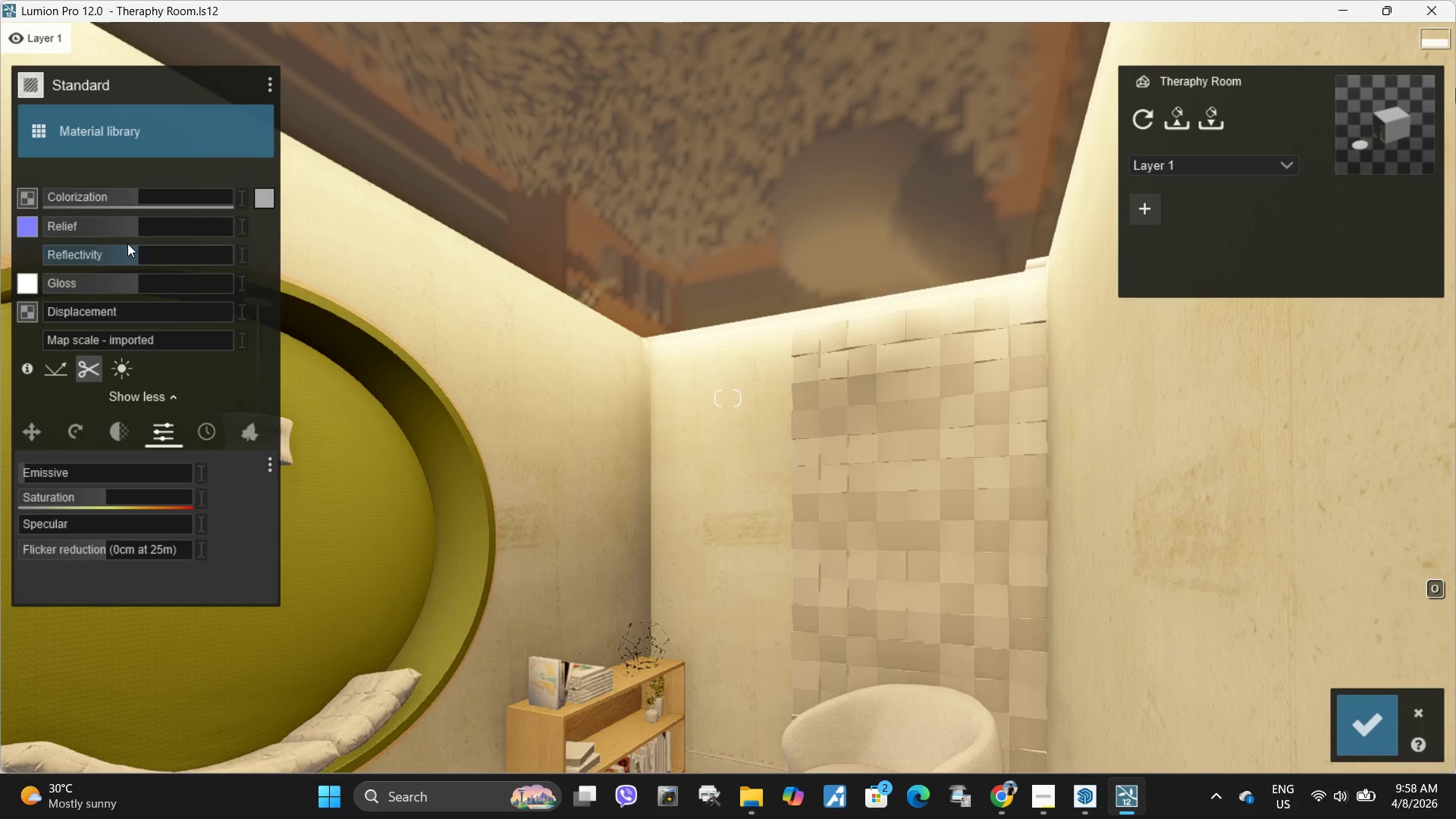 
left_click_drag(start_coordinate=[122, 249], to_coordinate=[3, 259])
 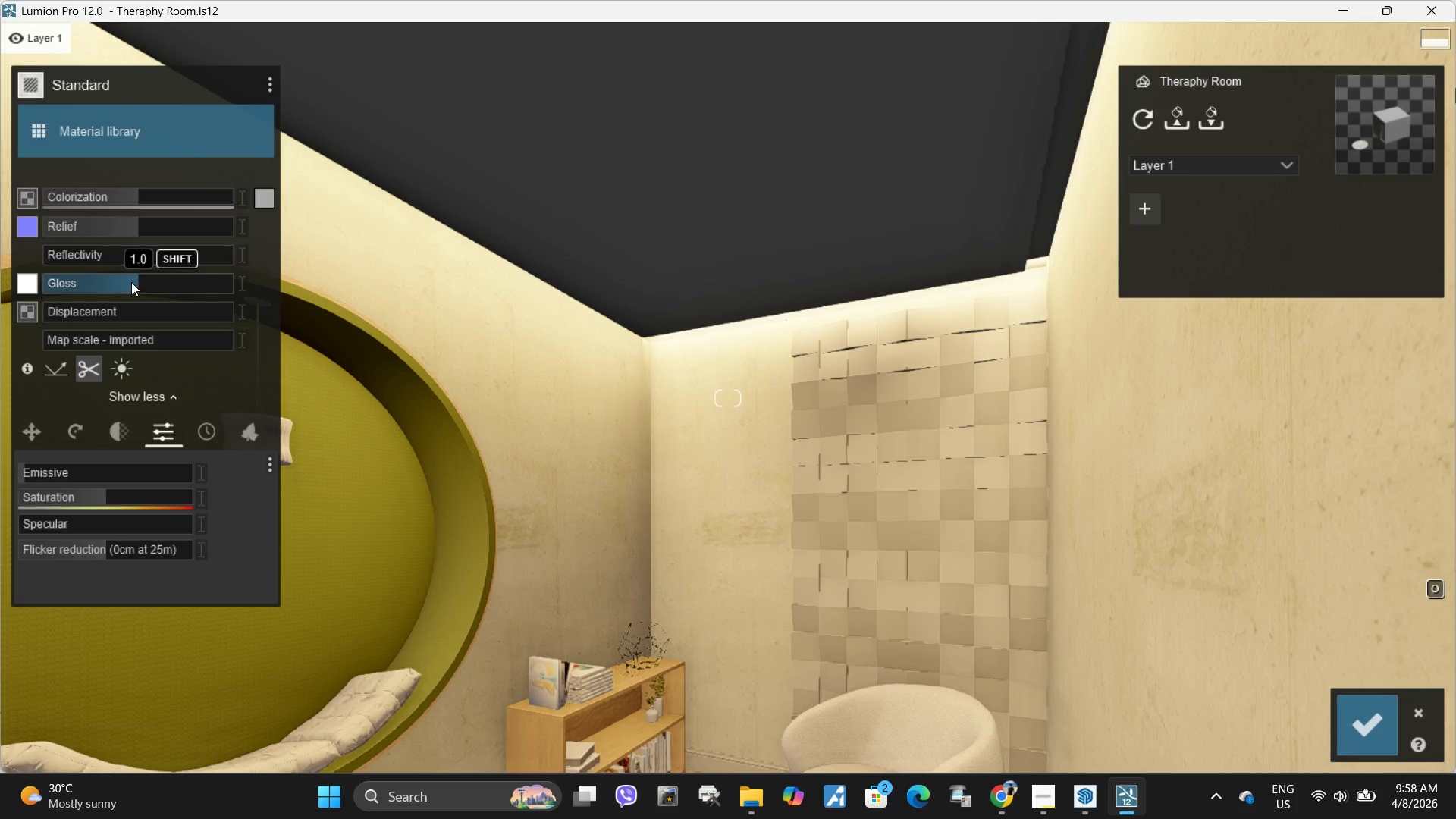 
left_click_drag(start_coordinate=[131, 282], to_coordinate=[0, 282])
 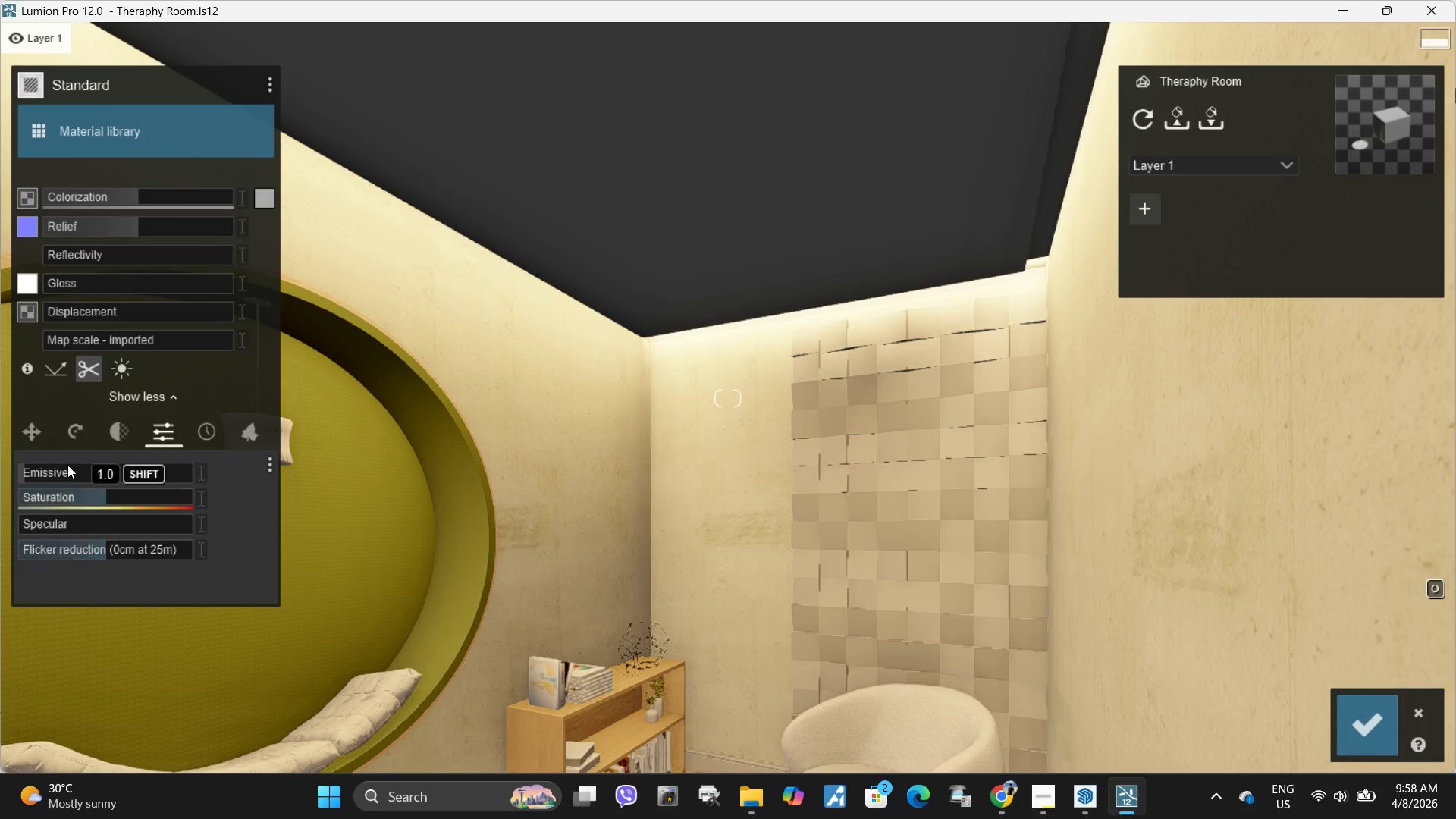 
hold_key(key=ShiftLeft, duration=1.2)
left_click_drag(start_coordinate=[49, 468], to_coordinate=[27, 470])
 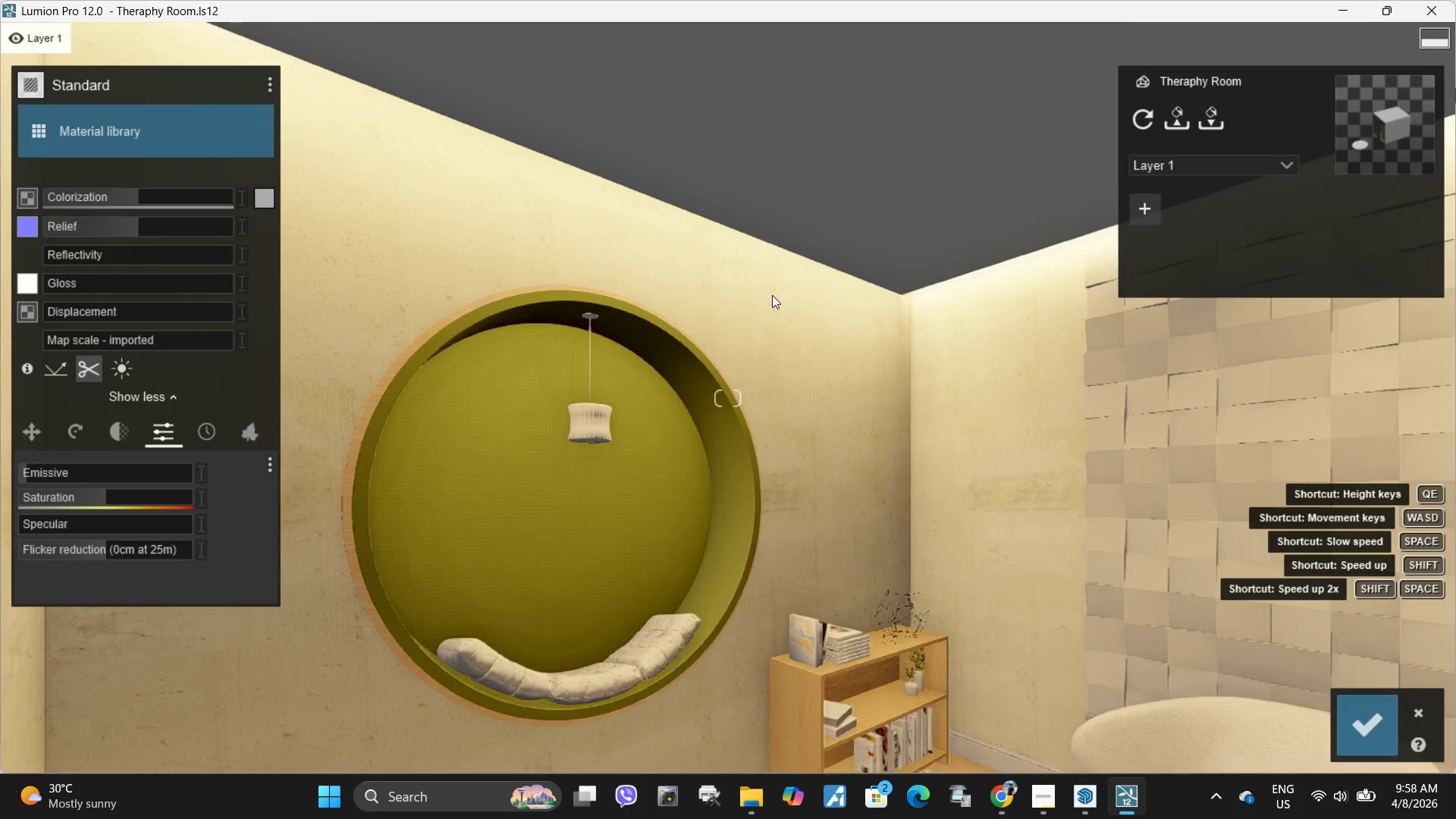 
key(E)
 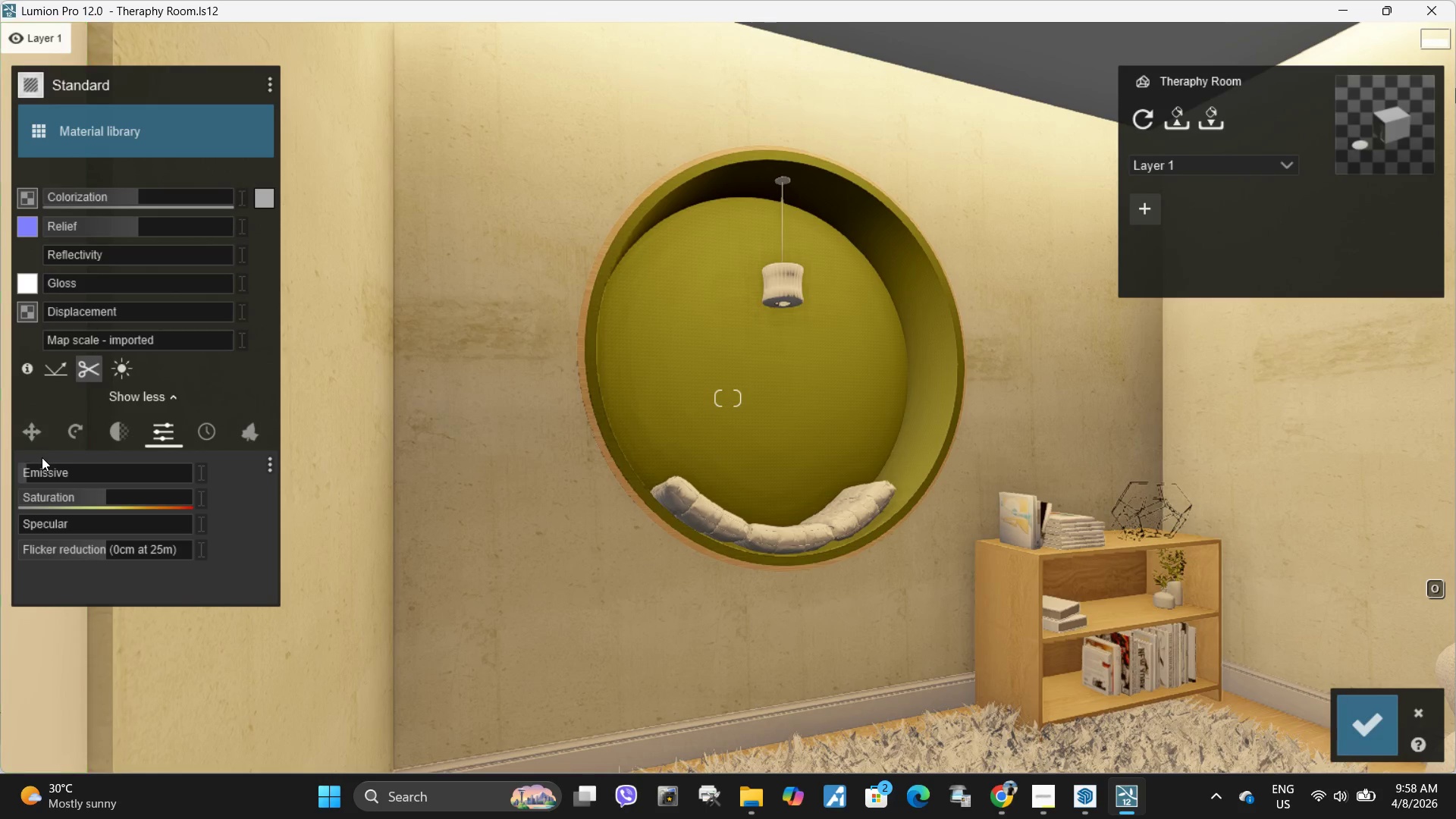 
left_click_drag(start_coordinate=[36, 472], to_coordinate=[0, 474])
 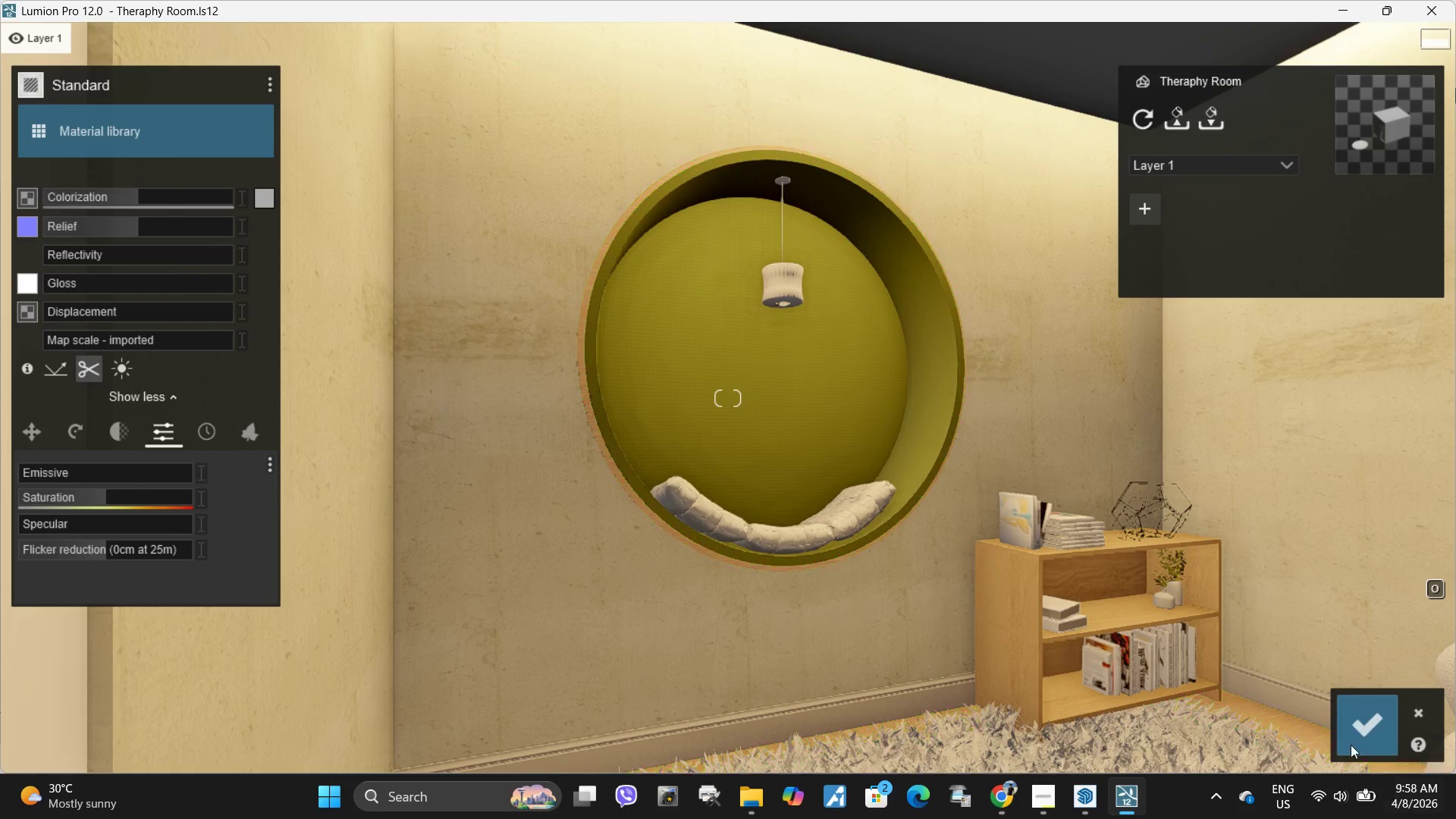 
left_click([1352, 730])
 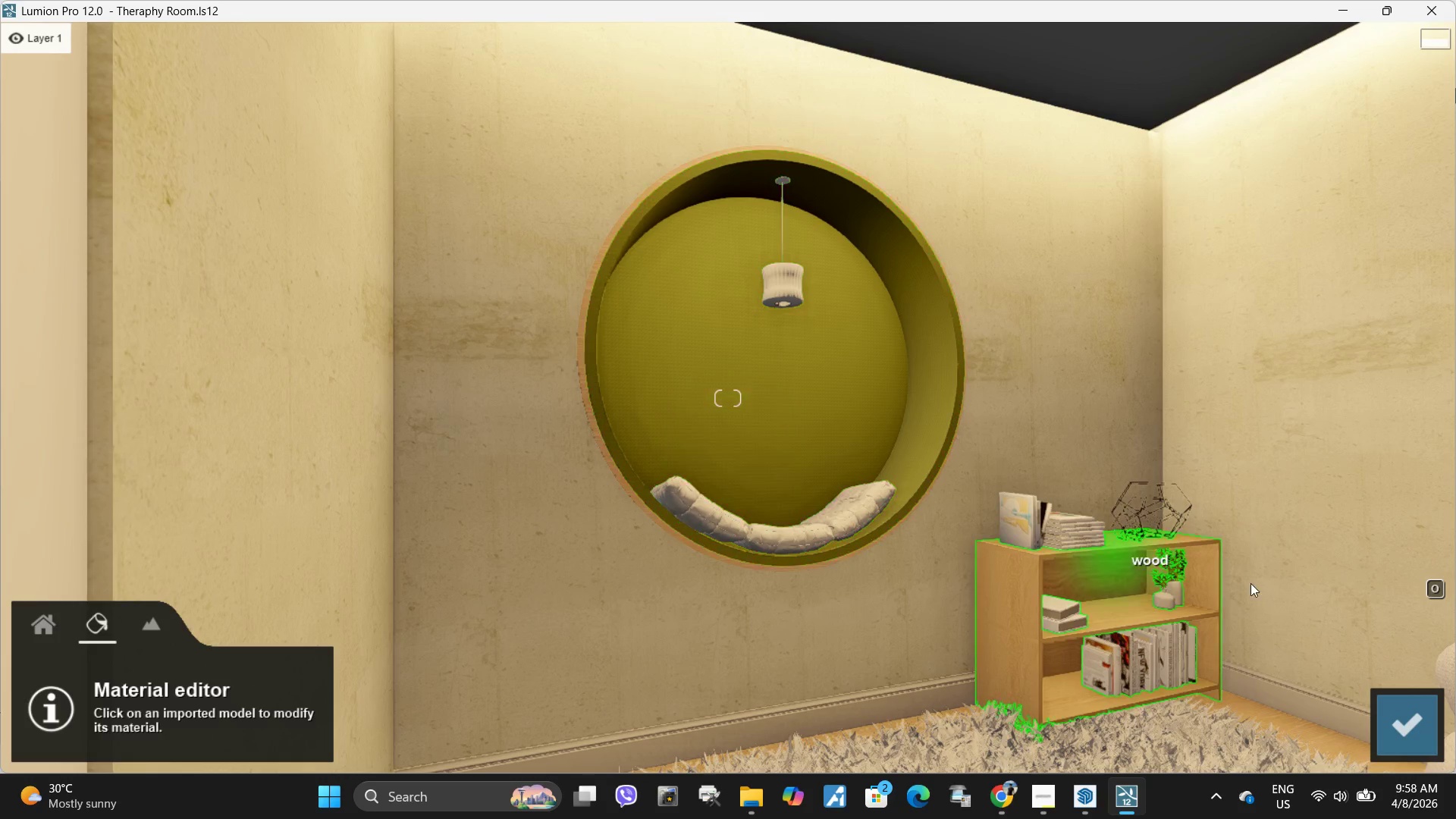 
key(F)
 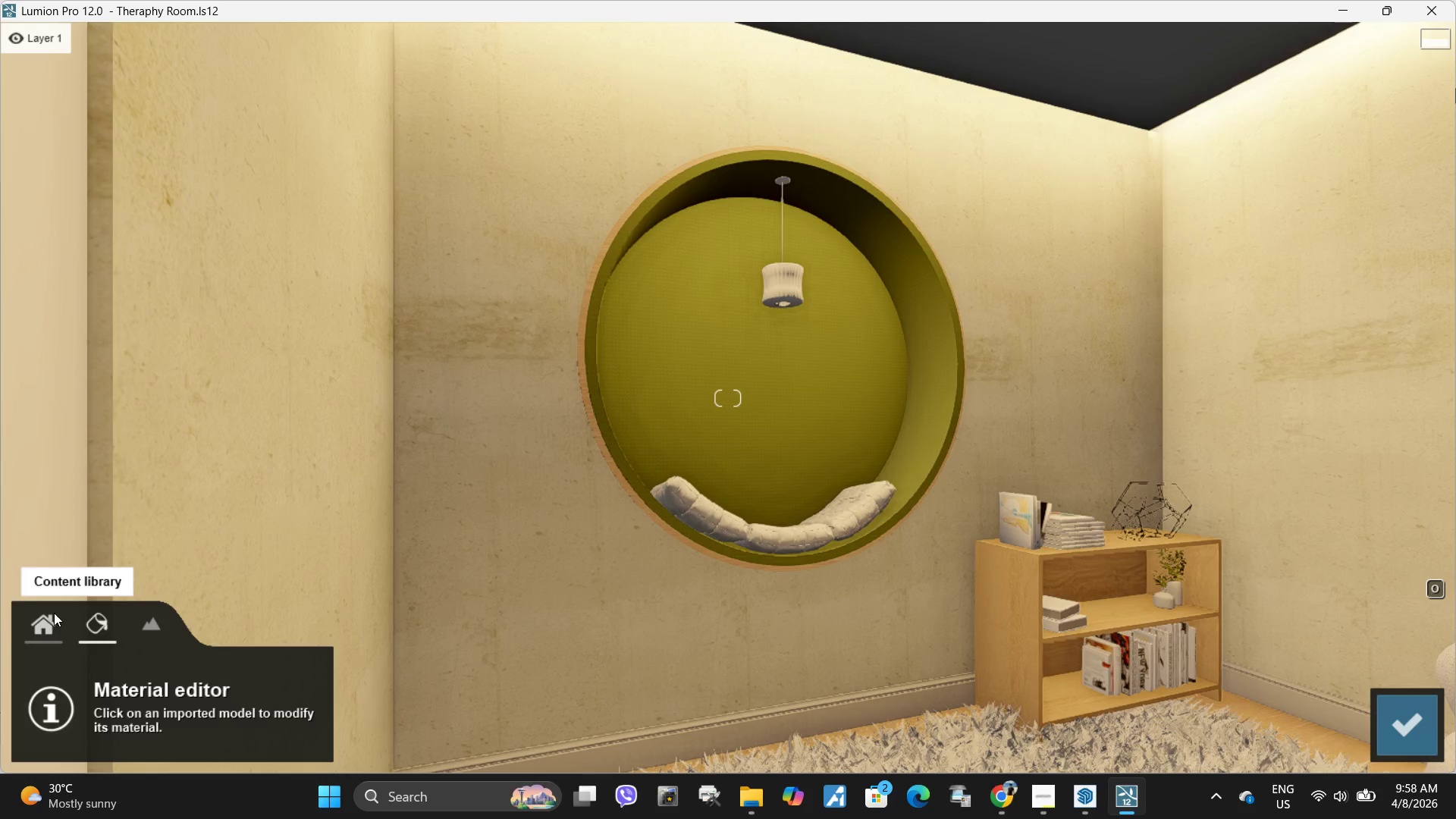 
left_click([49, 620])
 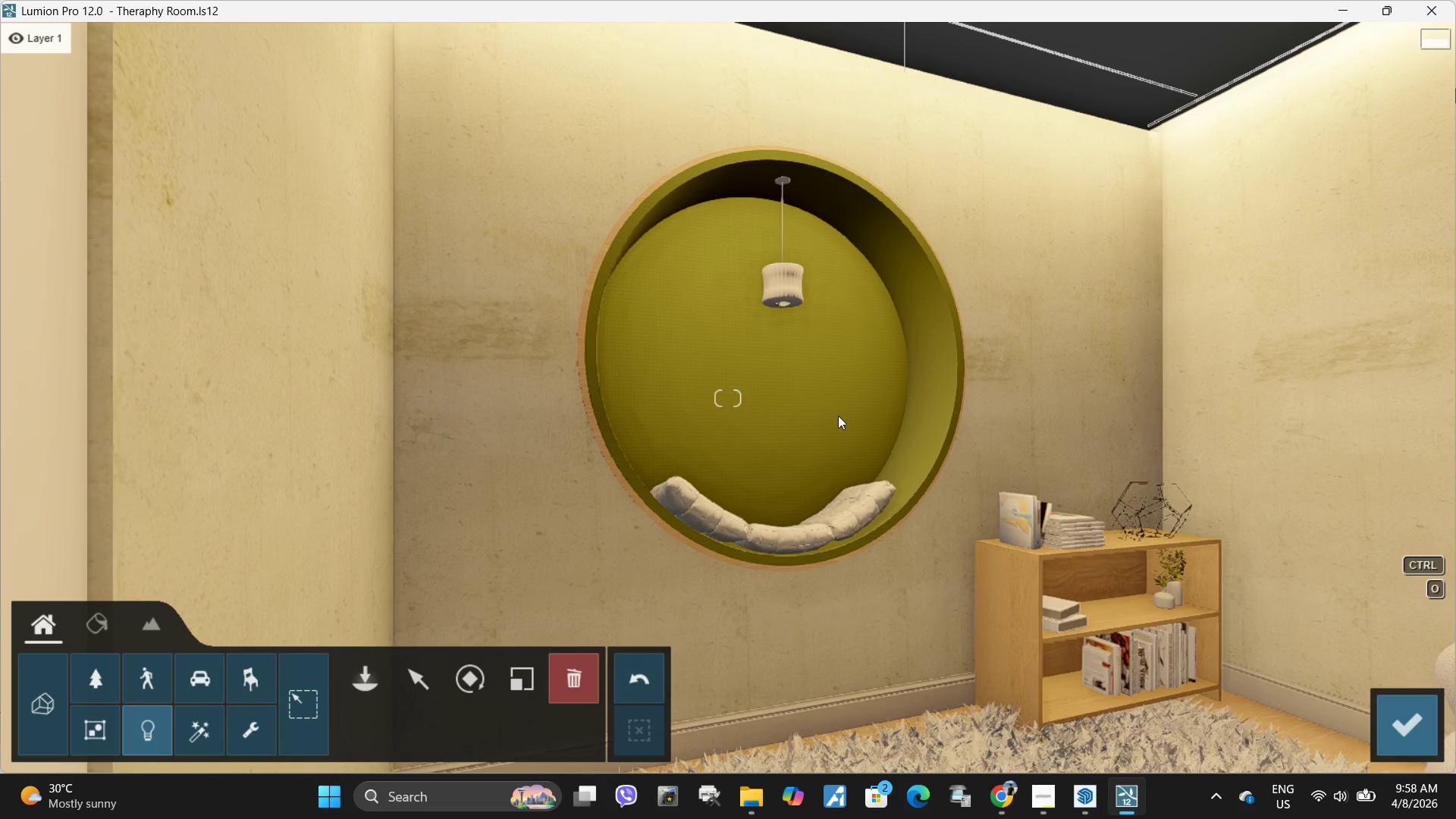 
type(wd)
 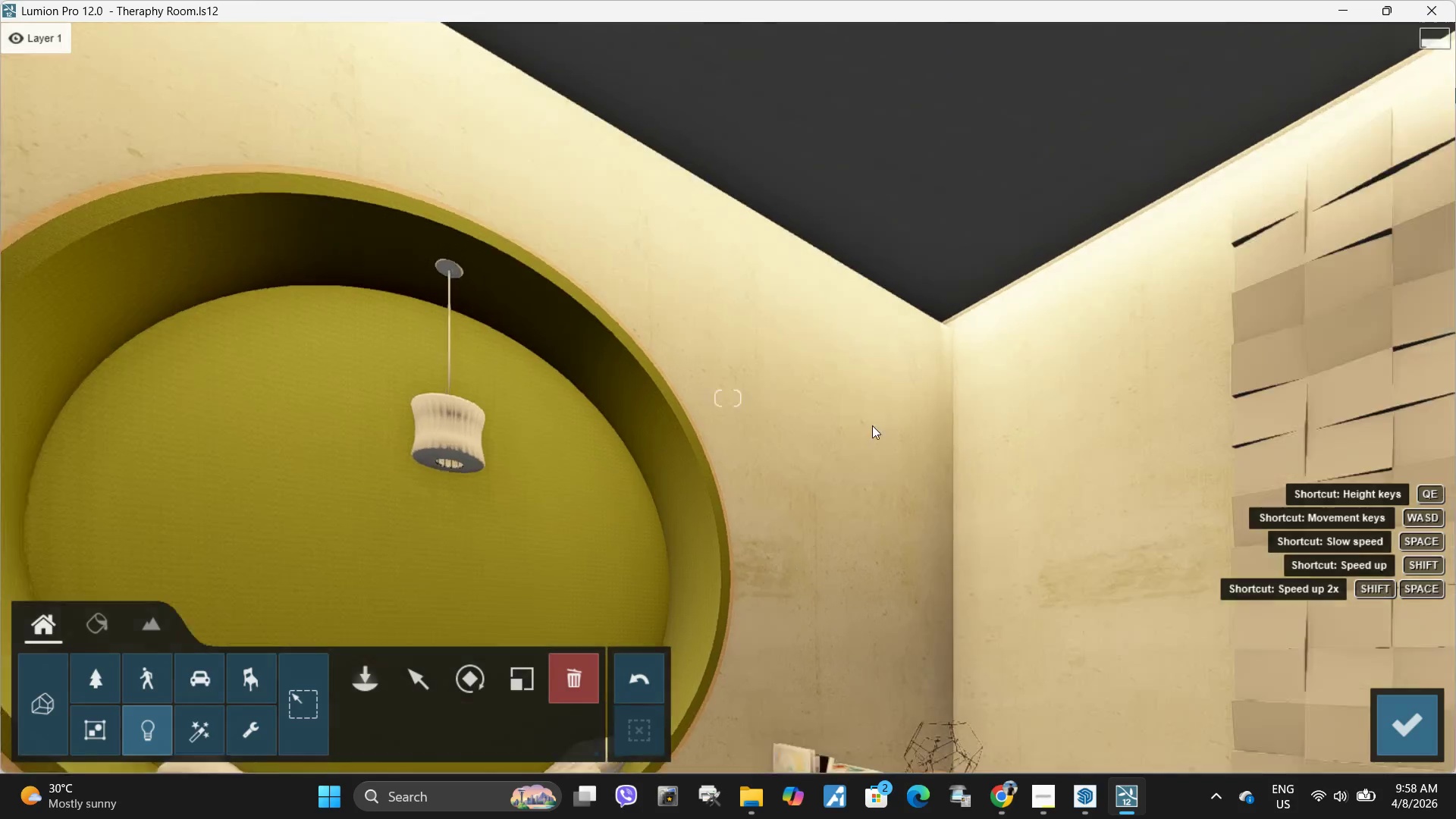 
right_click([872, 425])
 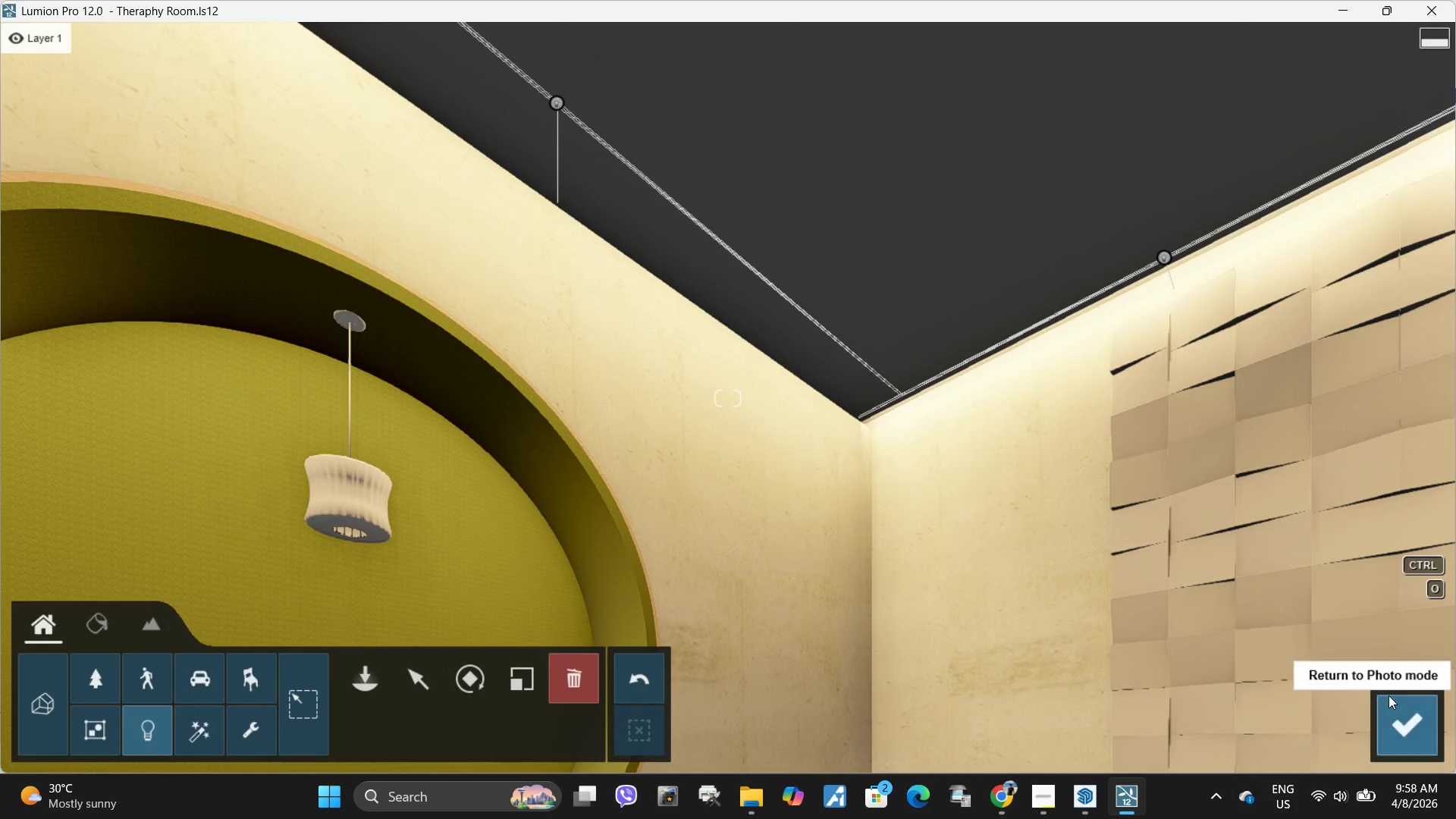 
left_click([1396, 719])
 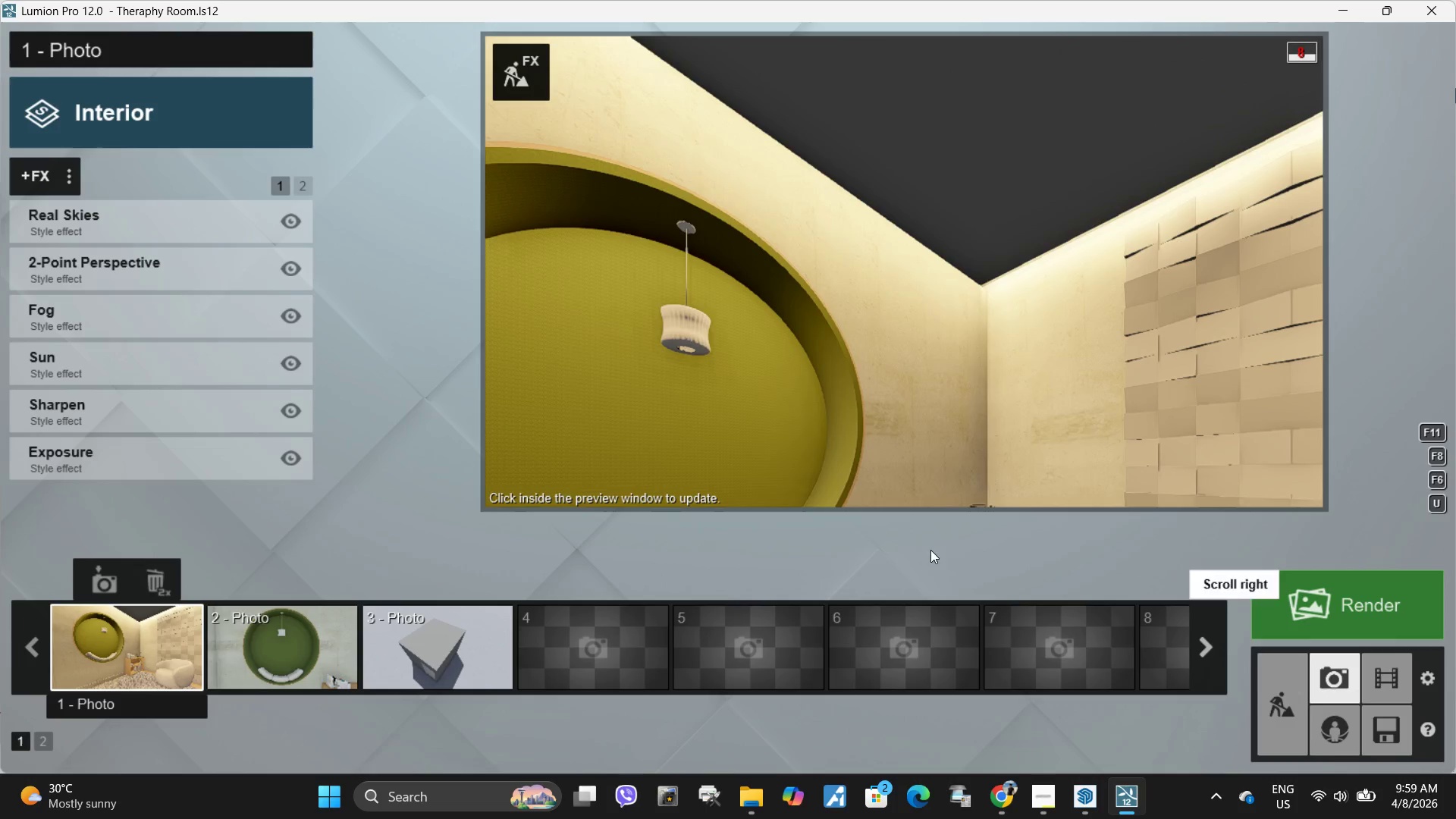 
left_click([131, 648])
 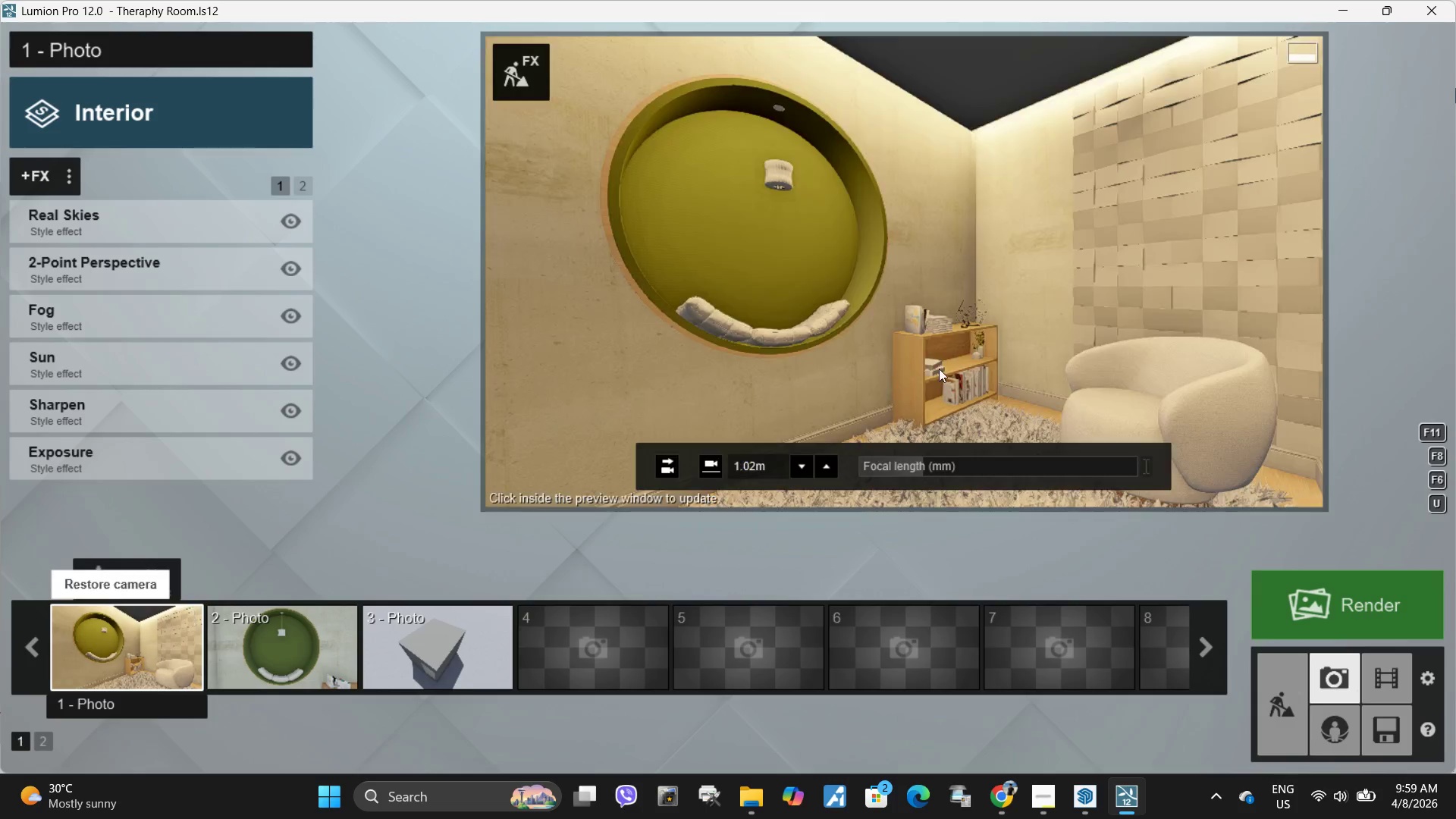 
left_click([939, 369])
 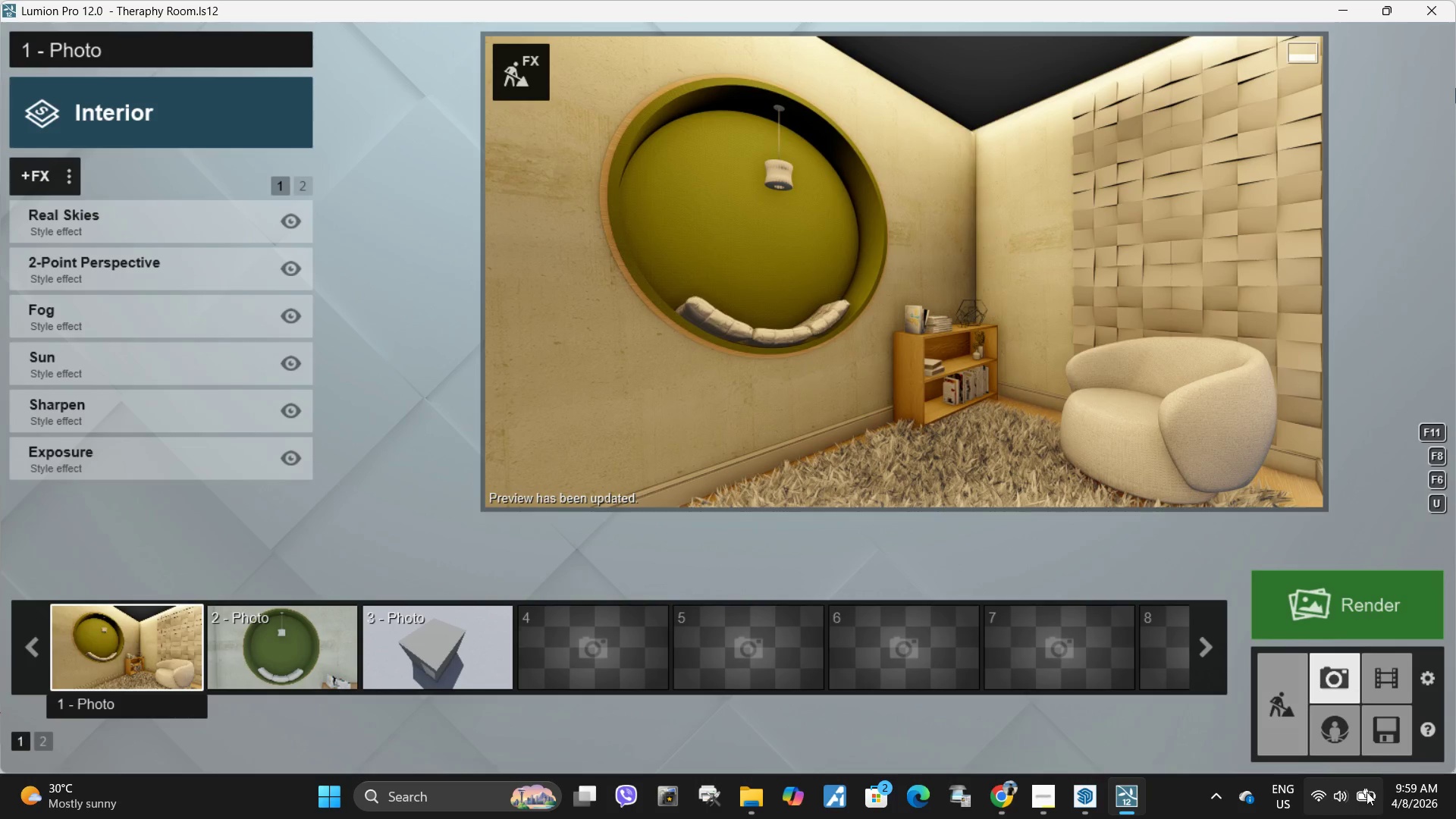 
left_click([1391, 720])
 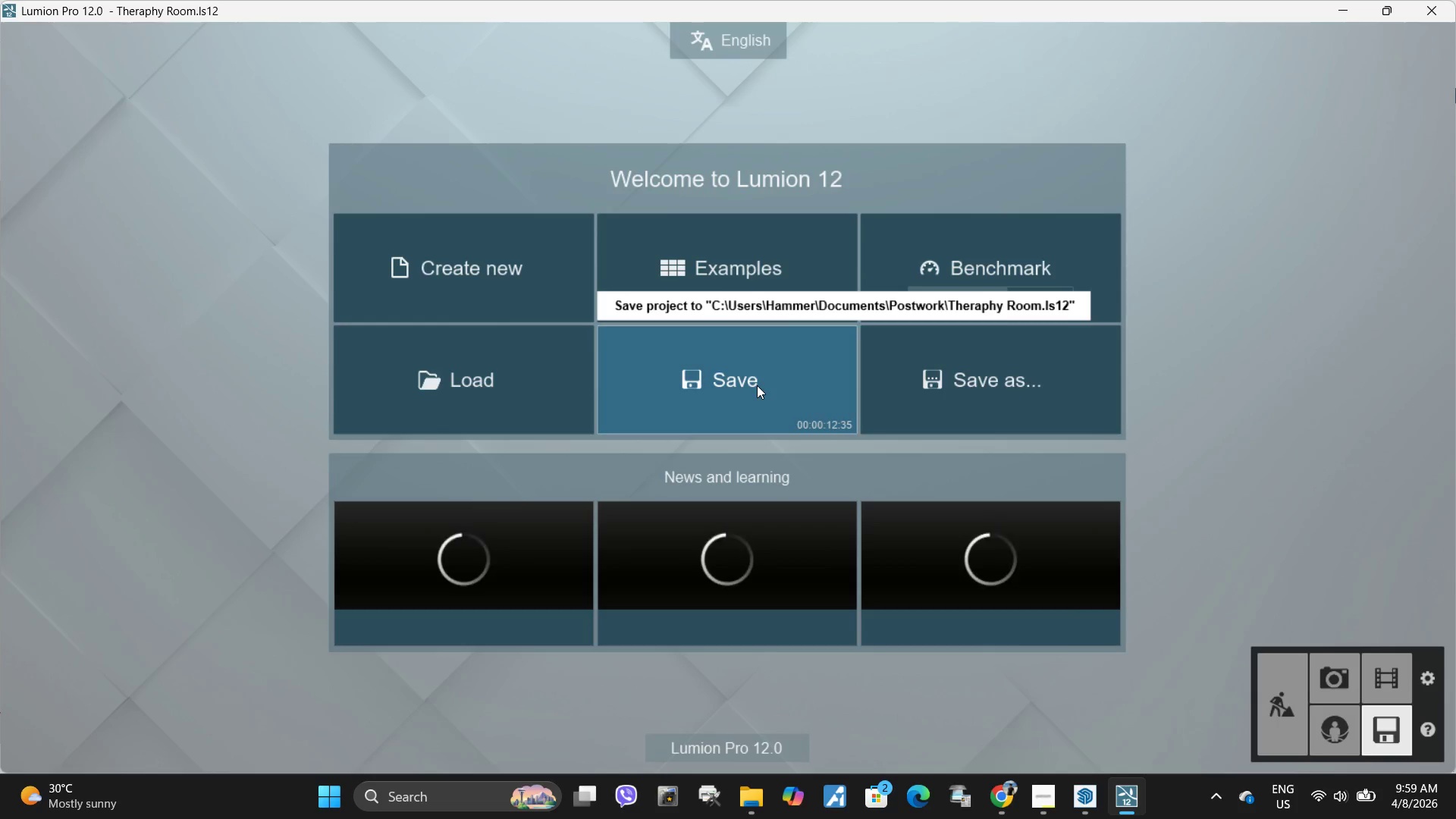 
left_click([757, 385])
 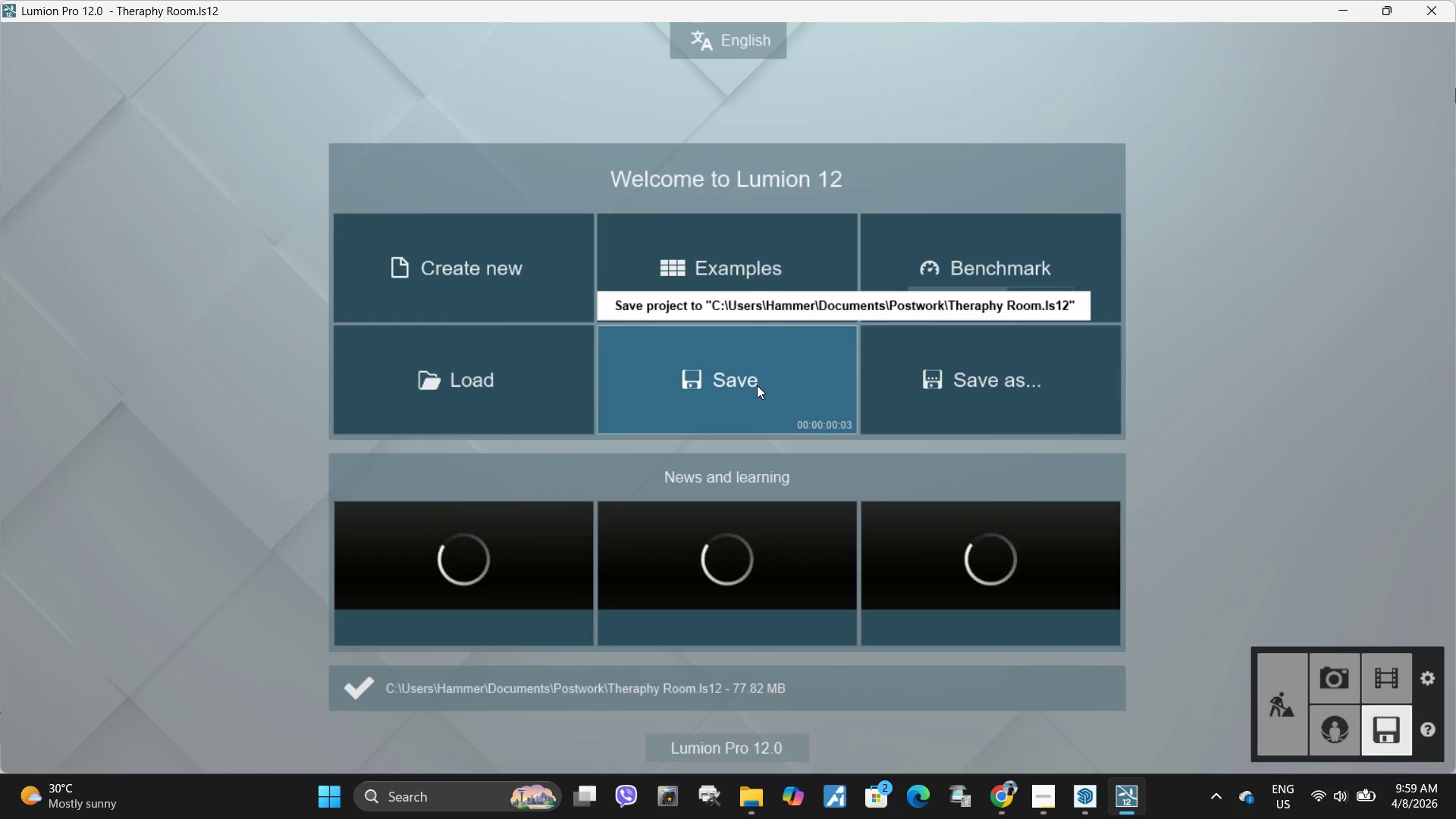 
wait(7.86)
 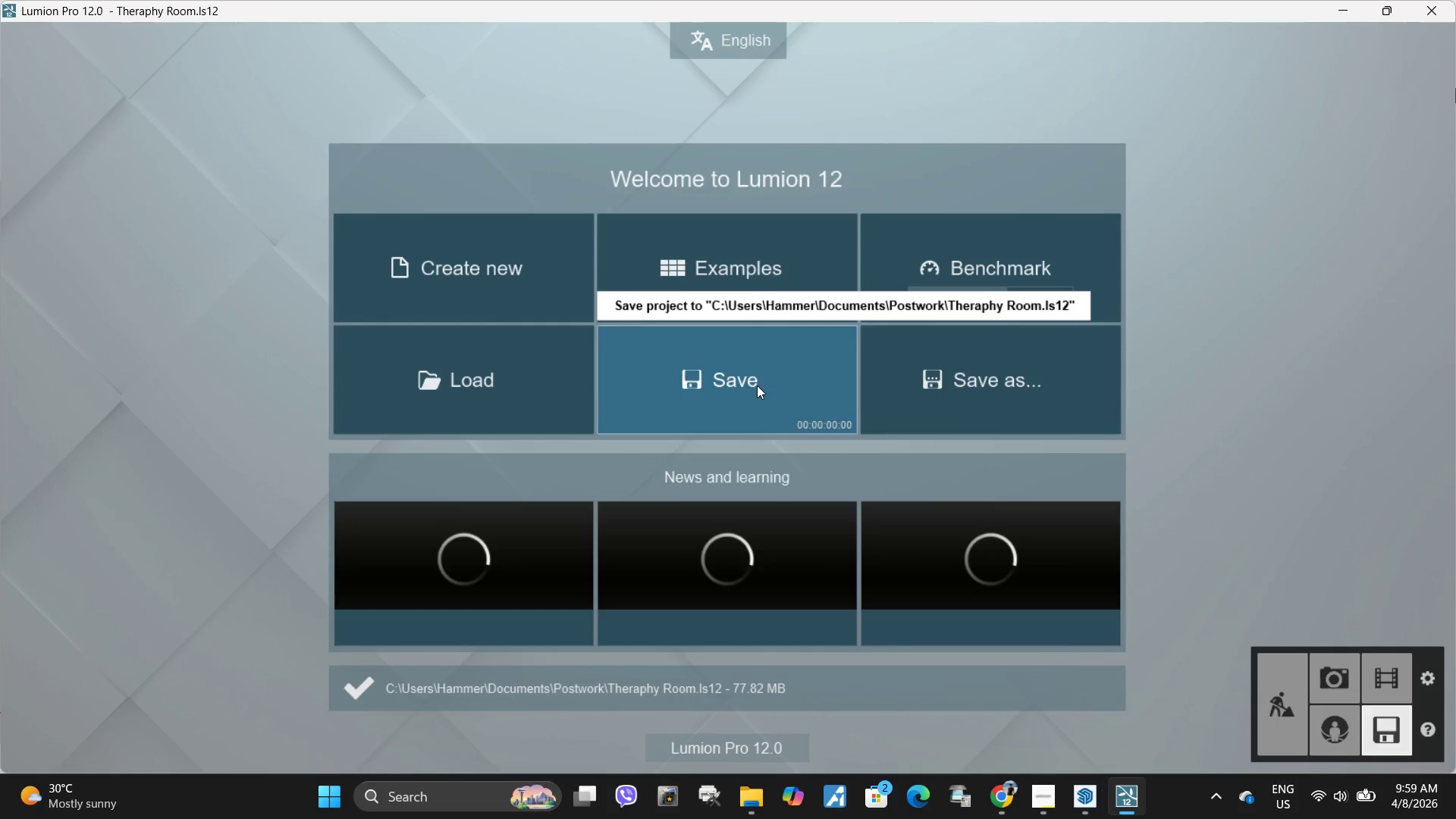 
left_click([1348, 690])
 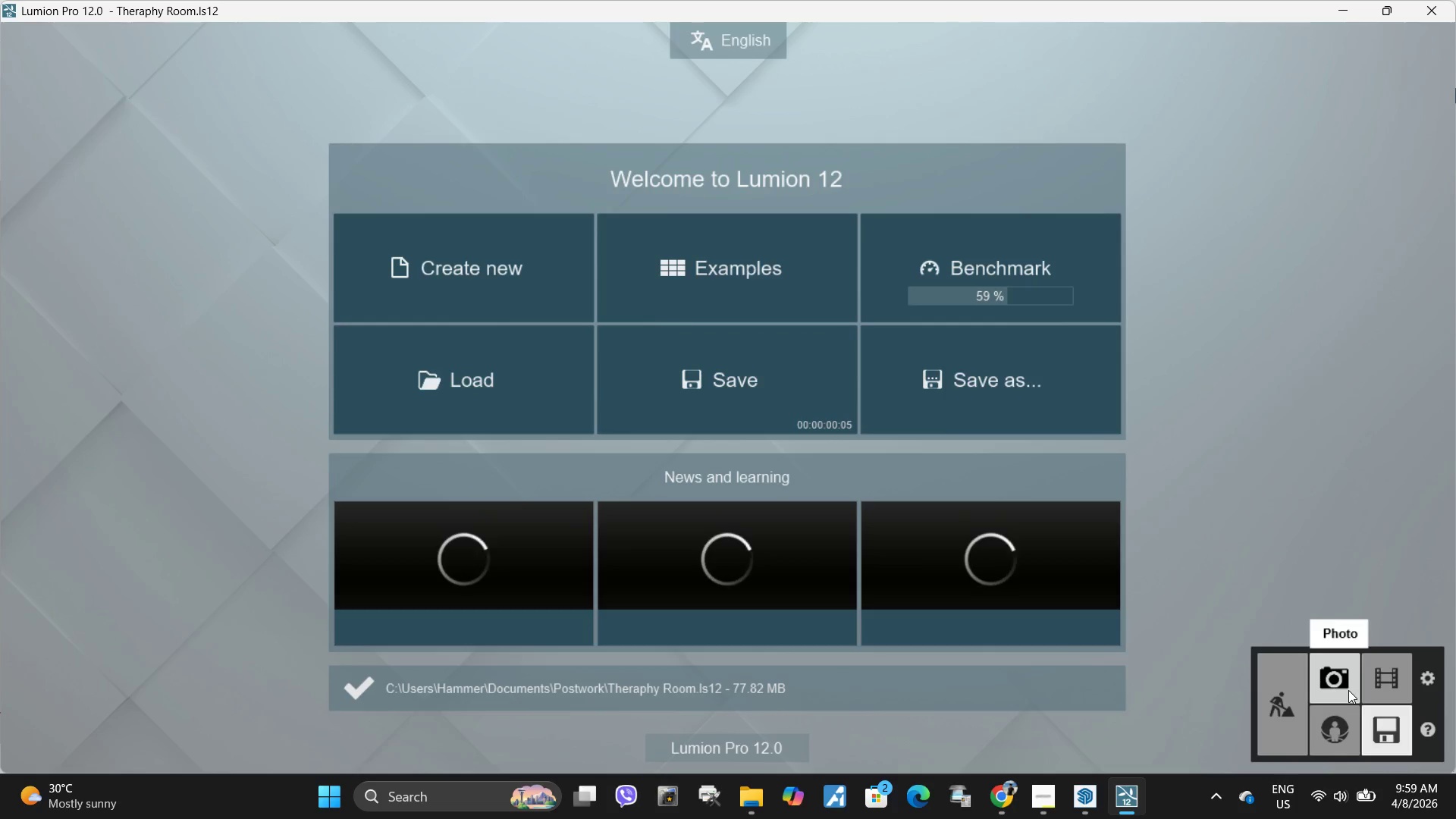 
mouse_move([1302, 654])
 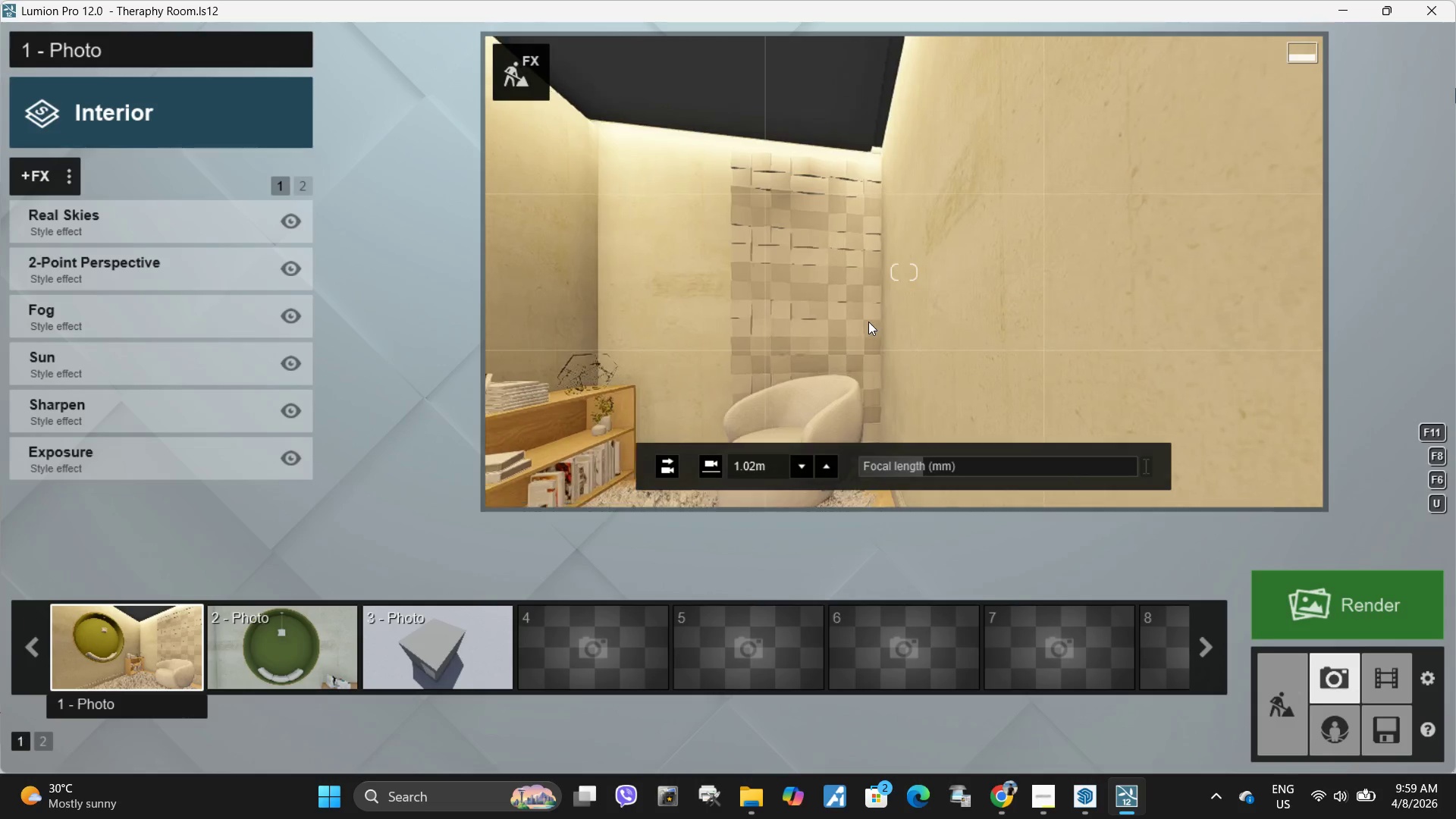 
type(aa)
 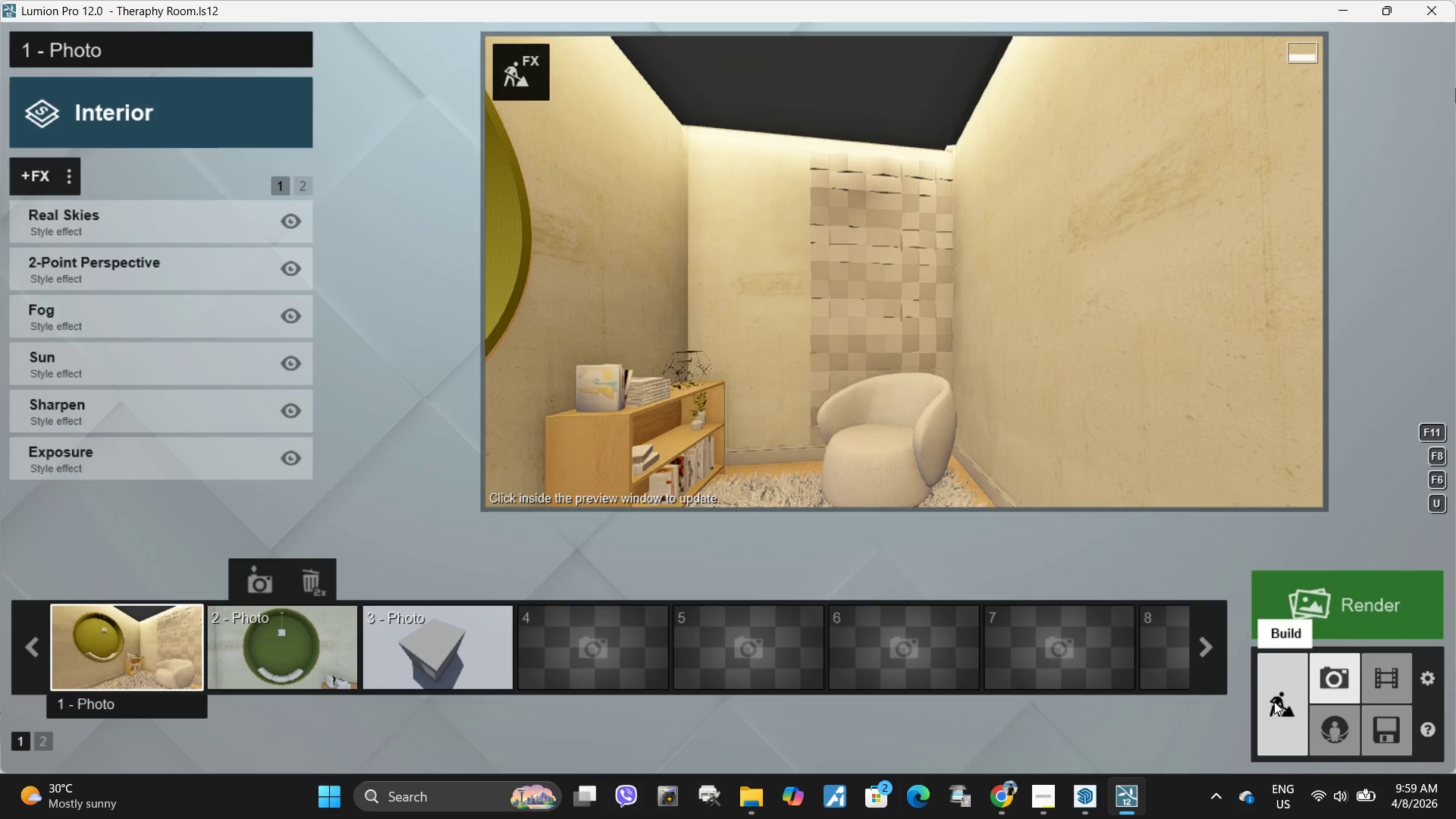 
mouse_move([1254, 686])
 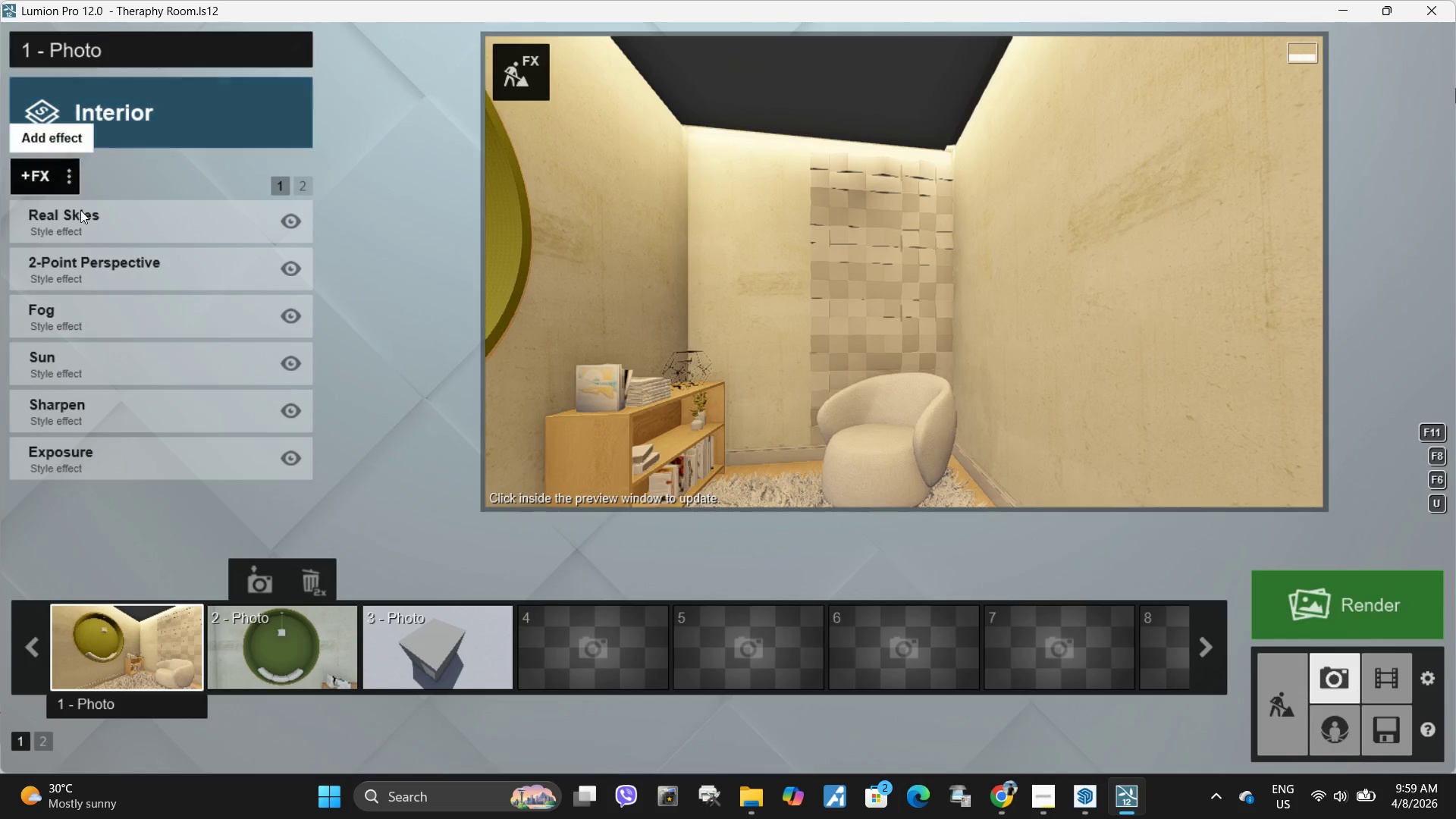 
left_click([532, 84])
 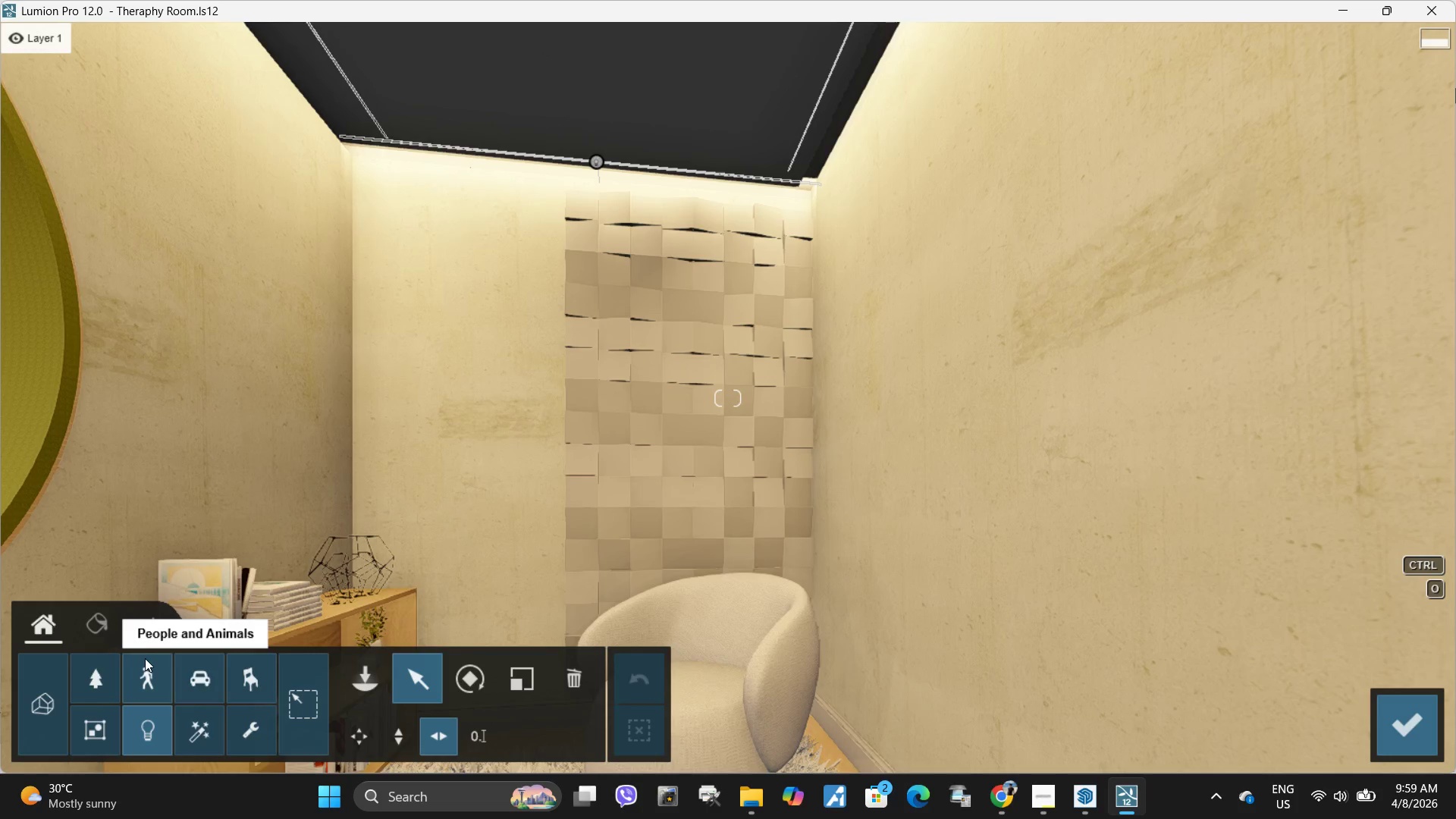 
left_click([100, 627])
 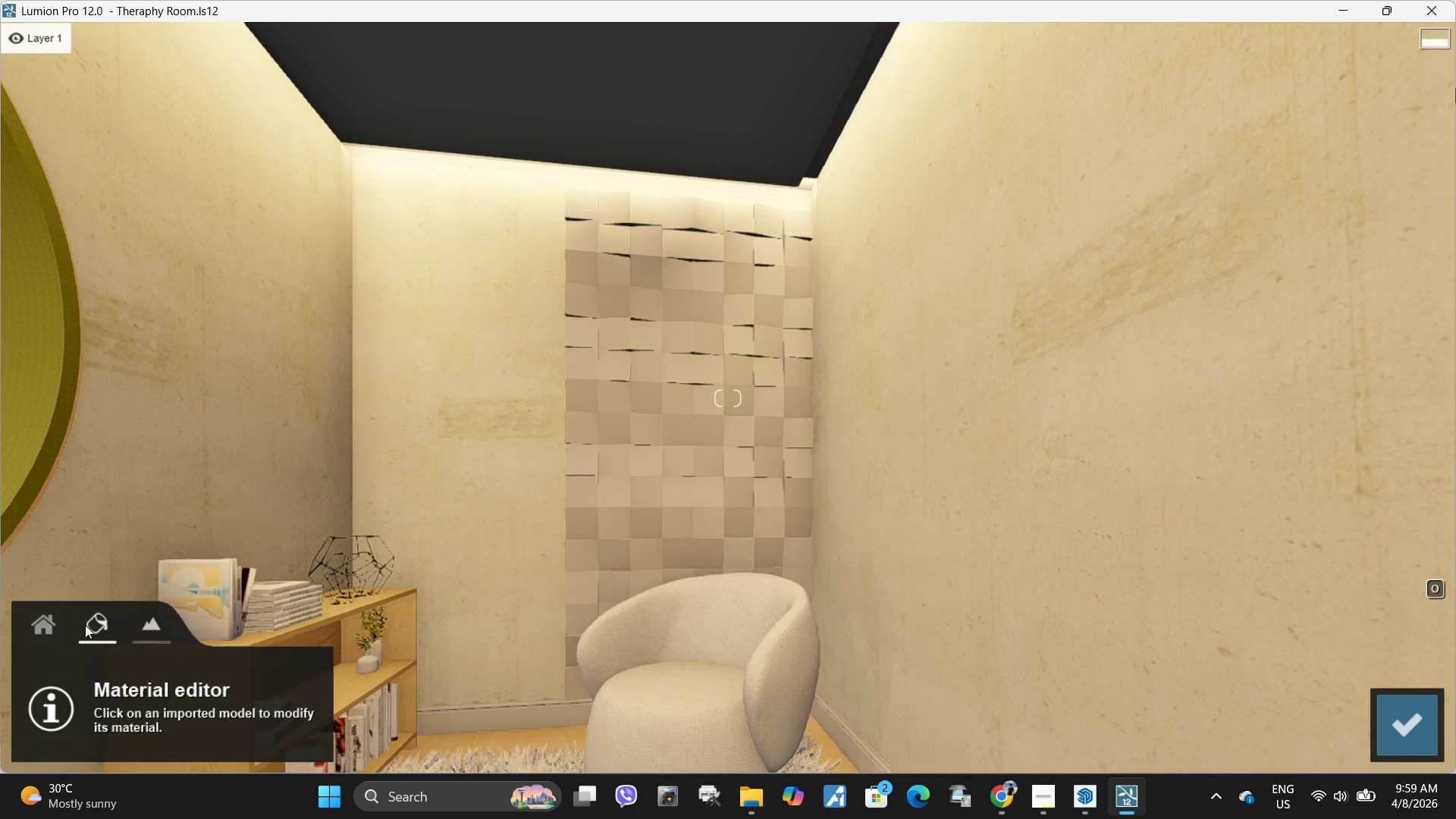 
left_click([61, 621])
 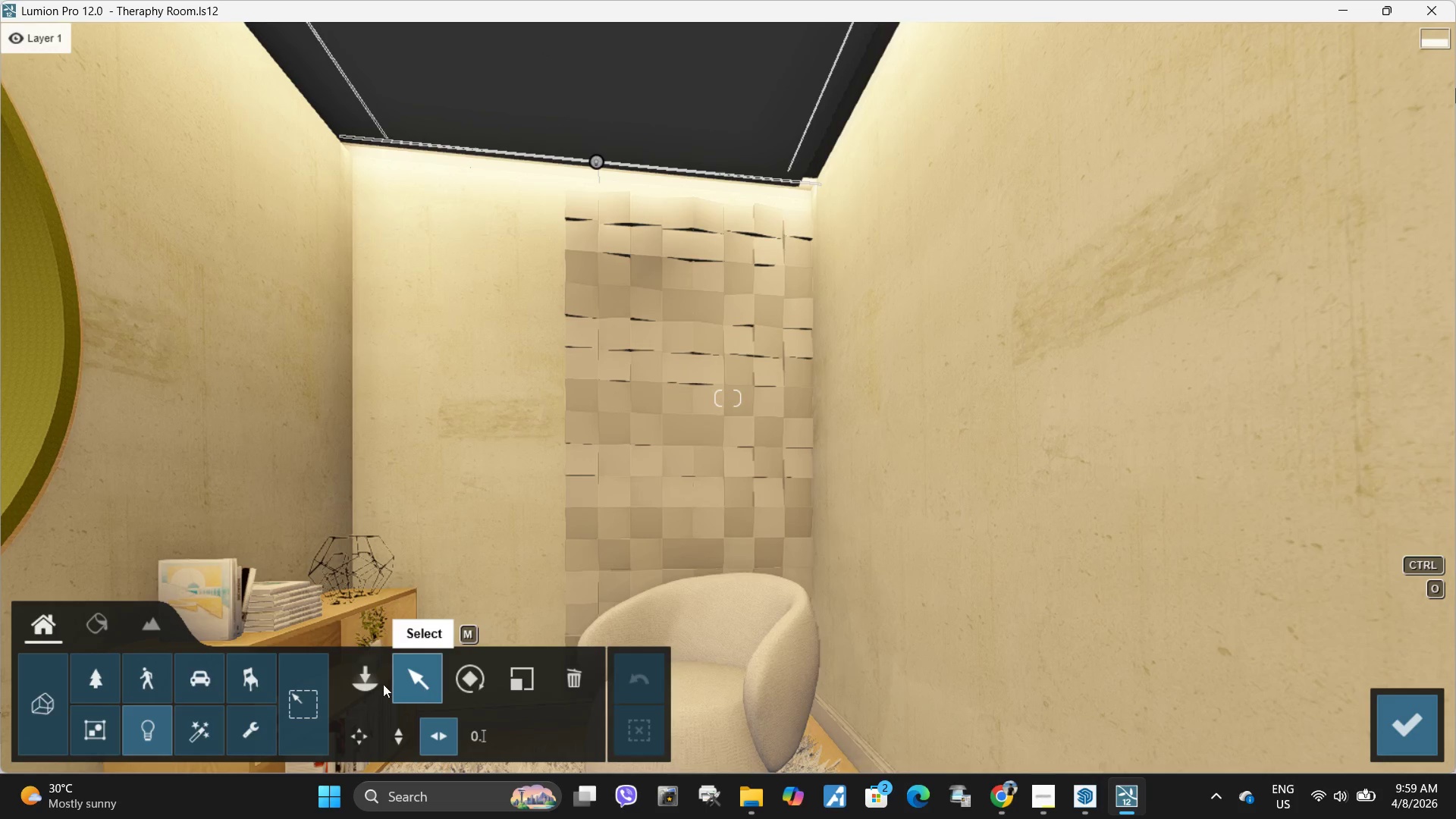 
left_click([375, 684])
 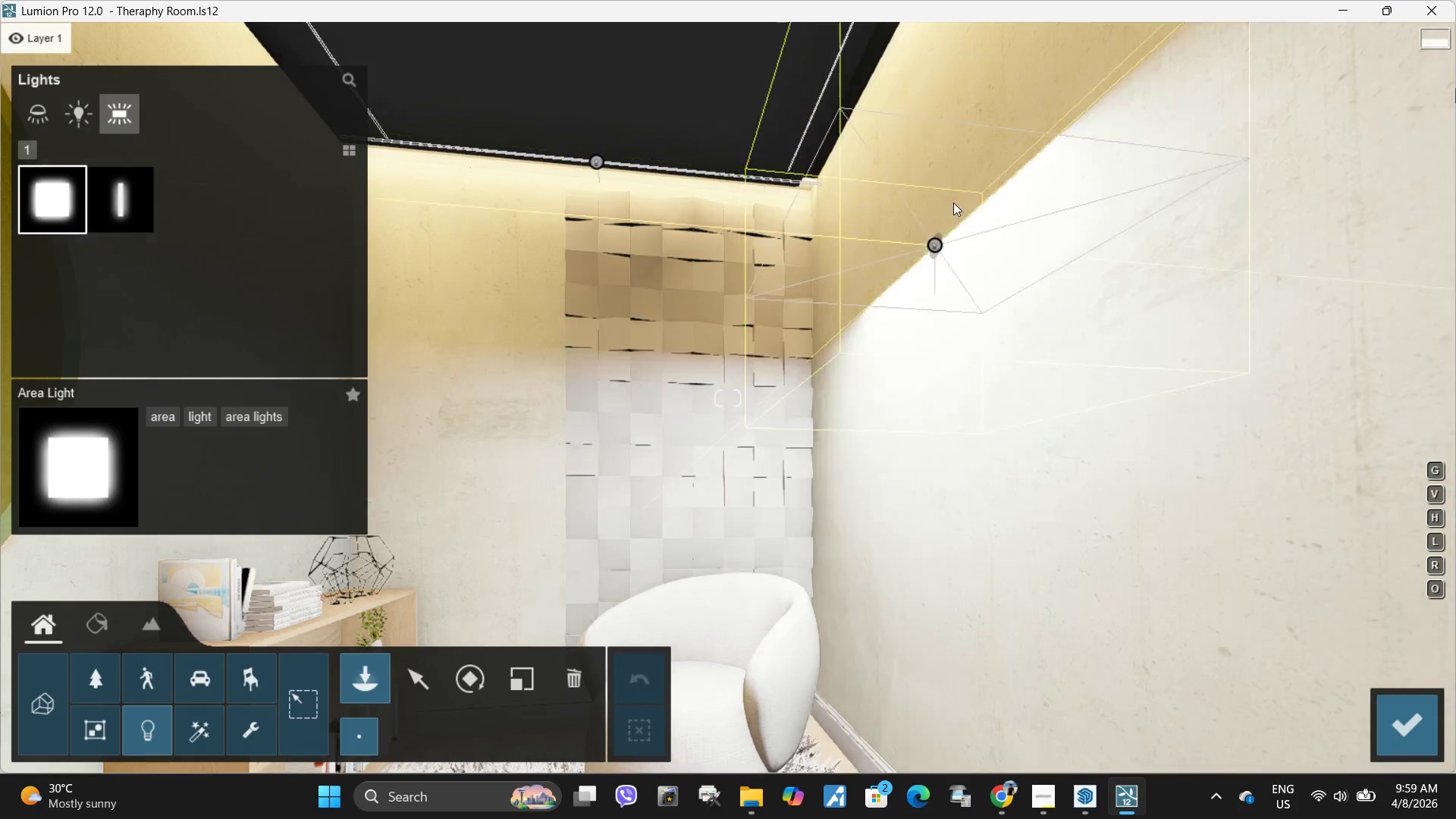 
left_click([1048, 190])
 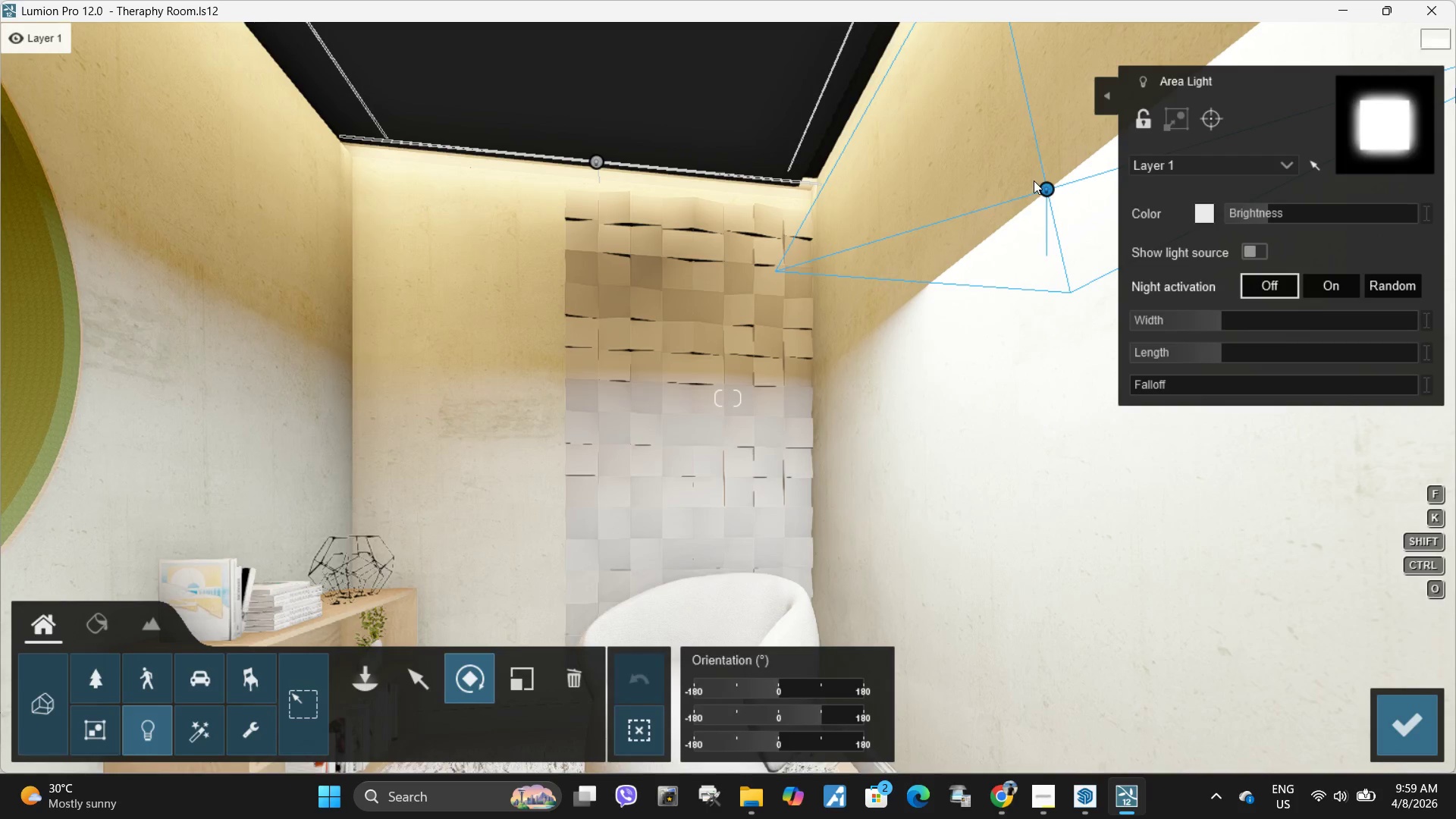 
left_click_drag(start_coordinate=[1049, 193], to_coordinate=[778, 53])
 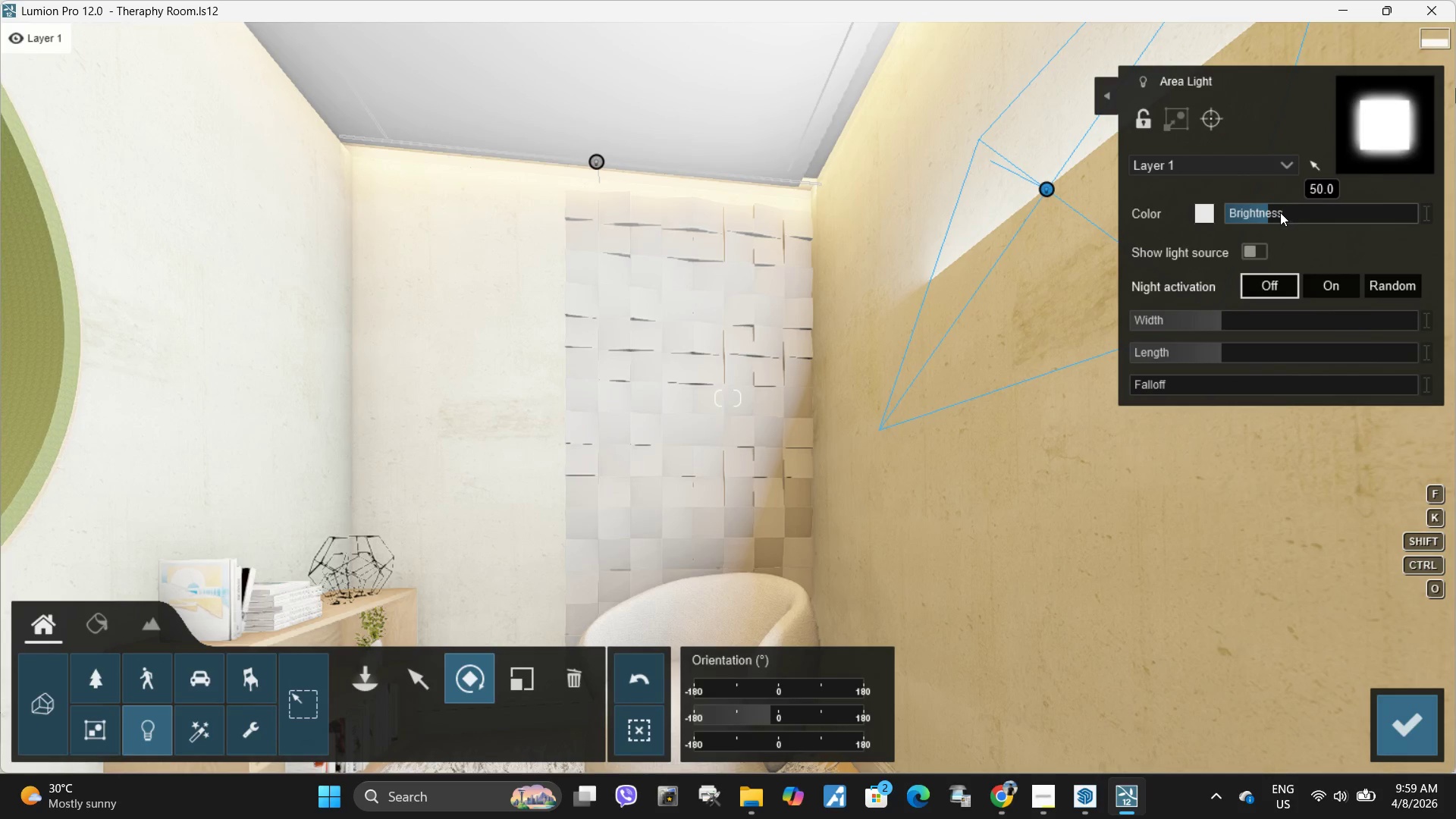 
left_click_drag(start_coordinate=[1278, 211], to_coordinate=[1241, 207])
 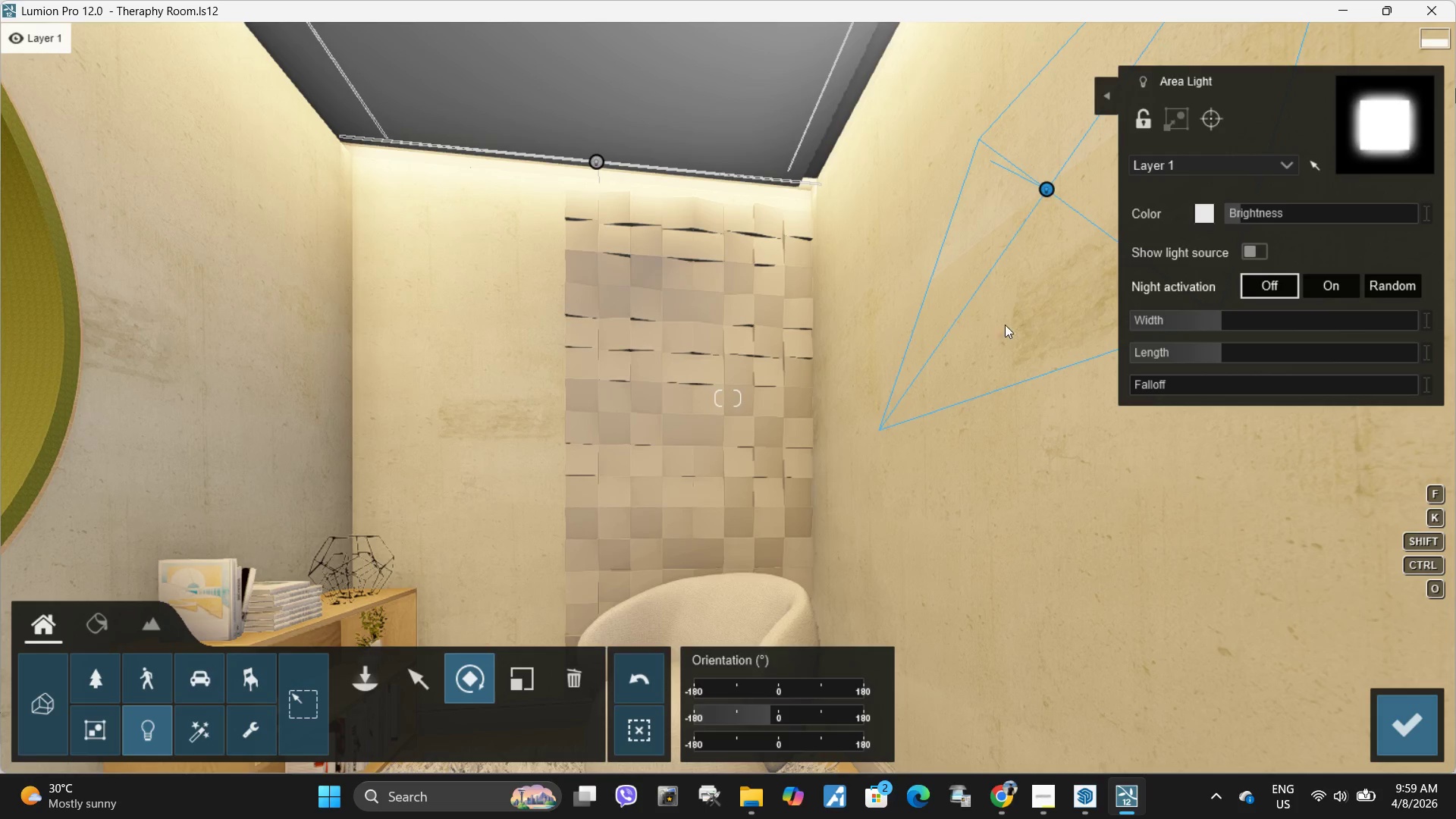 
left_click_drag(start_coordinate=[763, 689], to_coordinate=[781, 692])
 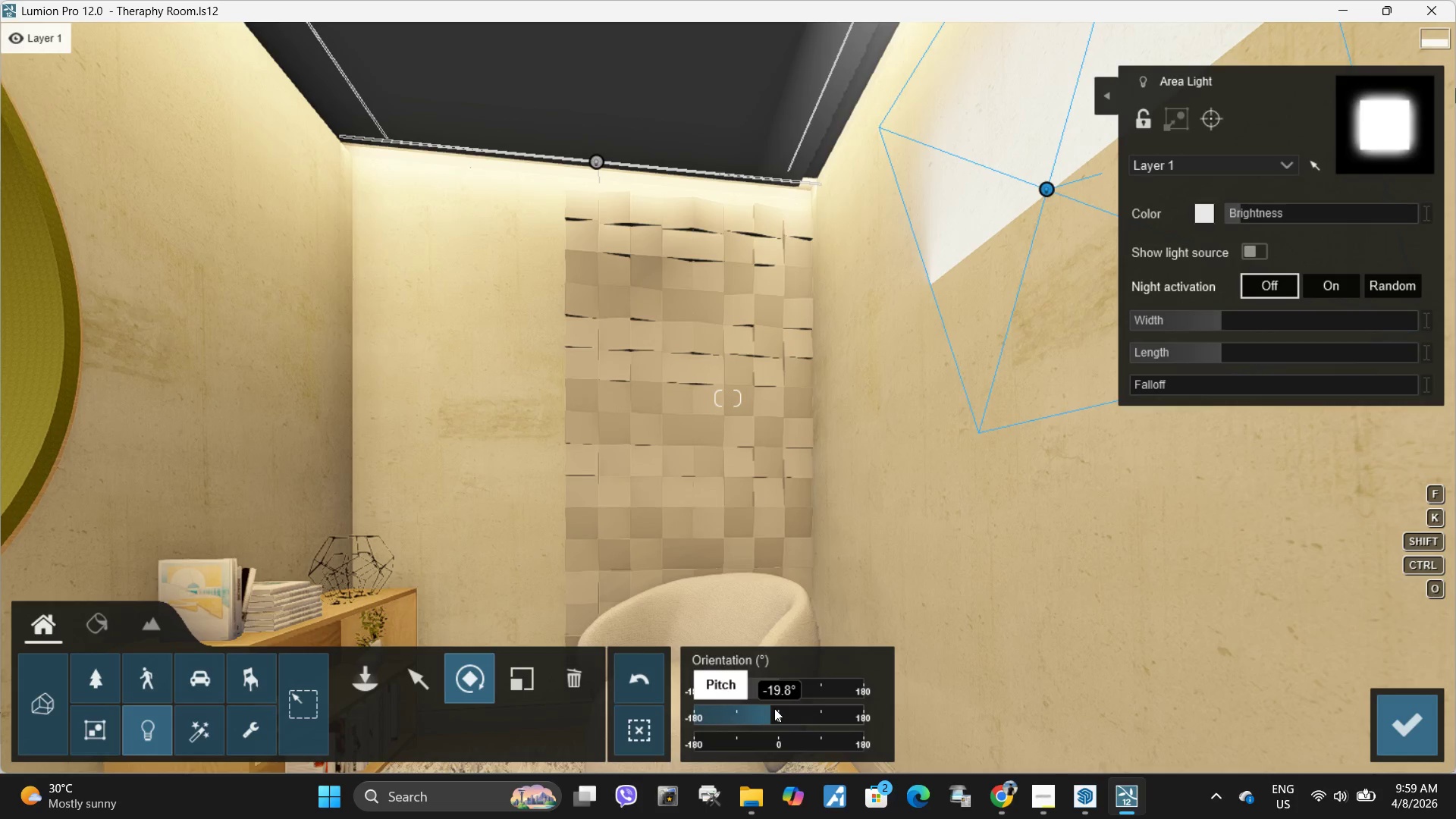 
left_click_drag(start_coordinate=[772, 708], to_coordinate=[731, 708])
 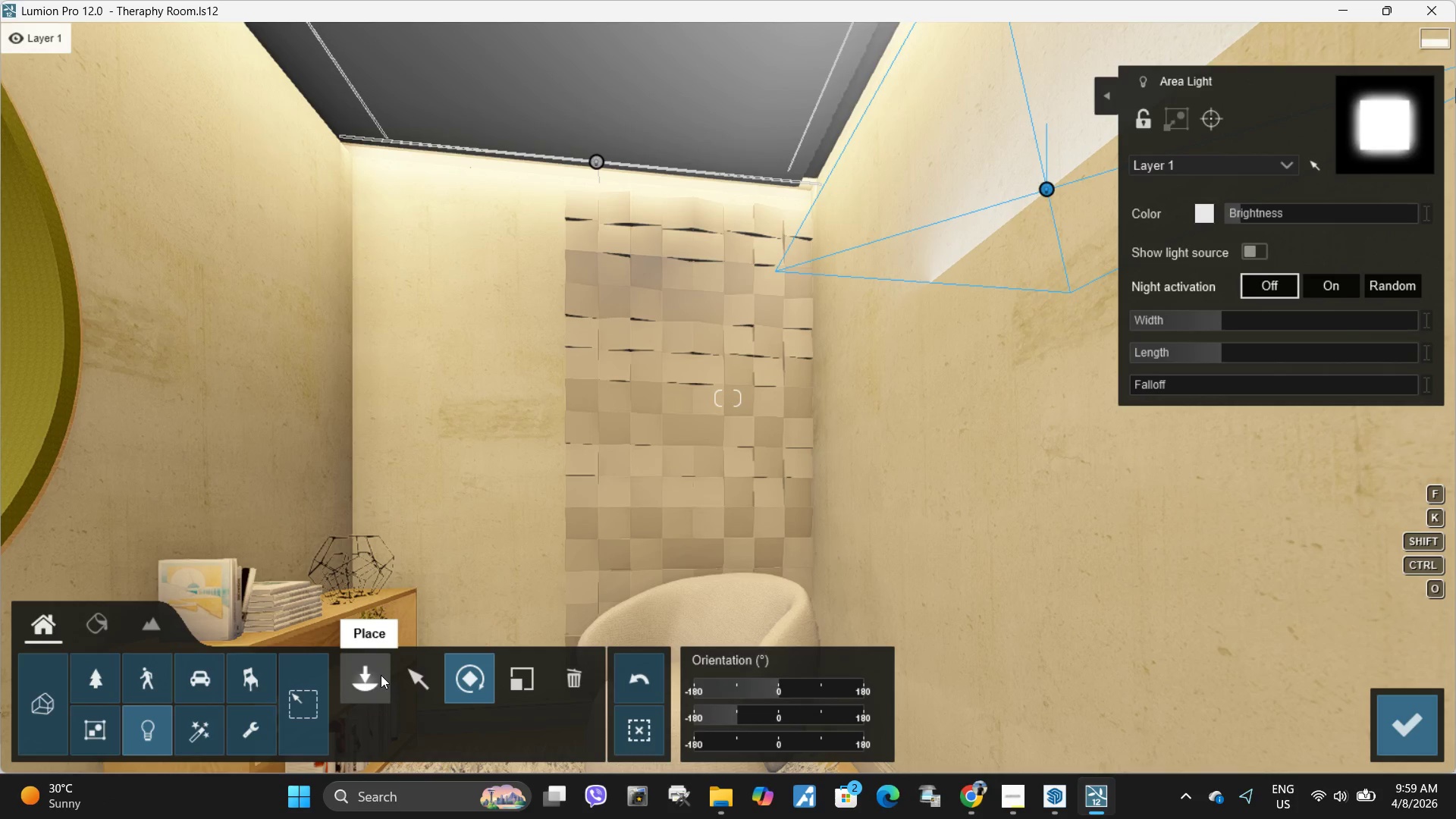 
mouse_move([369, 681])
 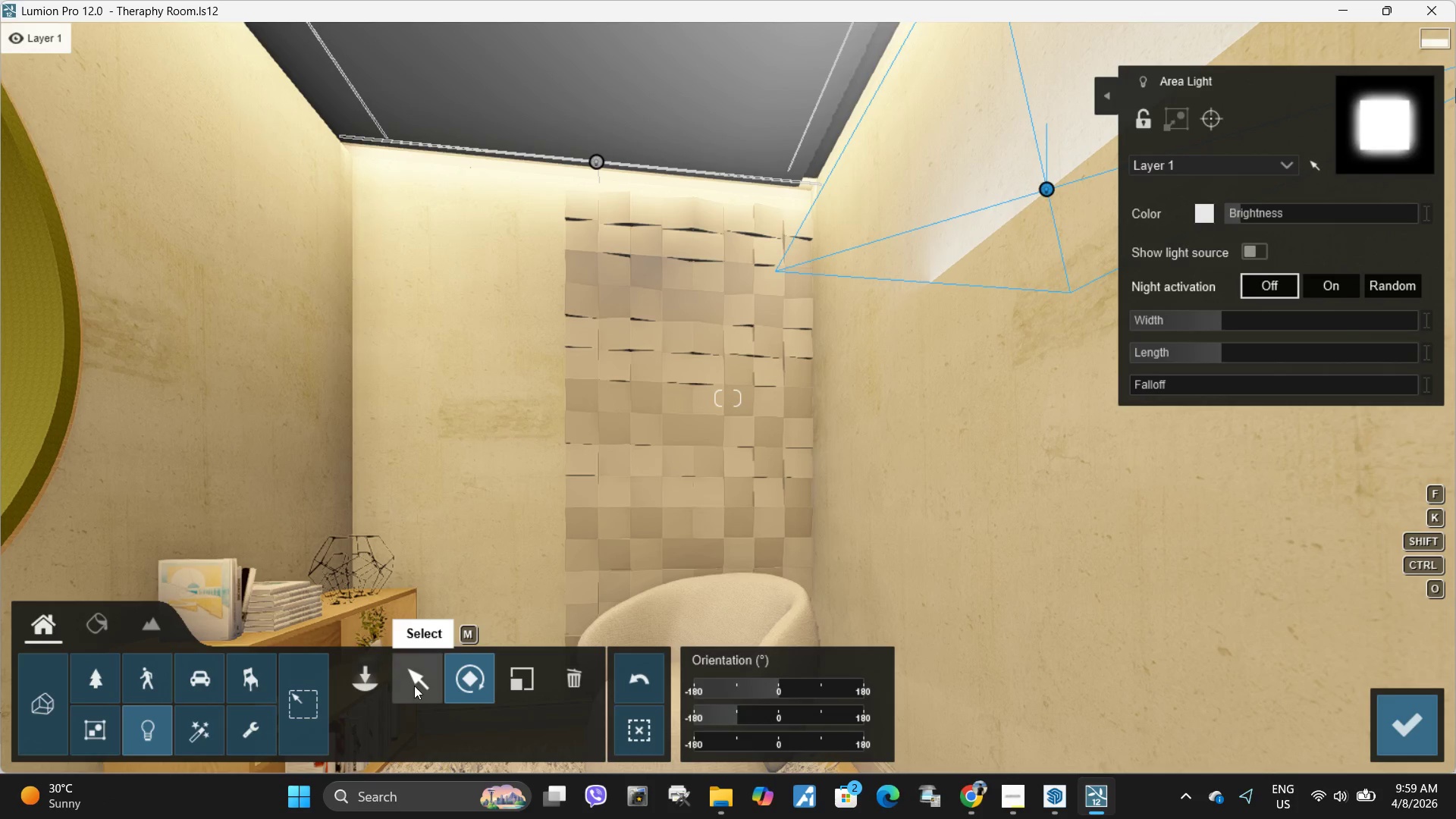 
left_click([414, 686])
 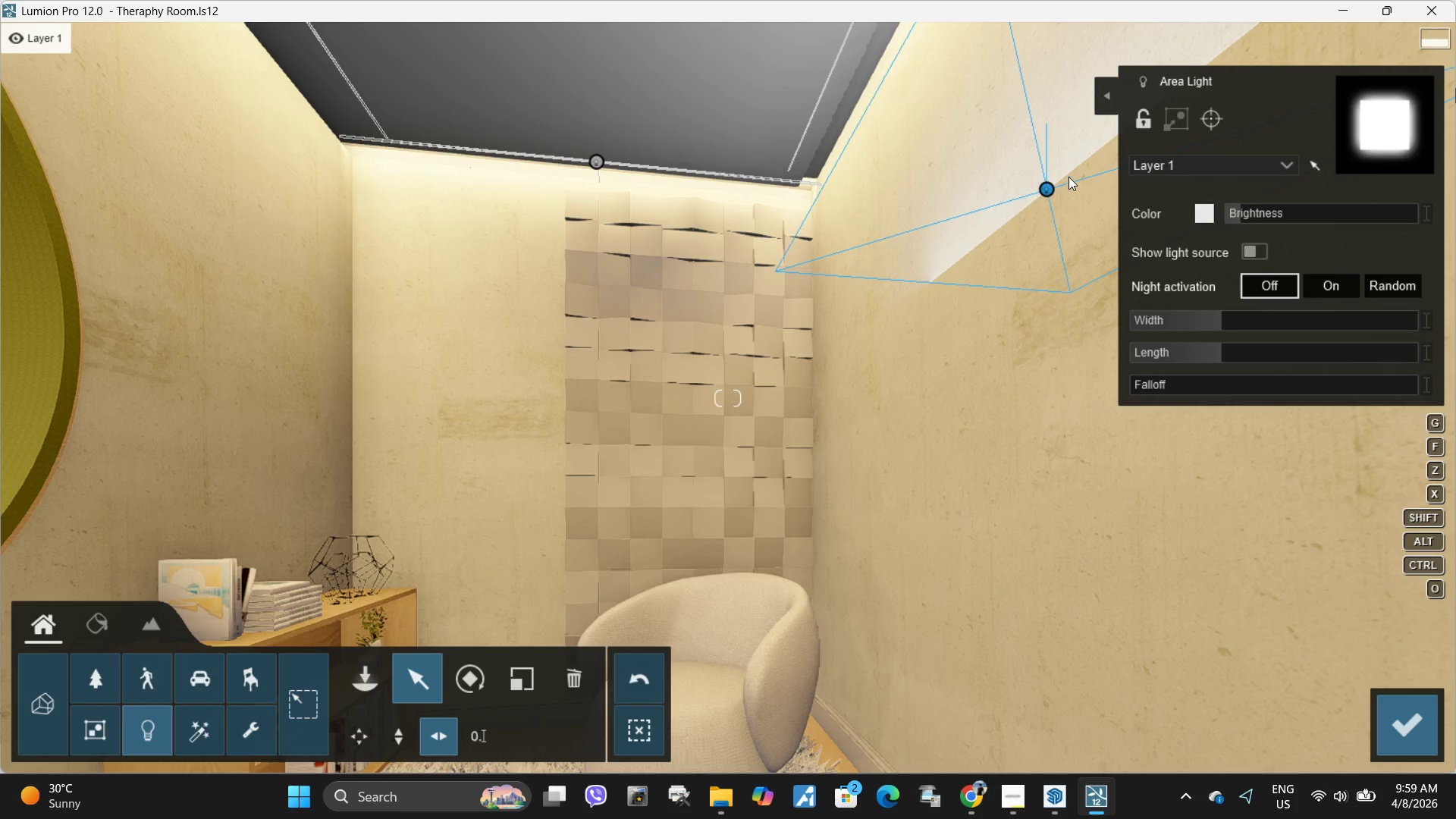 
left_click_drag(start_coordinate=[1048, 187], to_coordinate=[565, 135])
 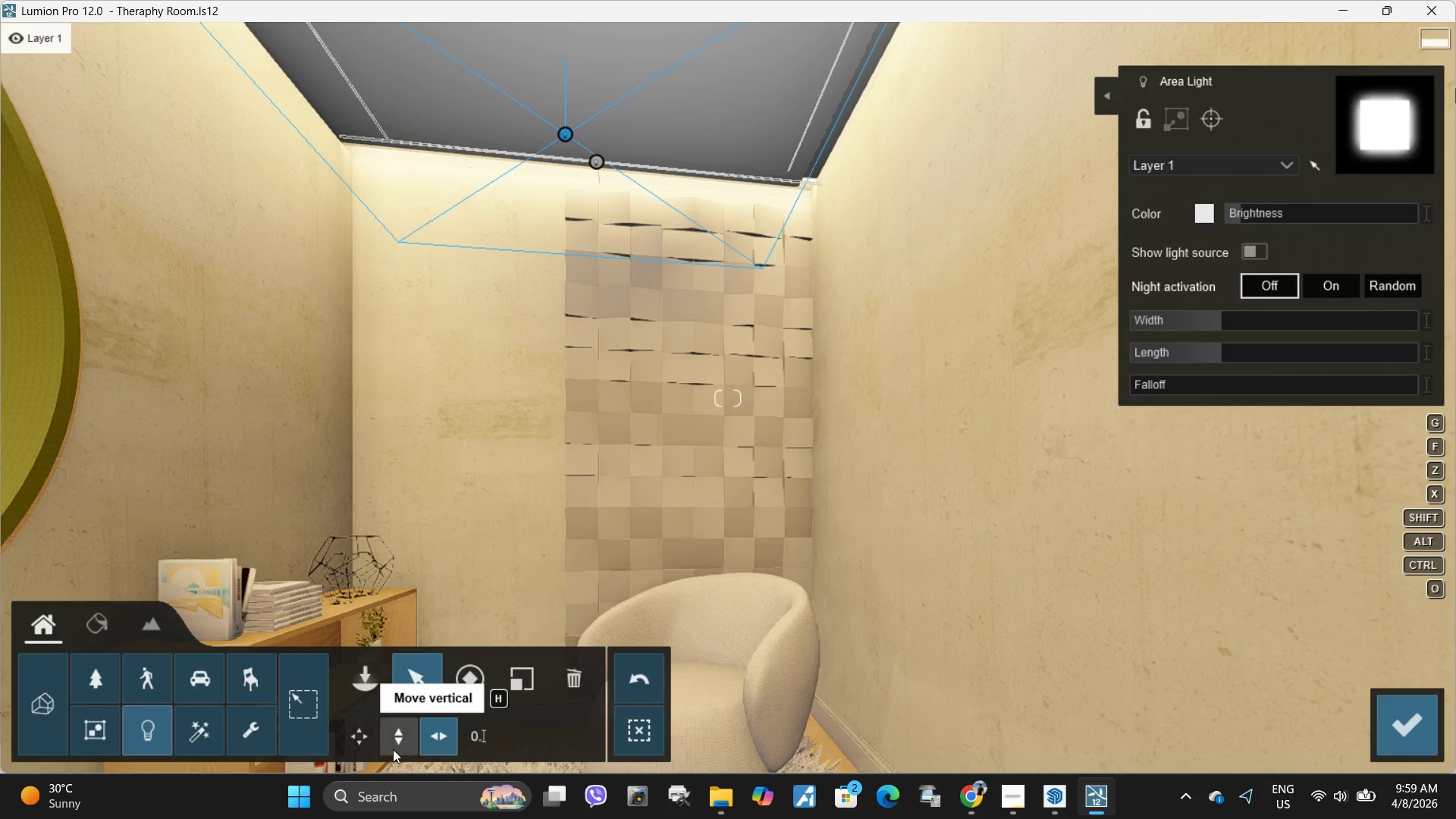 
left_click_drag(start_coordinate=[393, 749], to_coordinate=[396, 742])
 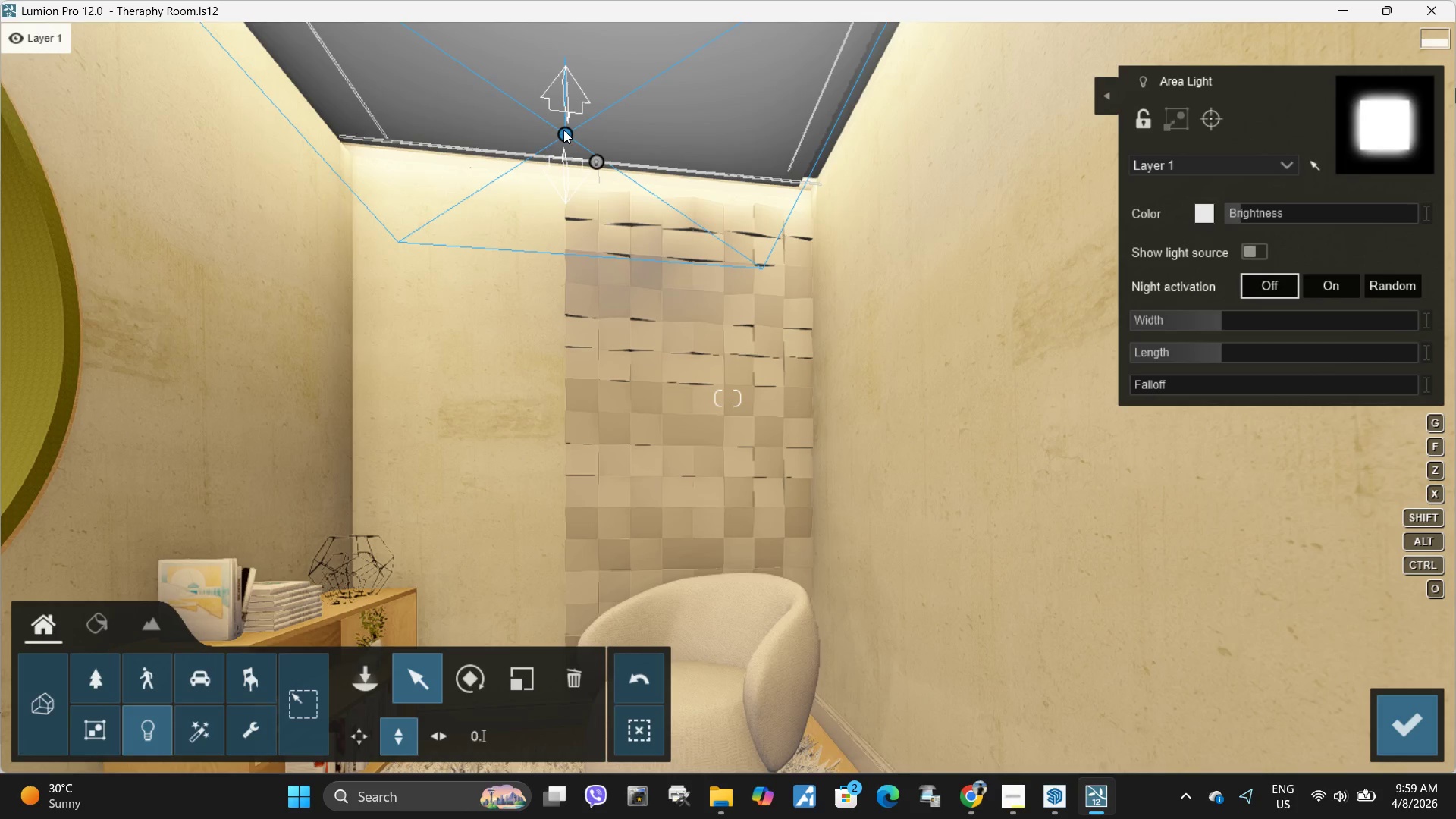 
left_click_drag(start_coordinate=[565, 130], to_coordinate=[577, 102])
 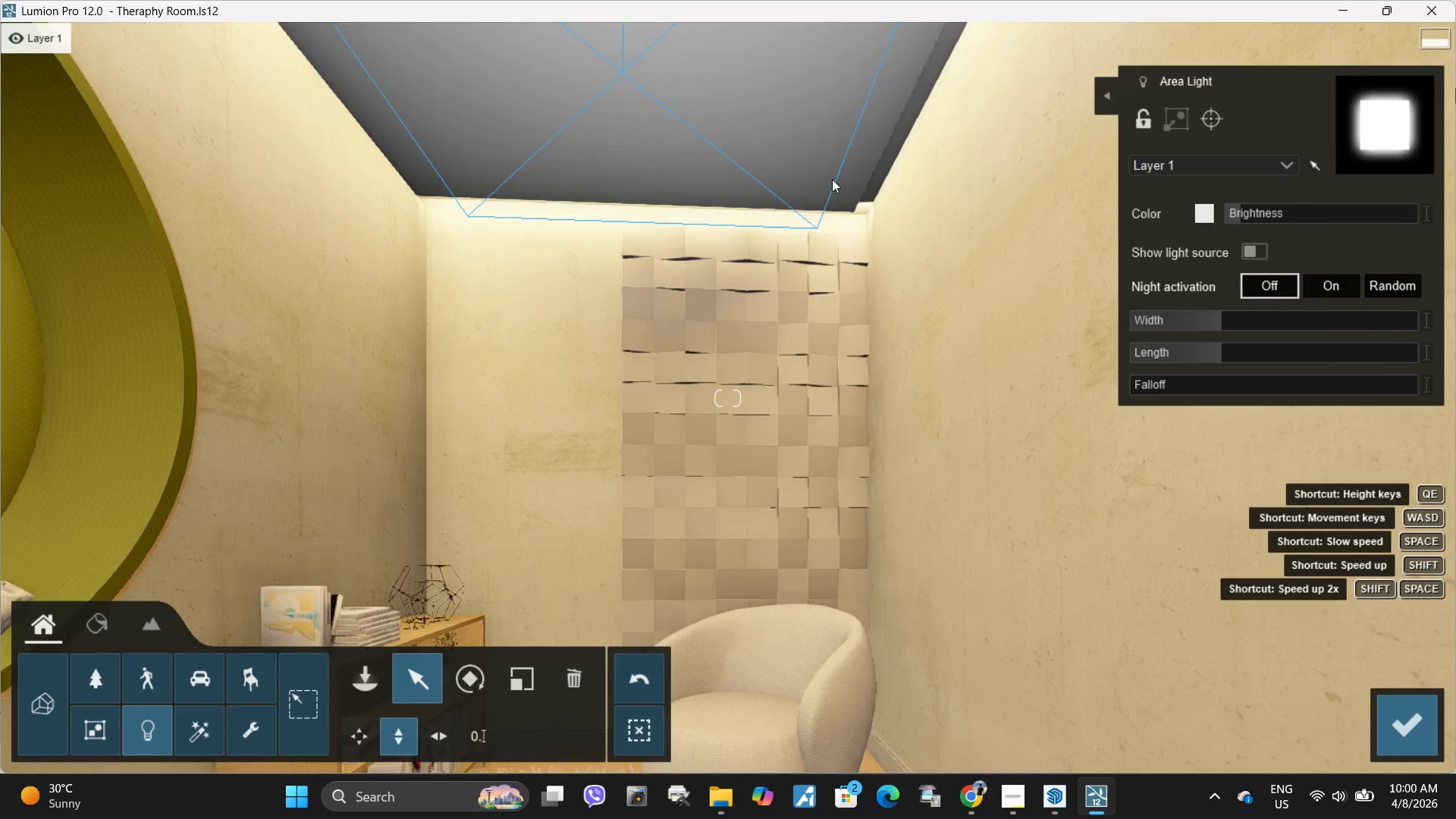 
type(dssd)
 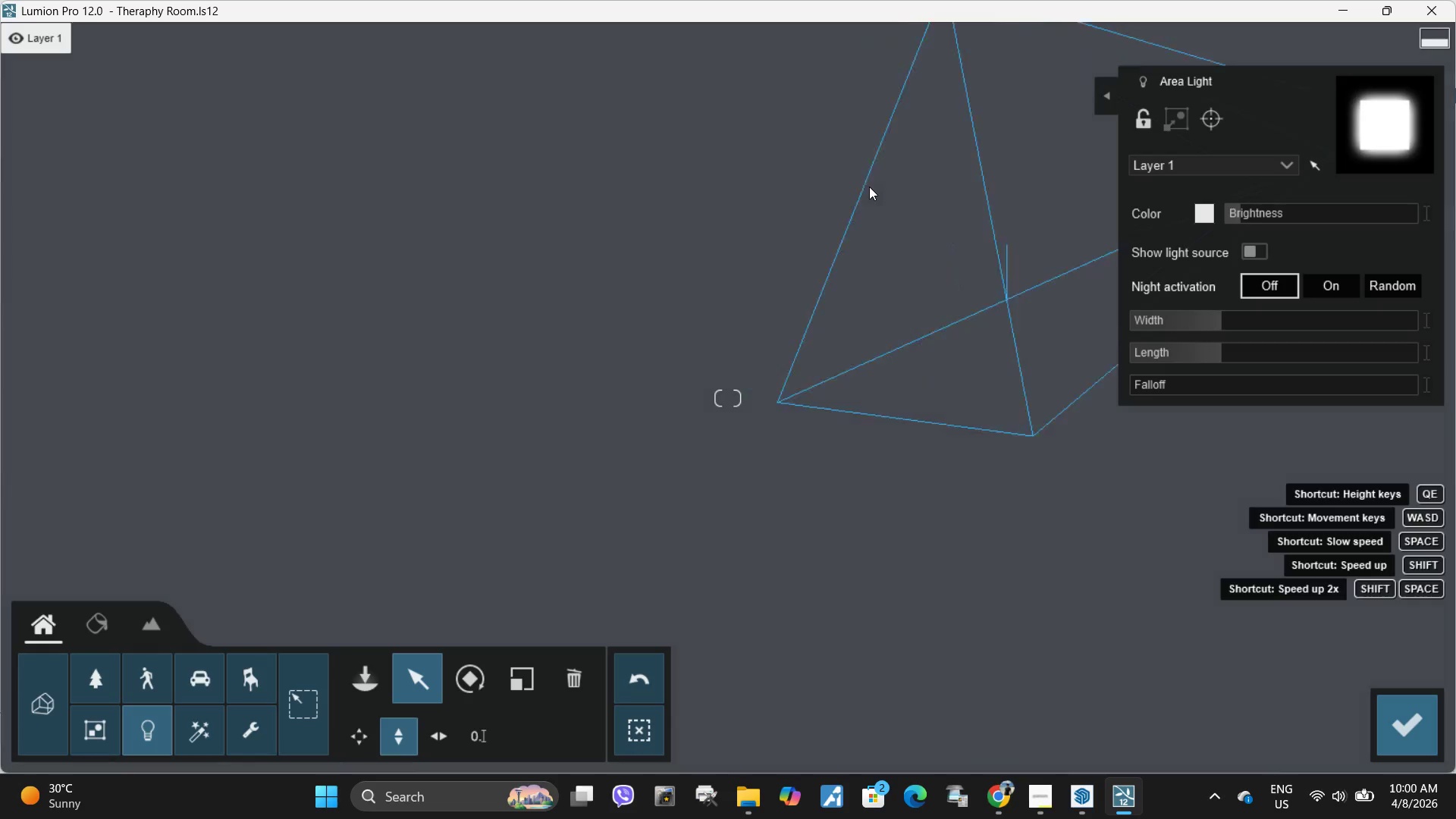 
type(sdwd)
 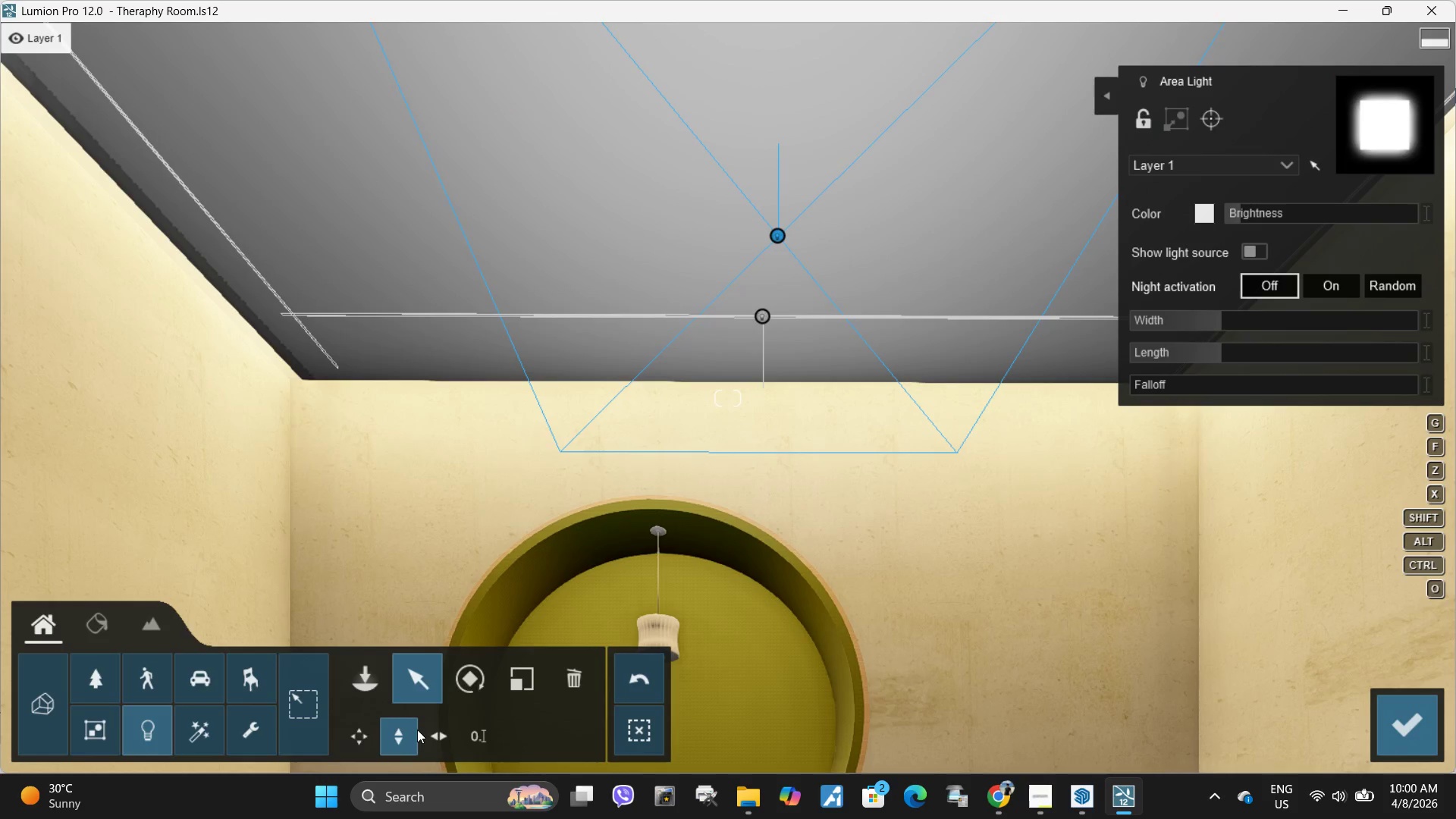 
left_click([441, 741])
 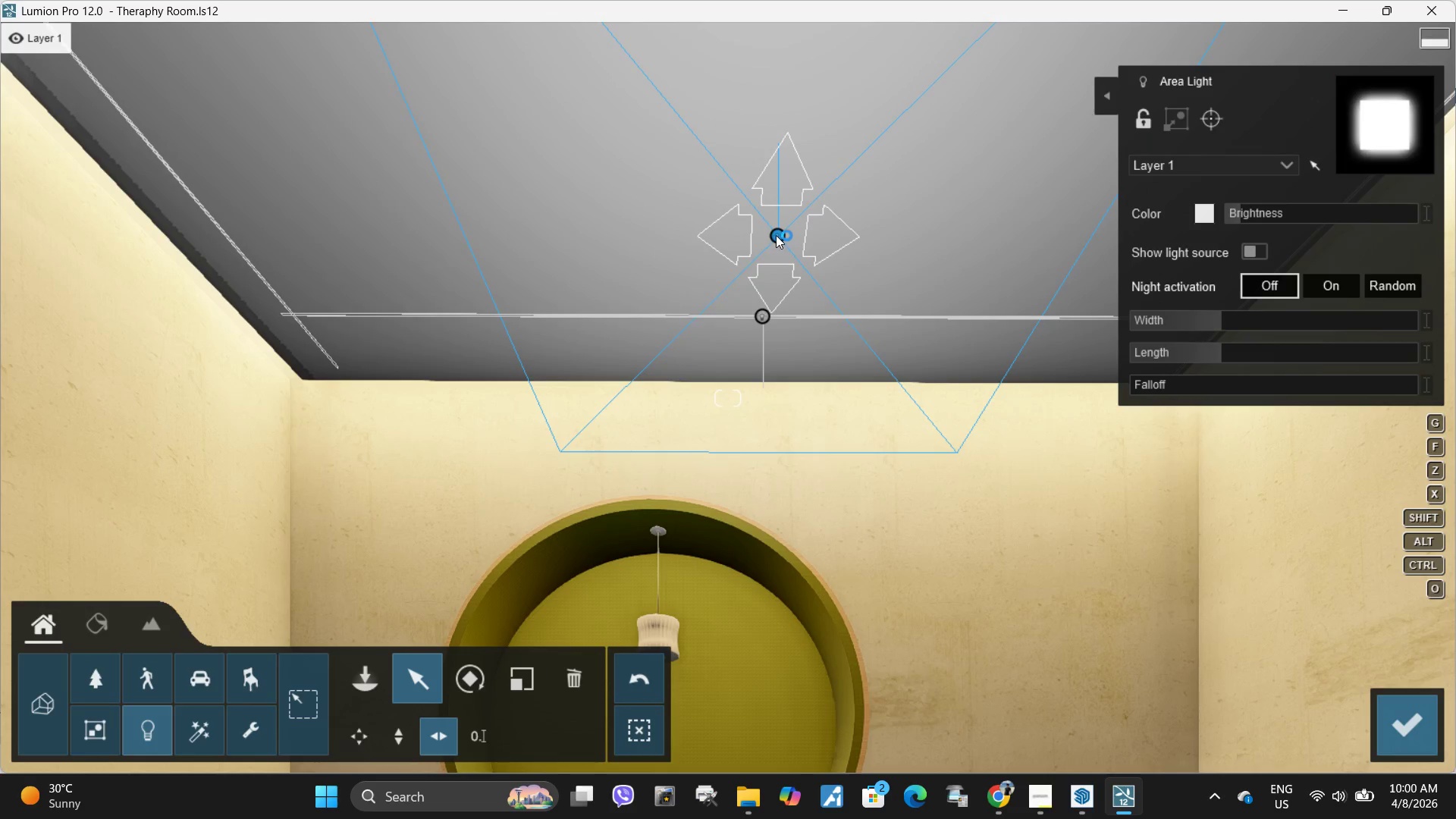 
left_click_drag(start_coordinate=[777, 235], to_coordinate=[745, 240])
 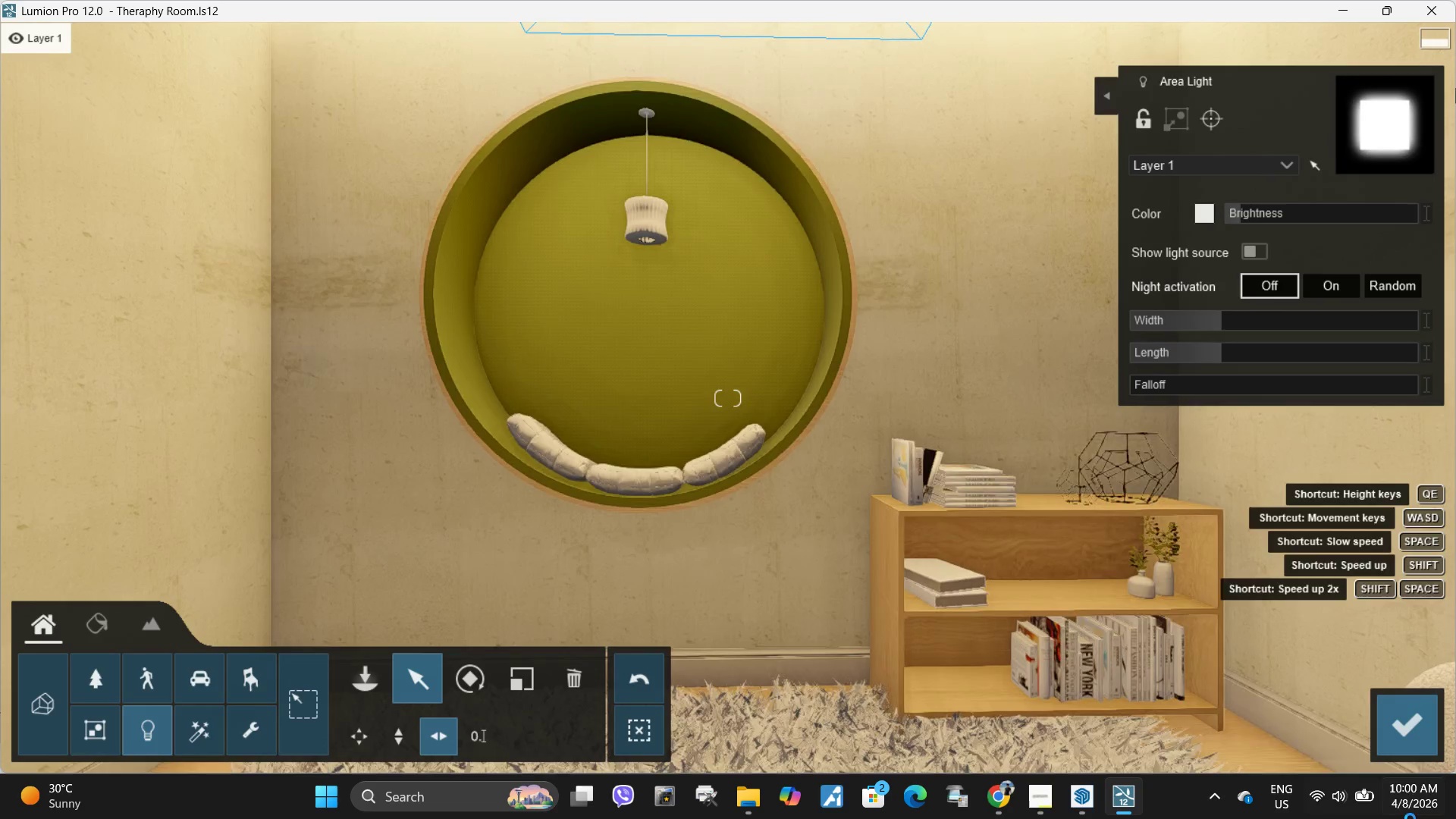 
left_click([1394, 724])
 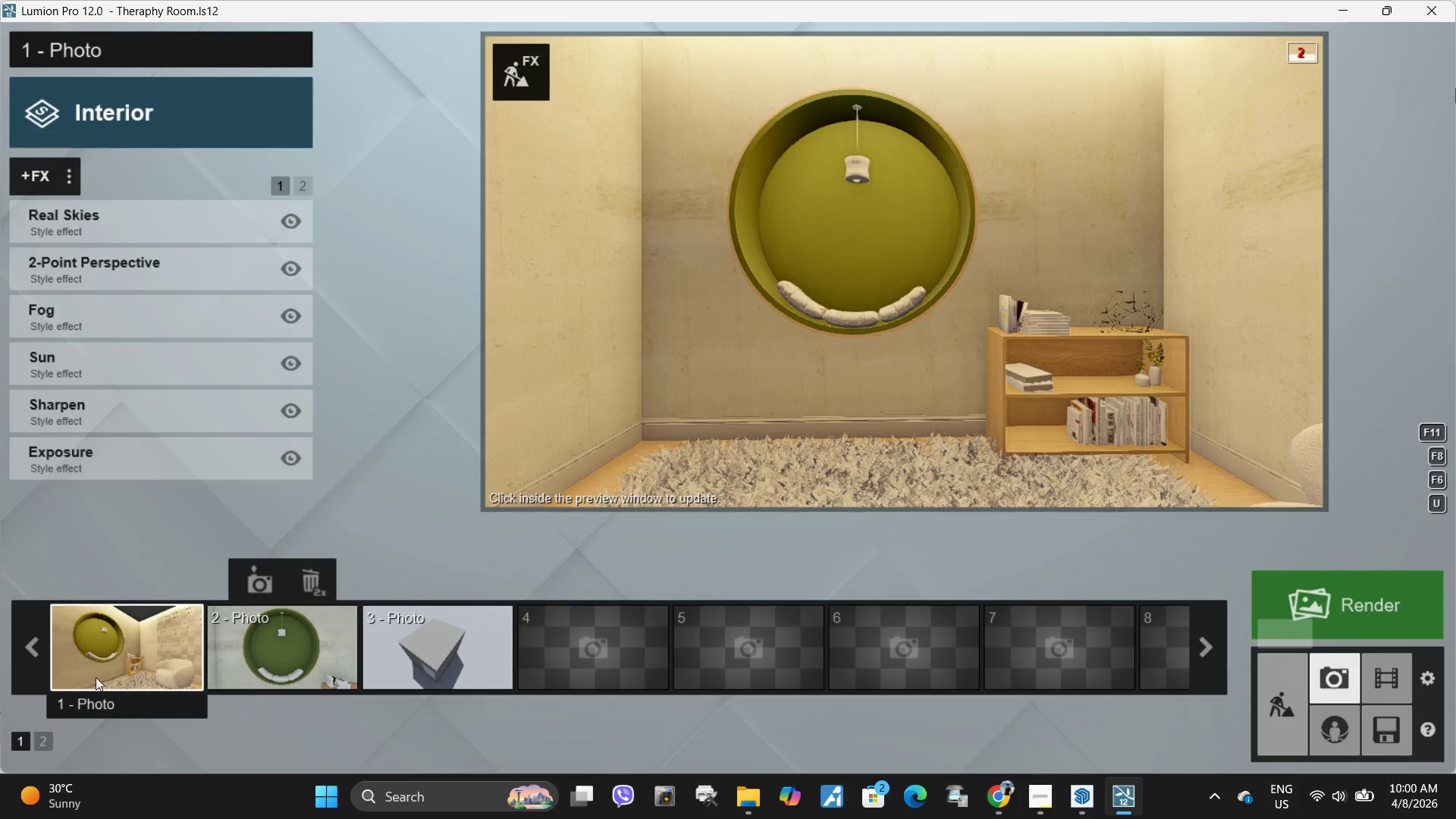 
double_click([862, 284])
 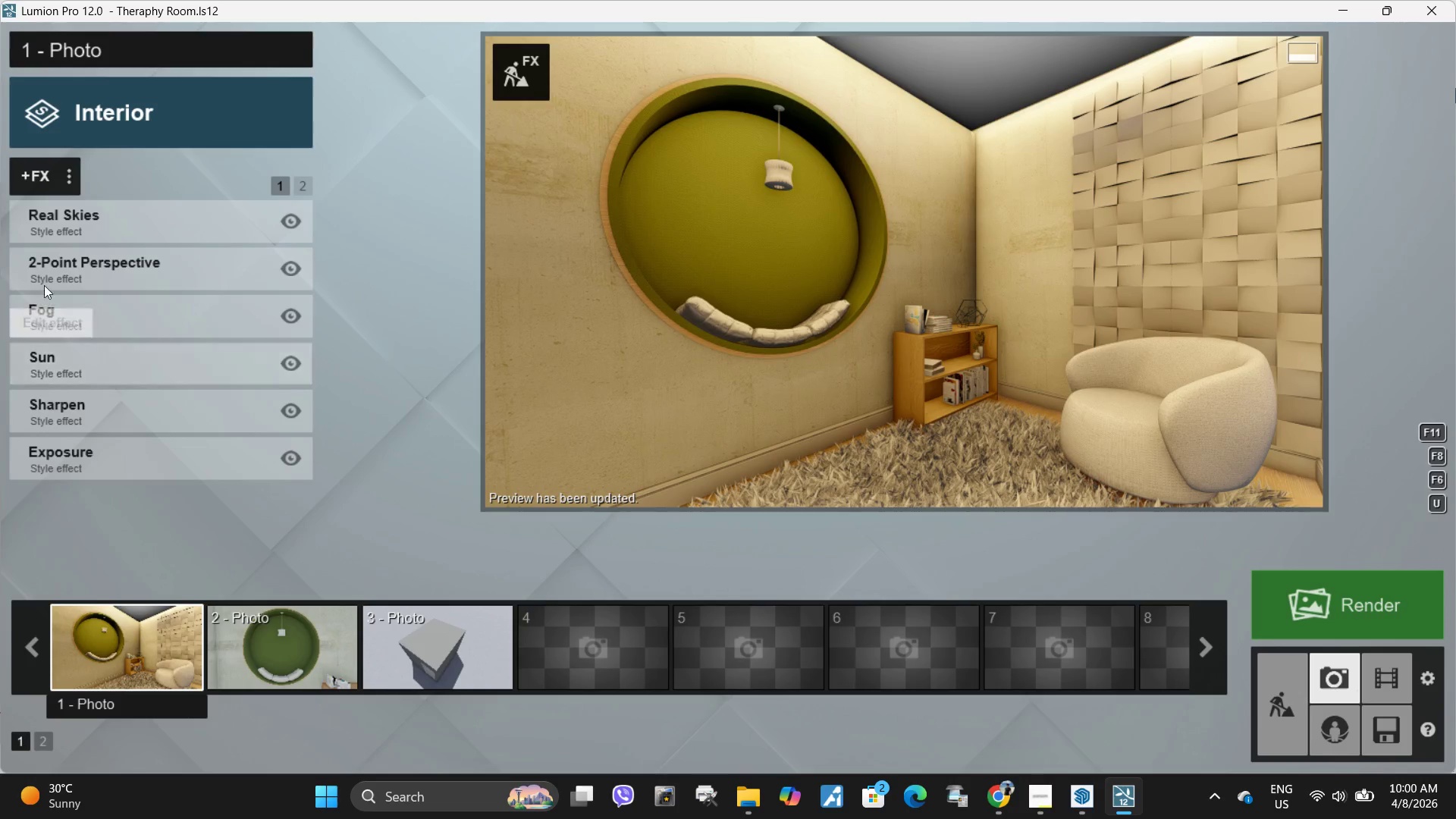 
wait(5.24)
 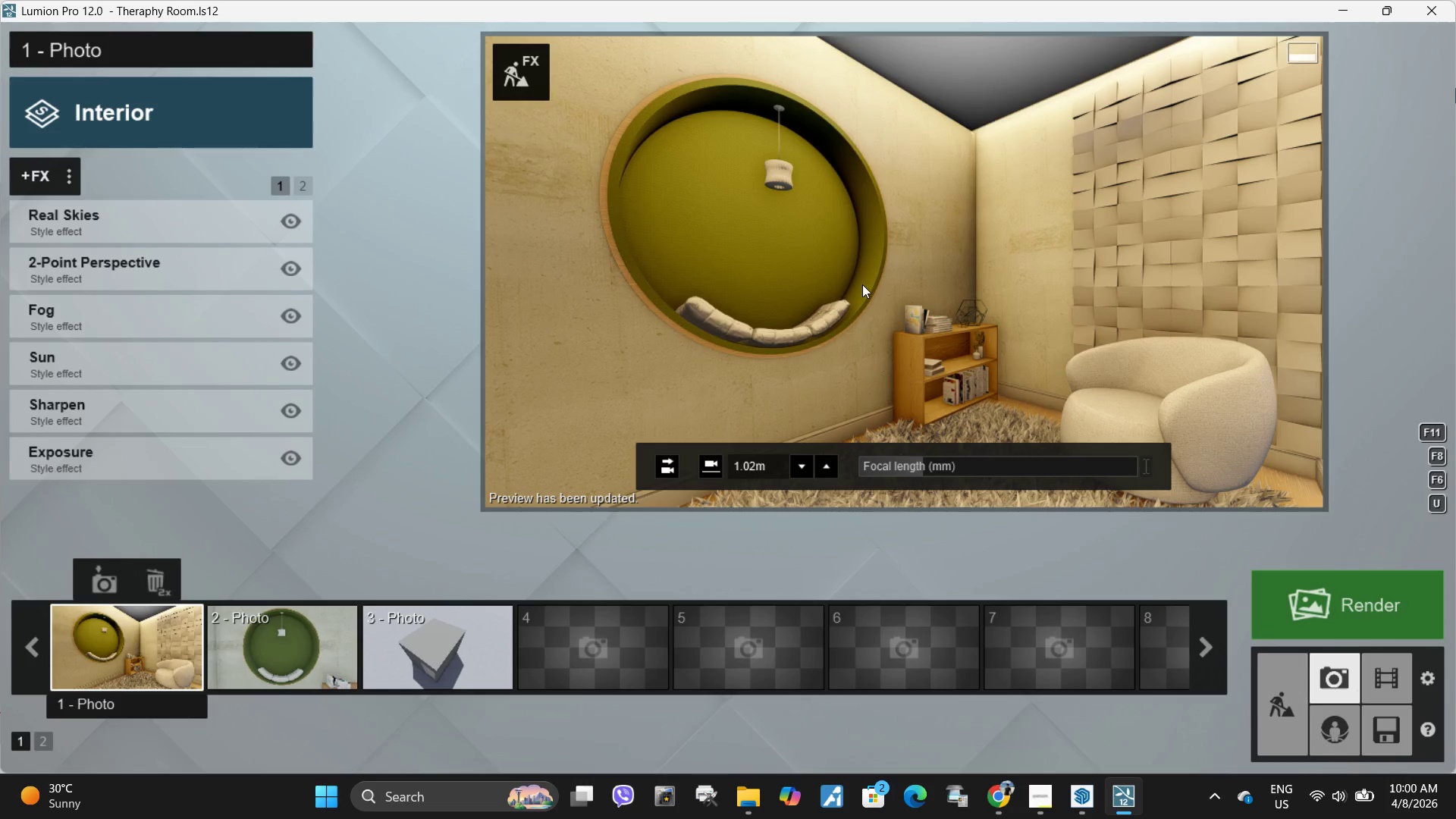 
left_click([133, 458])
 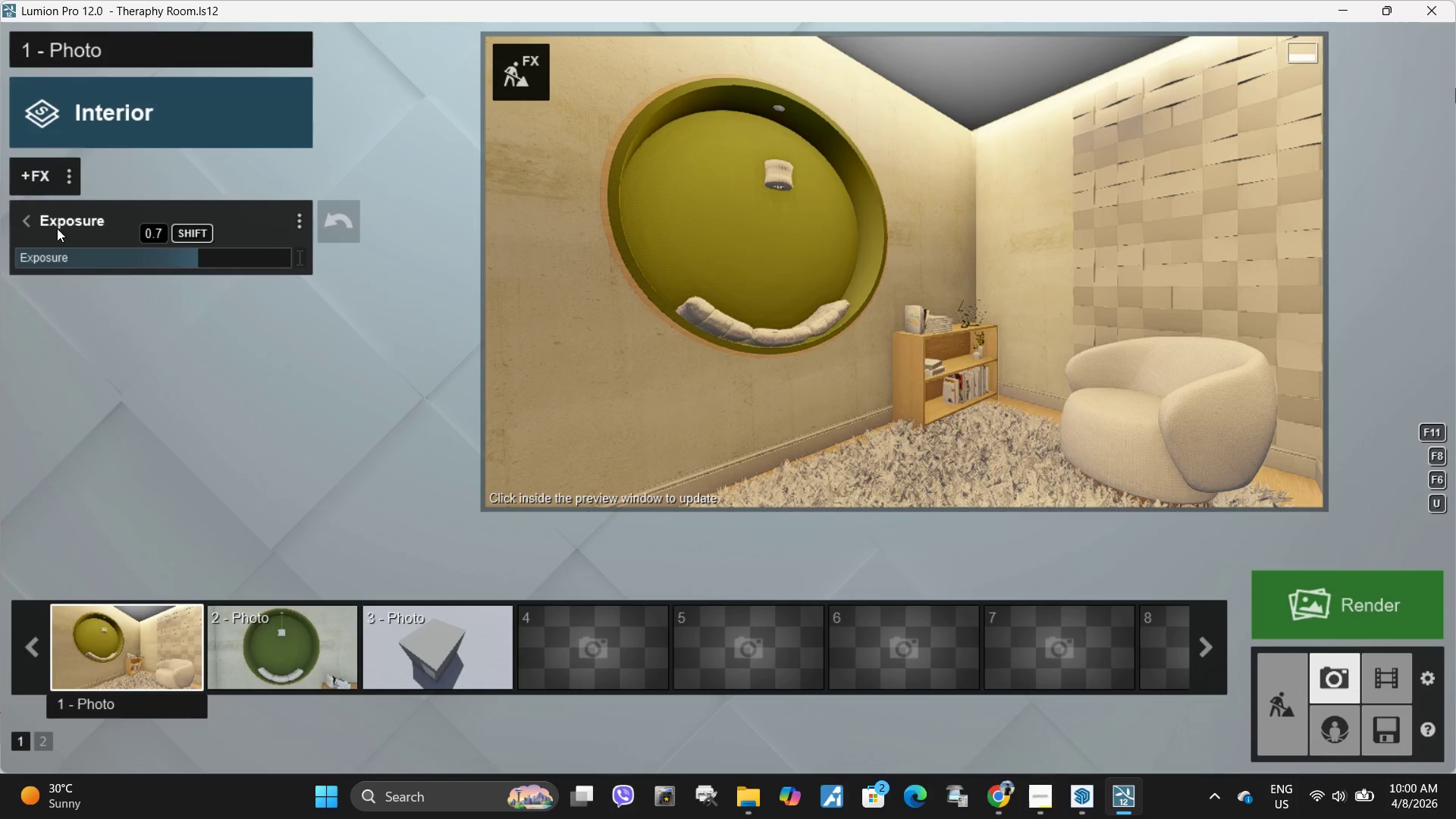 
left_click([24, 227])
 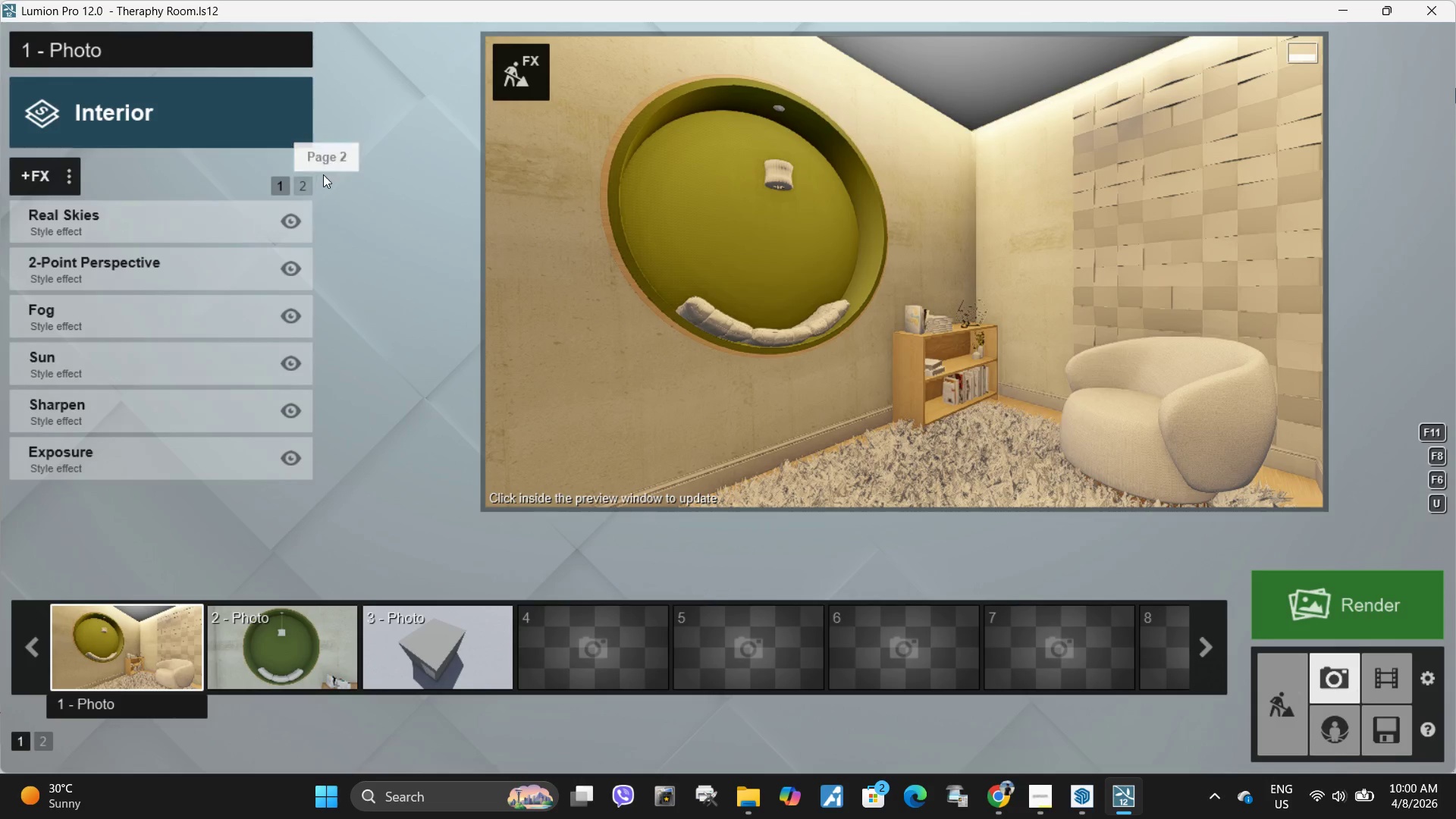 
left_click([308, 182])
 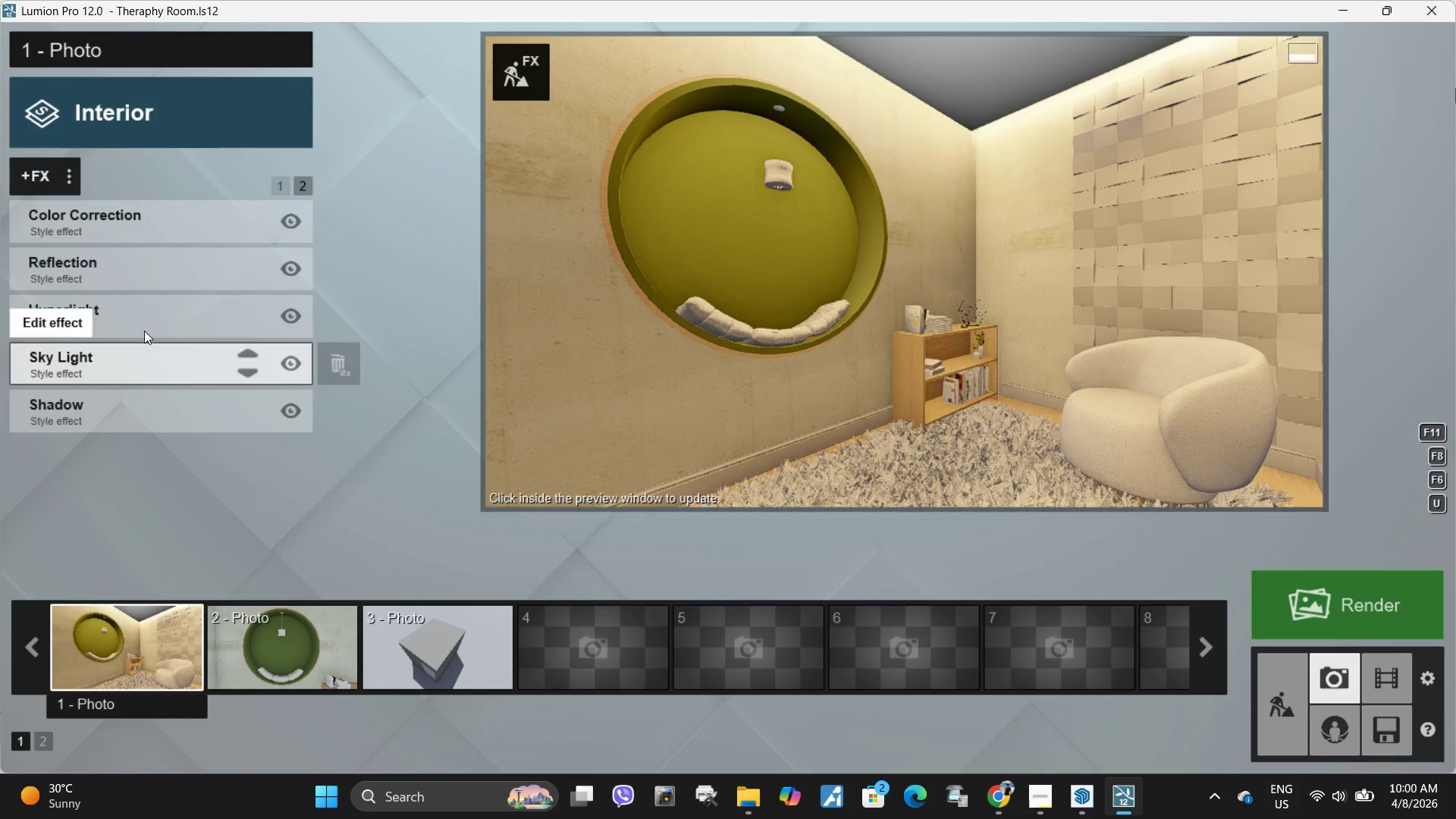 
left_click([145, 324])
 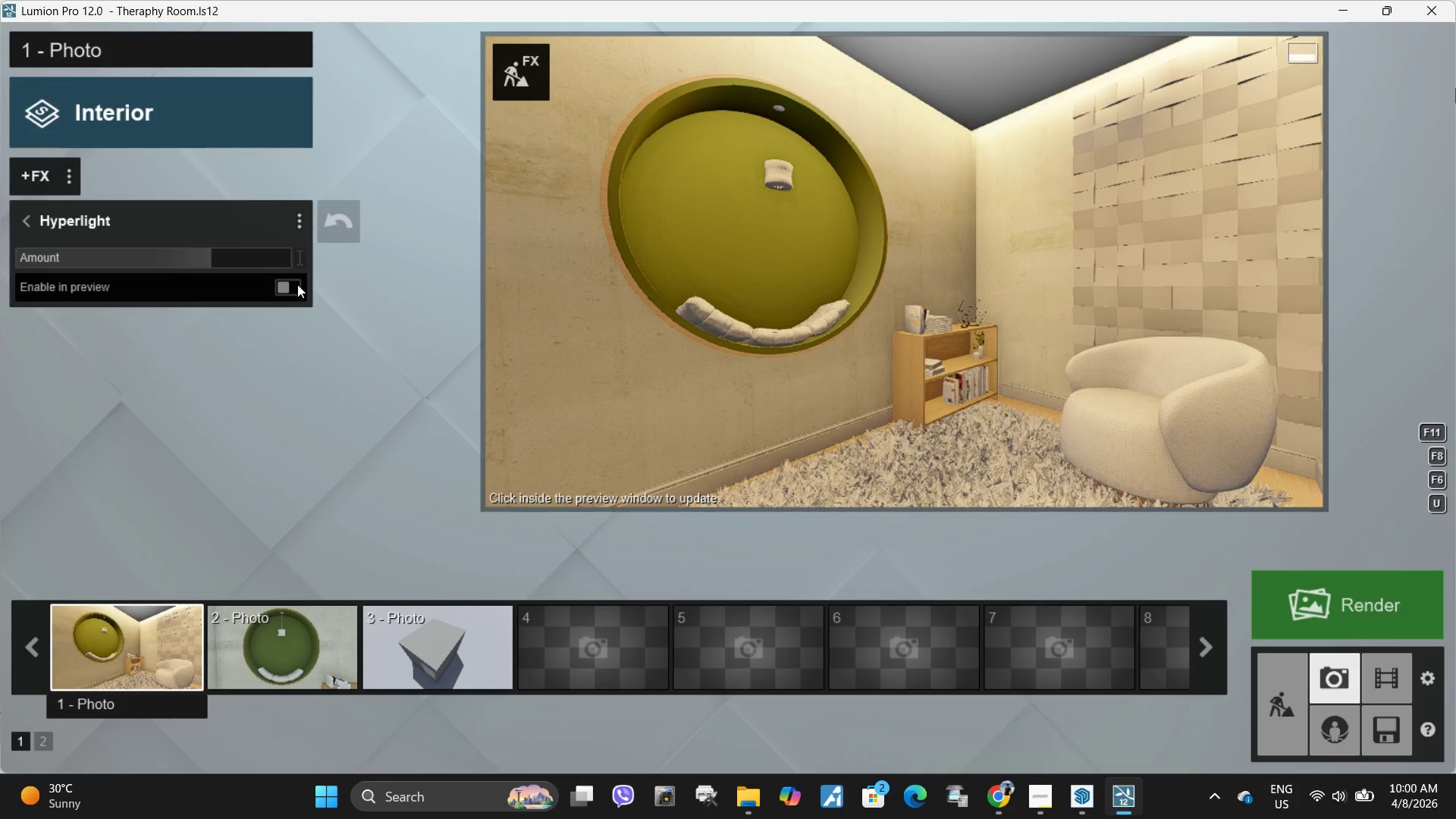 
left_click([290, 285])
 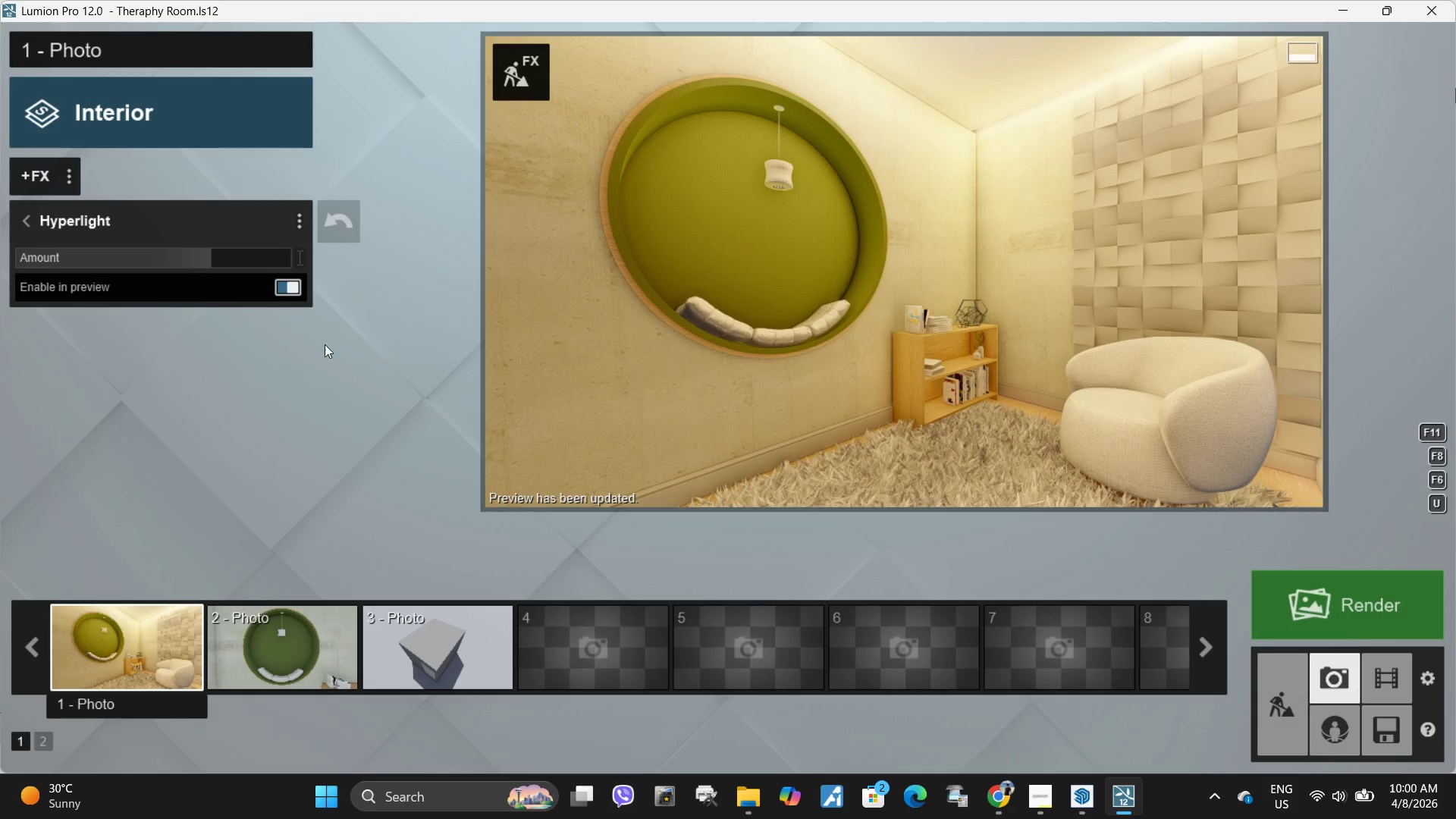 
left_click_drag(start_coordinate=[199, 258], to_coordinate=[156, 259])
 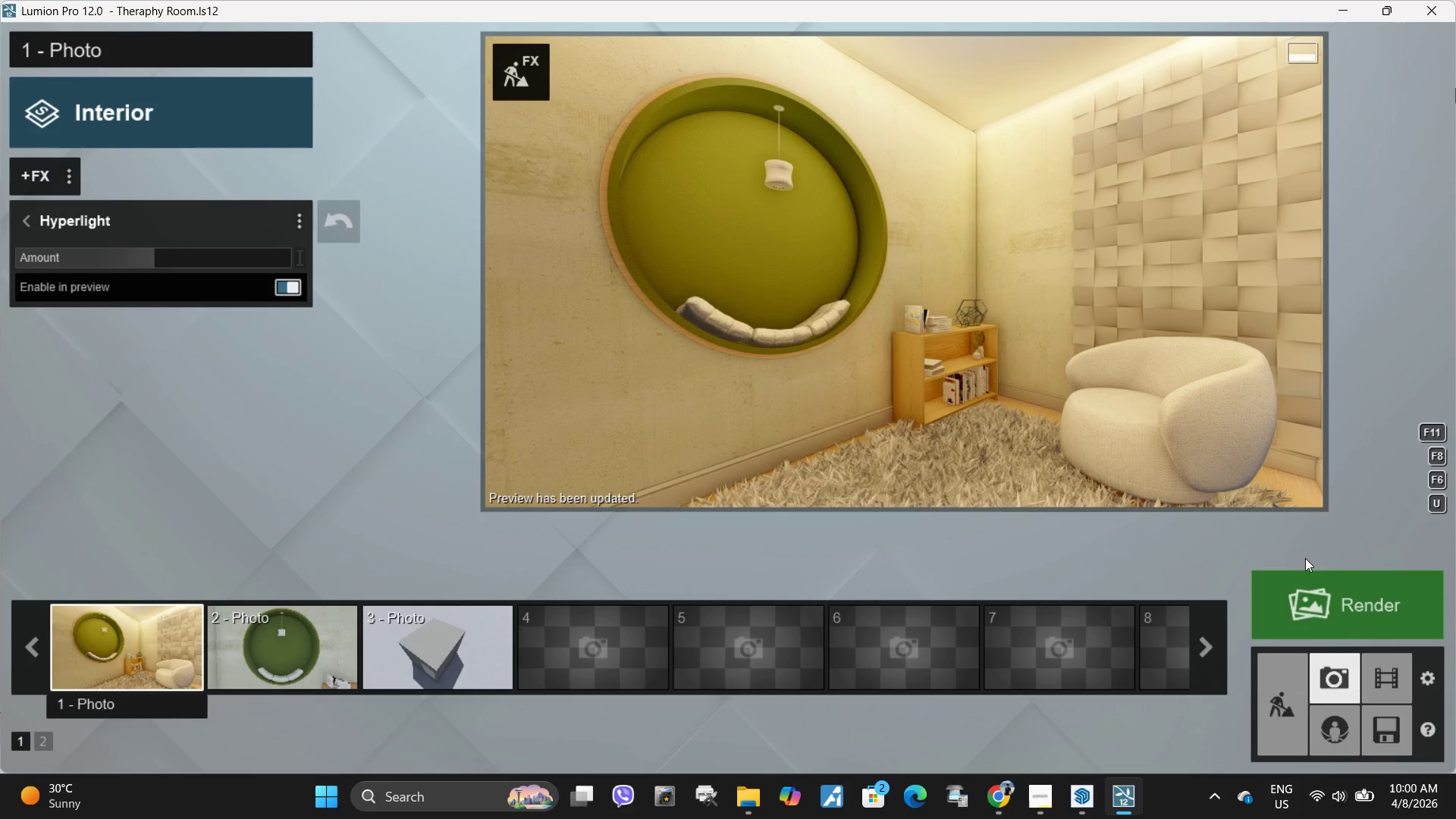 
left_click_drag(start_coordinate=[141, 259], to_coordinate=[88, 262])
 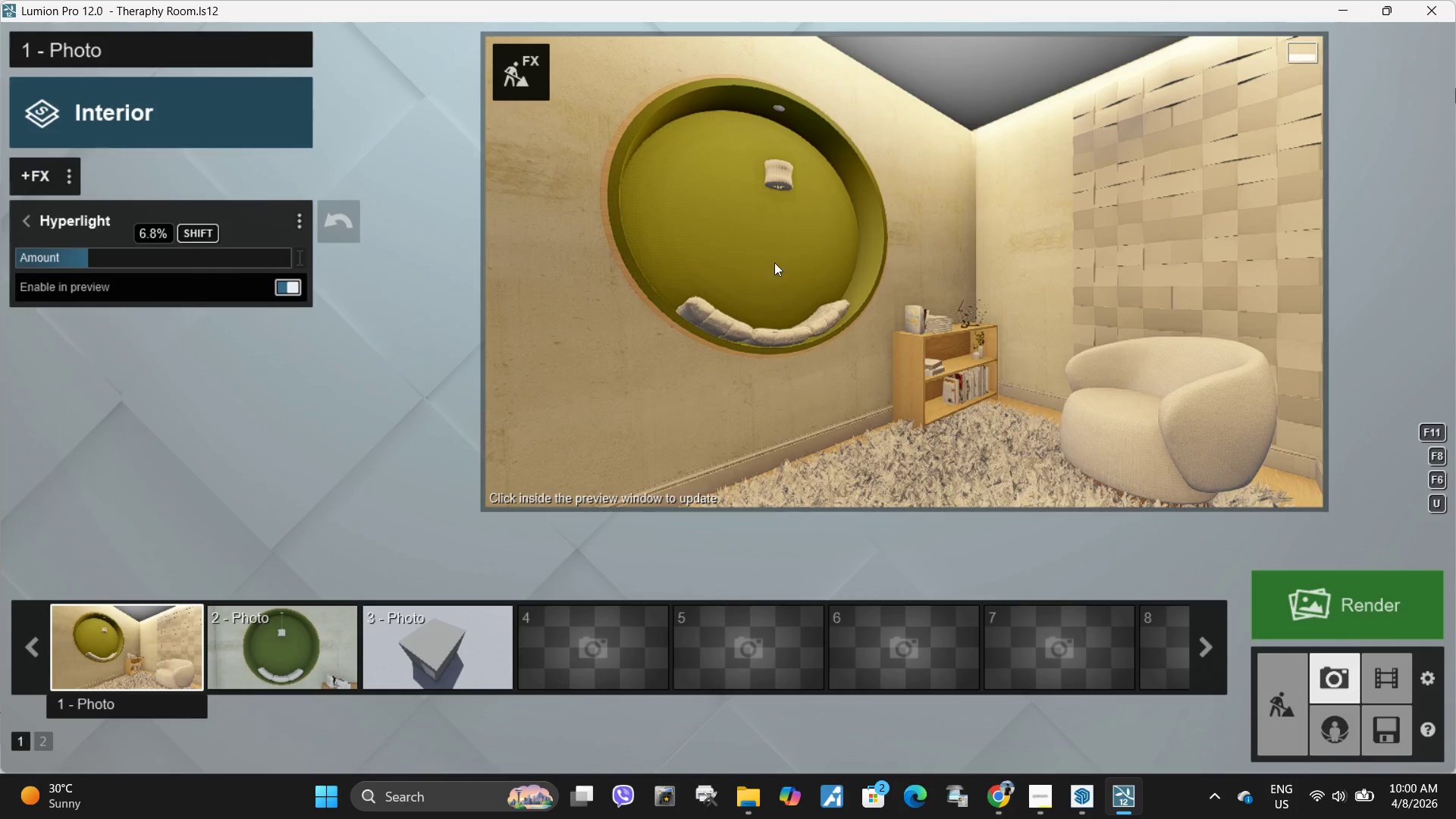 
left_click([810, 262])
 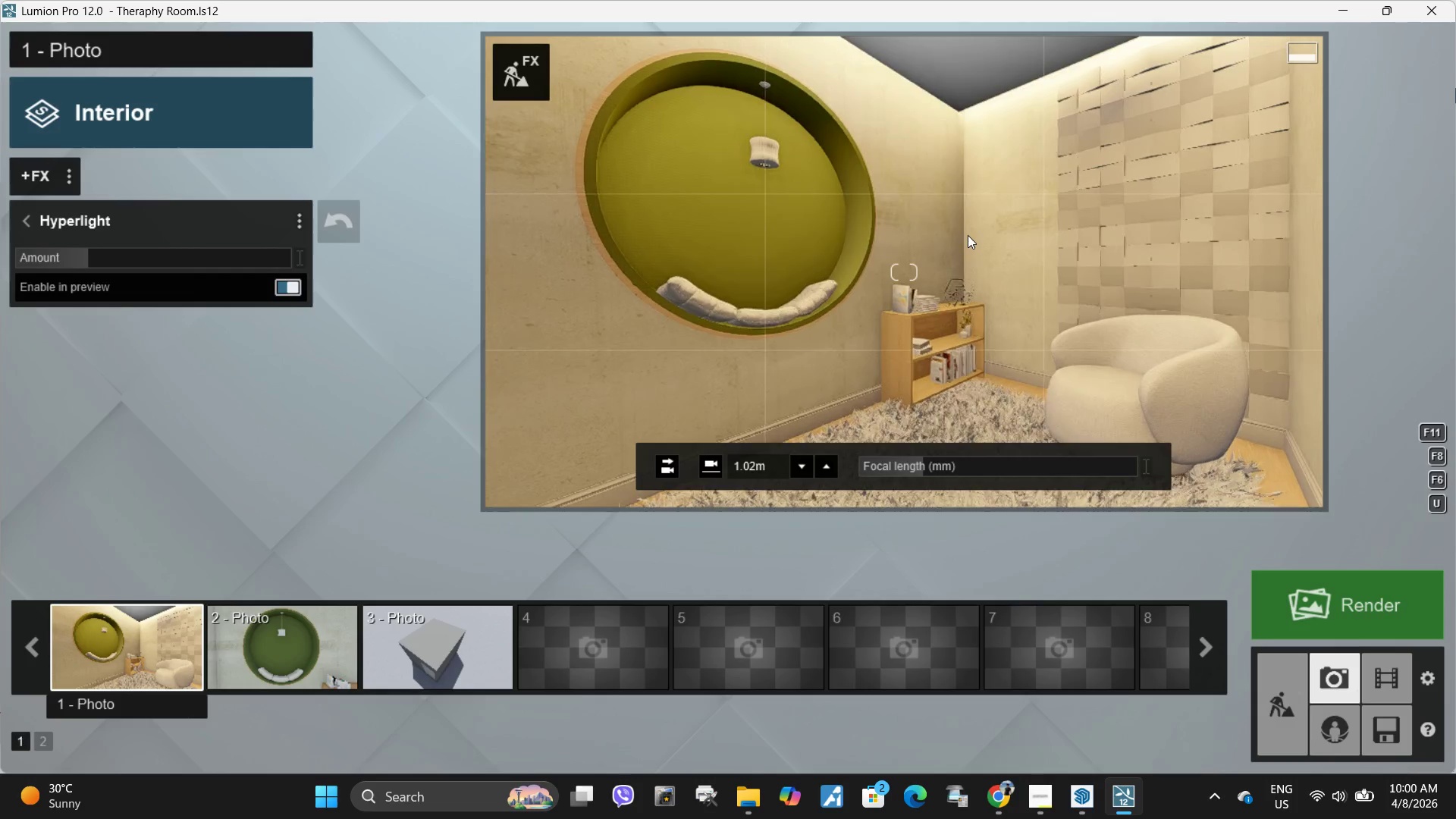 
left_click_drag(start_coordinate=[916, 463], to_coordinate=[904, 465])
 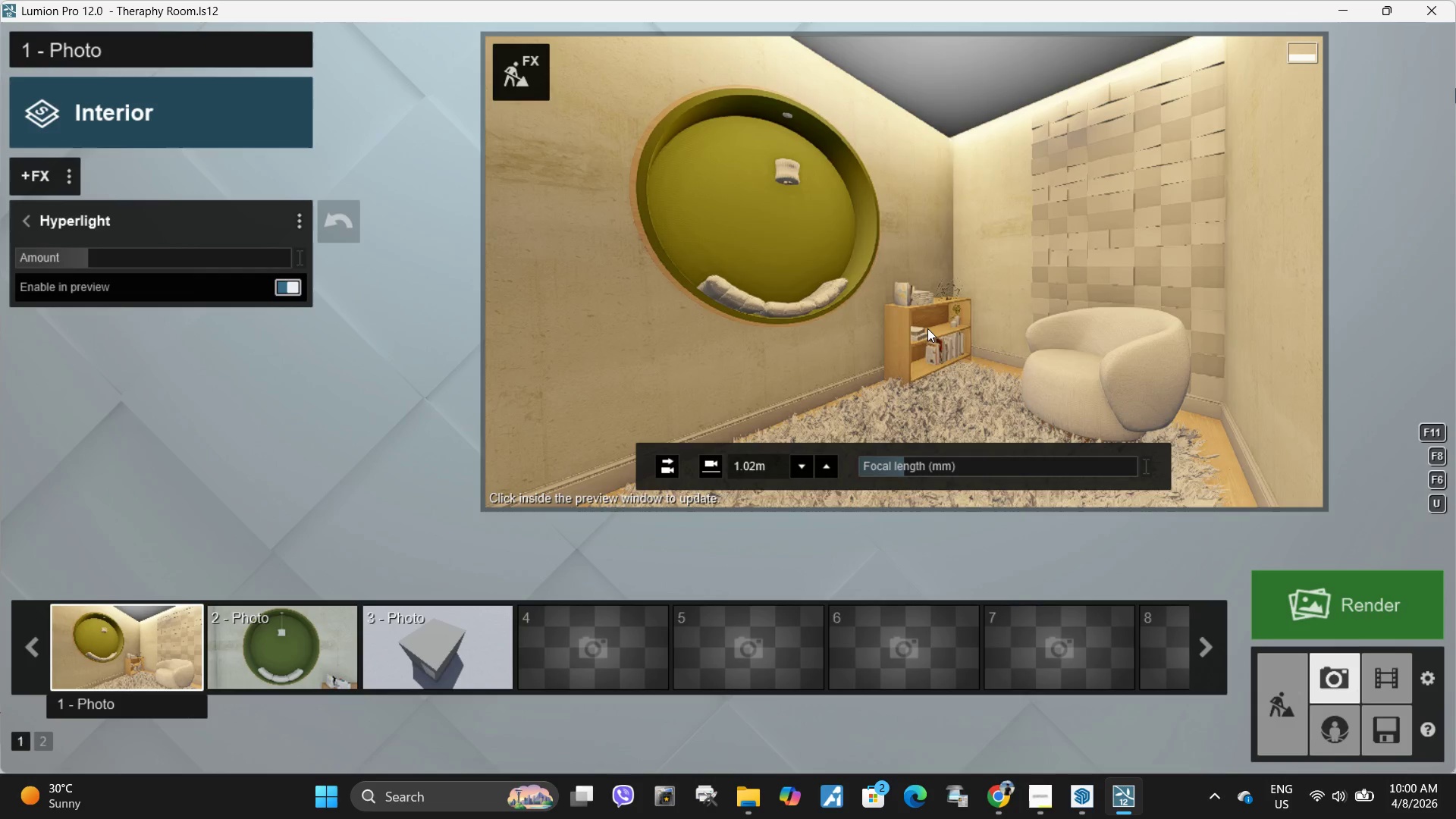 
left_click([927, 328])
 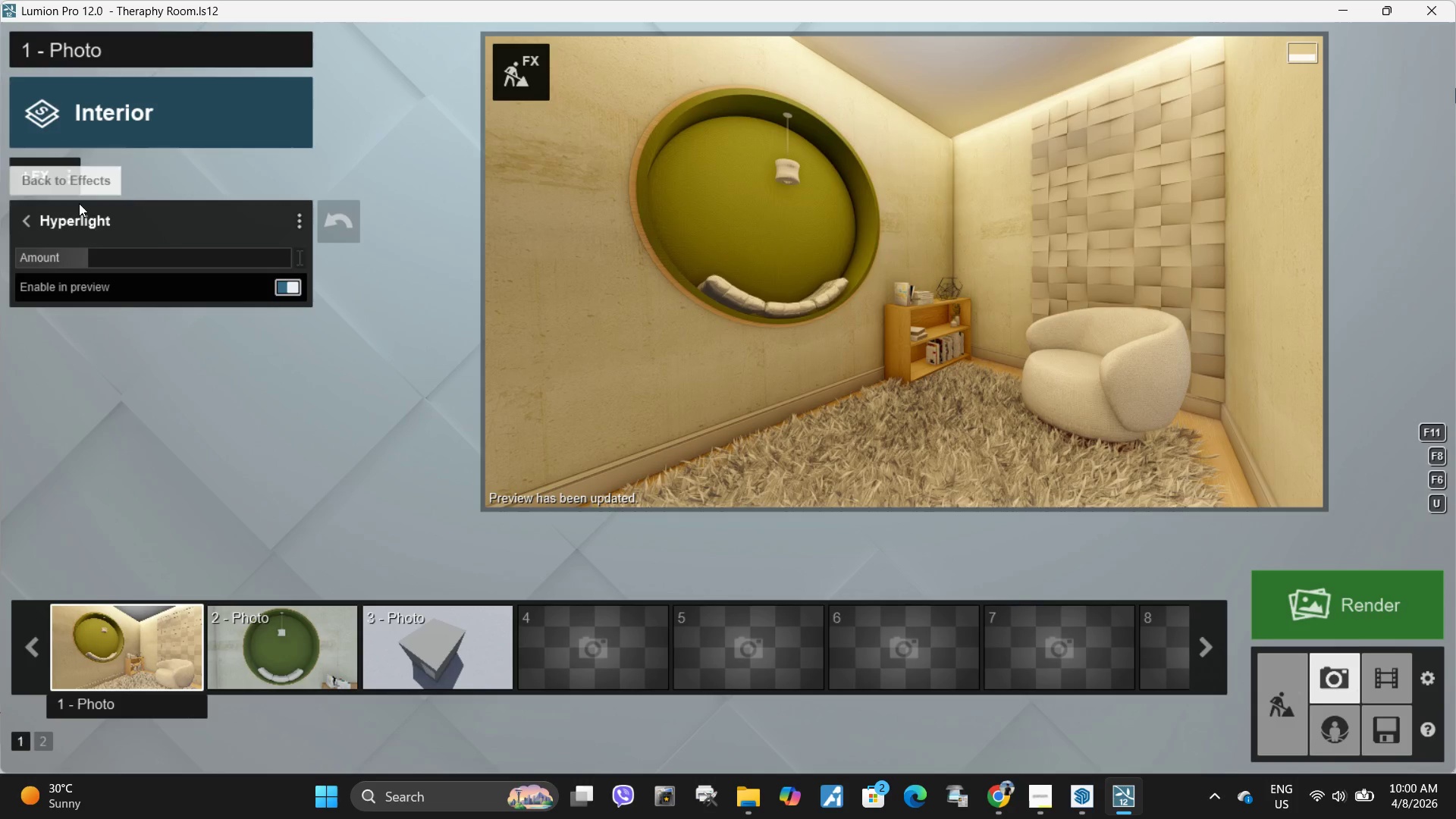 
left_click_drag(start_coordinate=[83, 259], to_coordinate=[20, 262])
 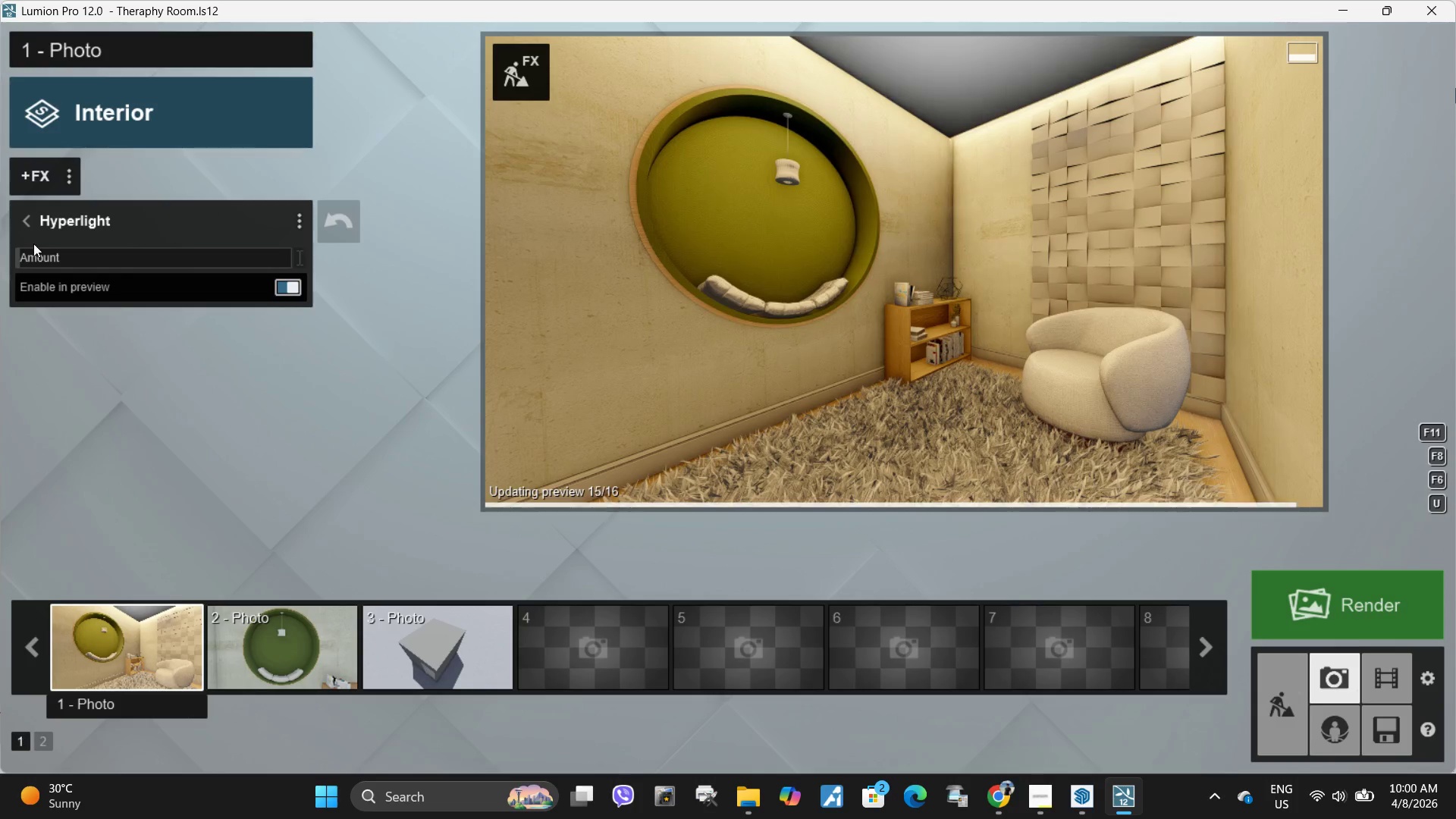 
left_click_drag(start_coordinate=[36, 256], to_coordinate=[93, 262])
 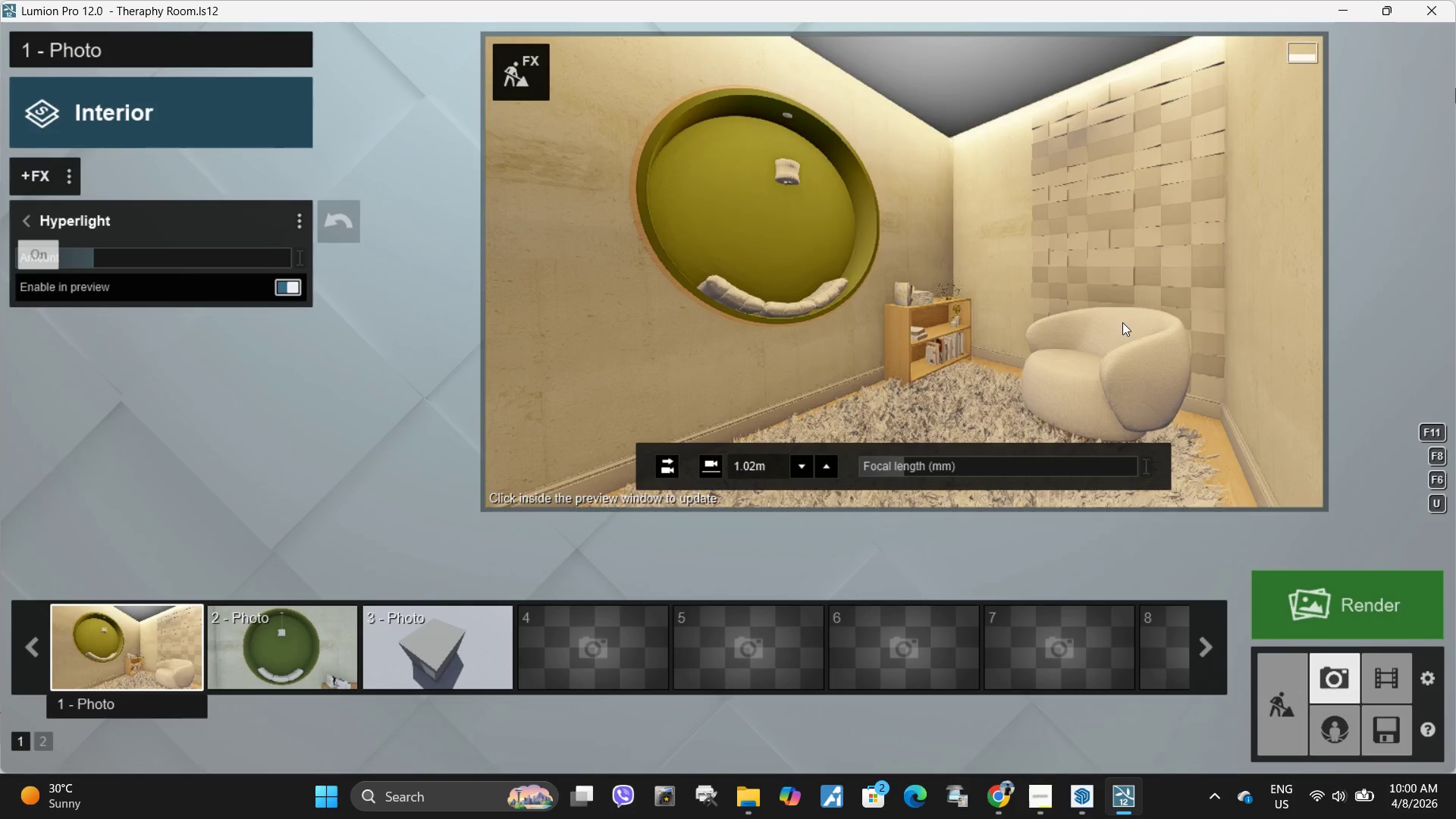 
left_click_drag(start_coordinate=[1117, 322], to_coordinate=[1122, 322])
 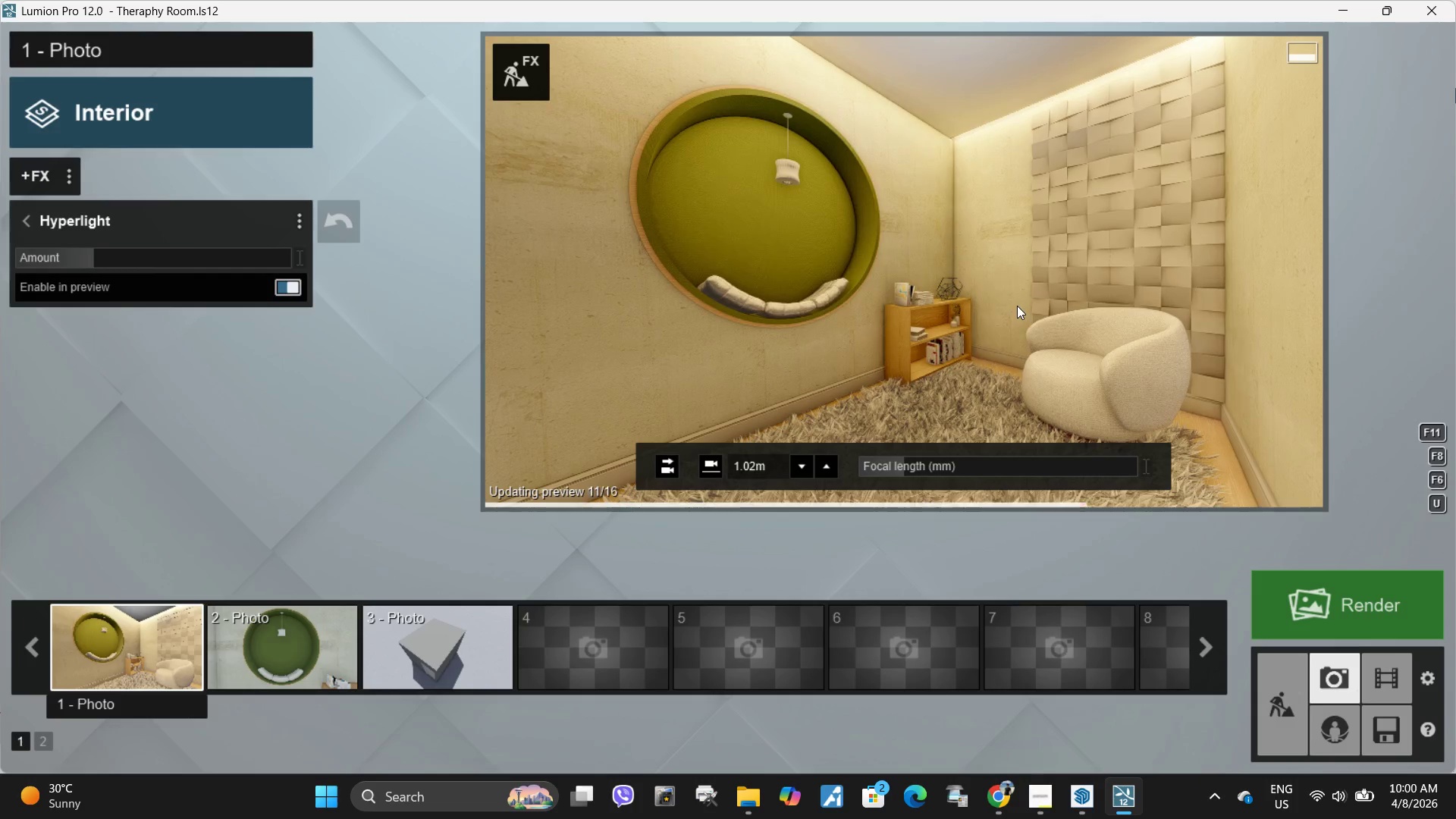 
type(sadwd)
 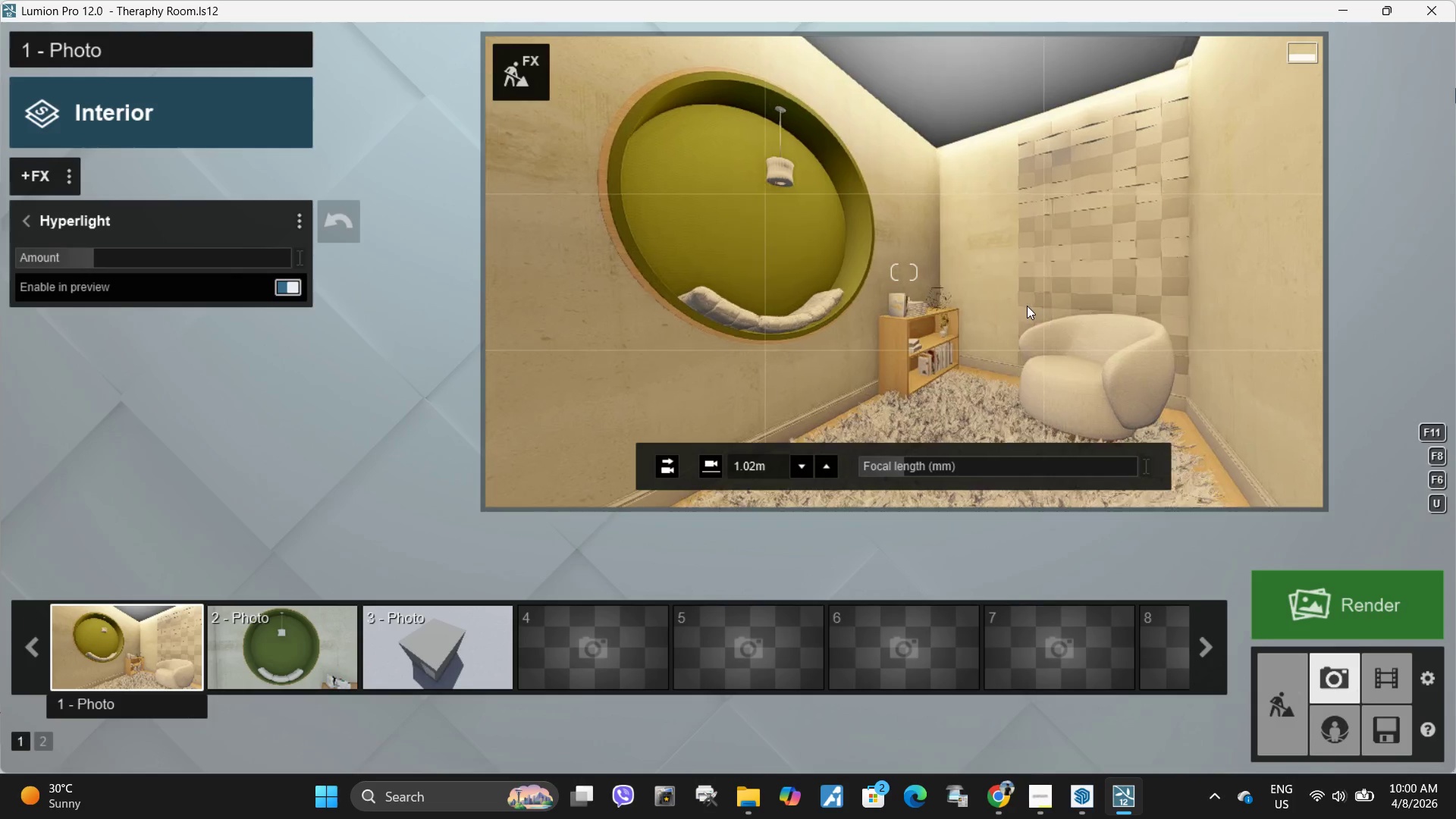 
type(dqq)
 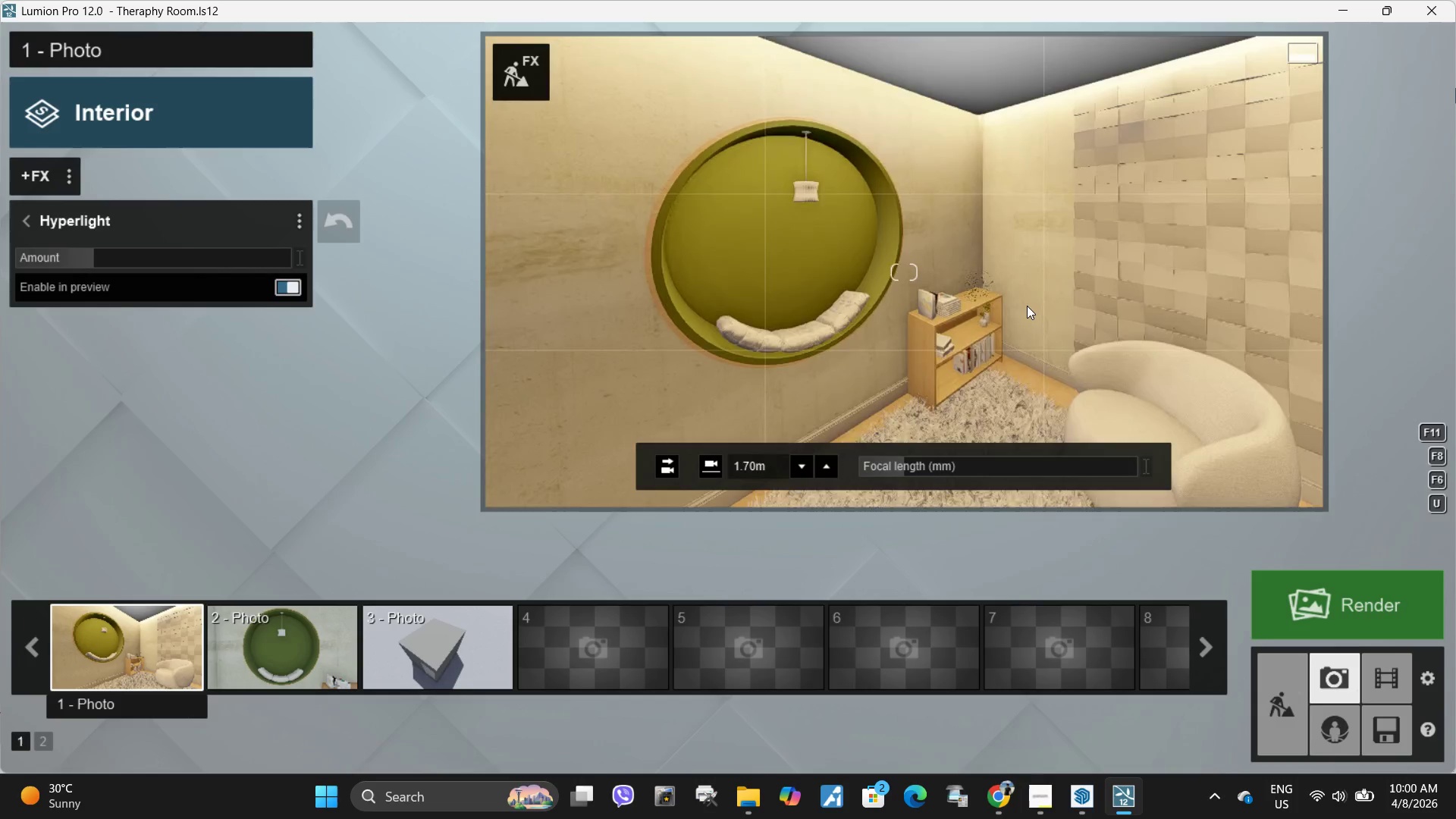 
type(sewa)
 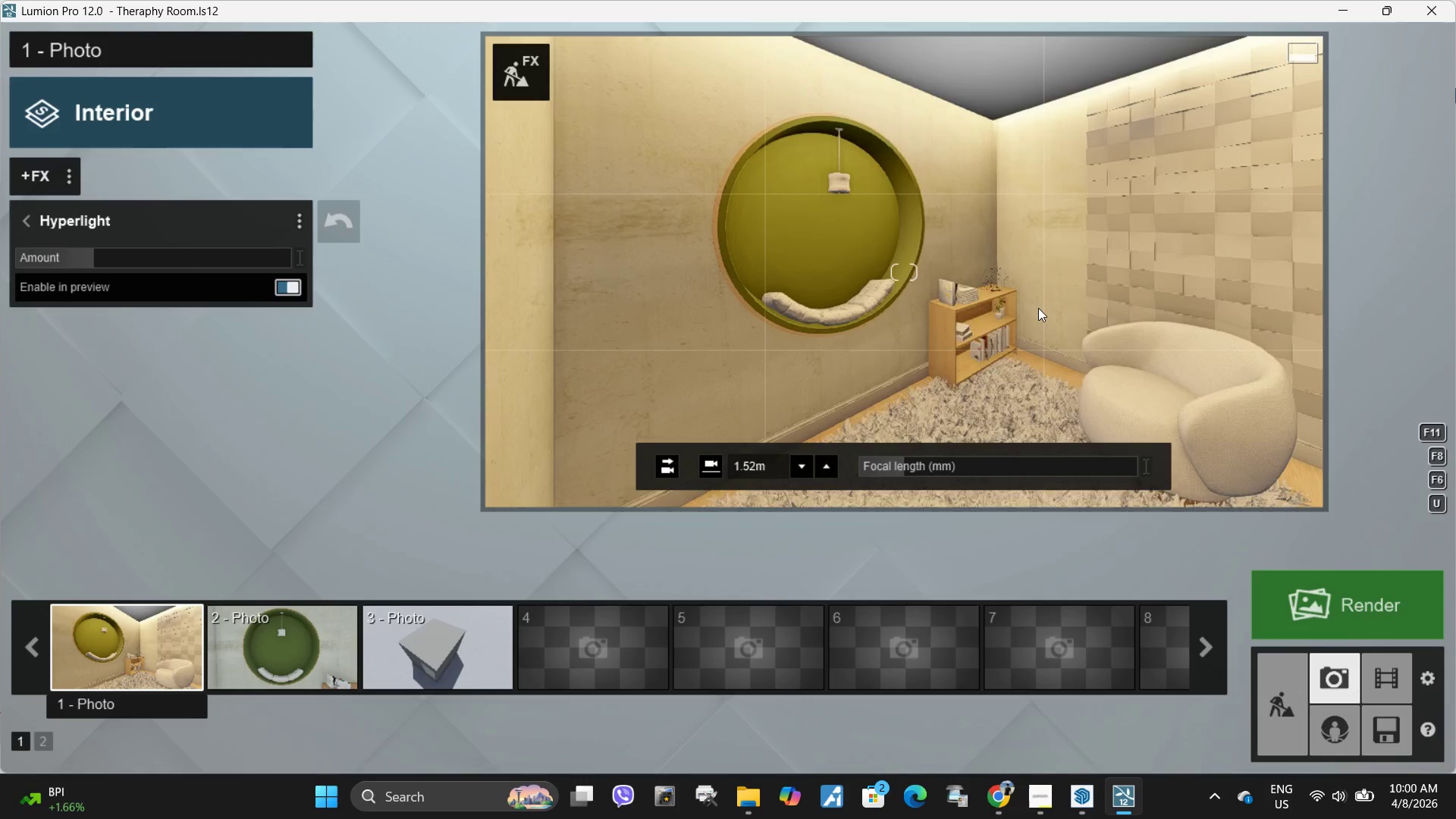 
left_click([1038, 308])
 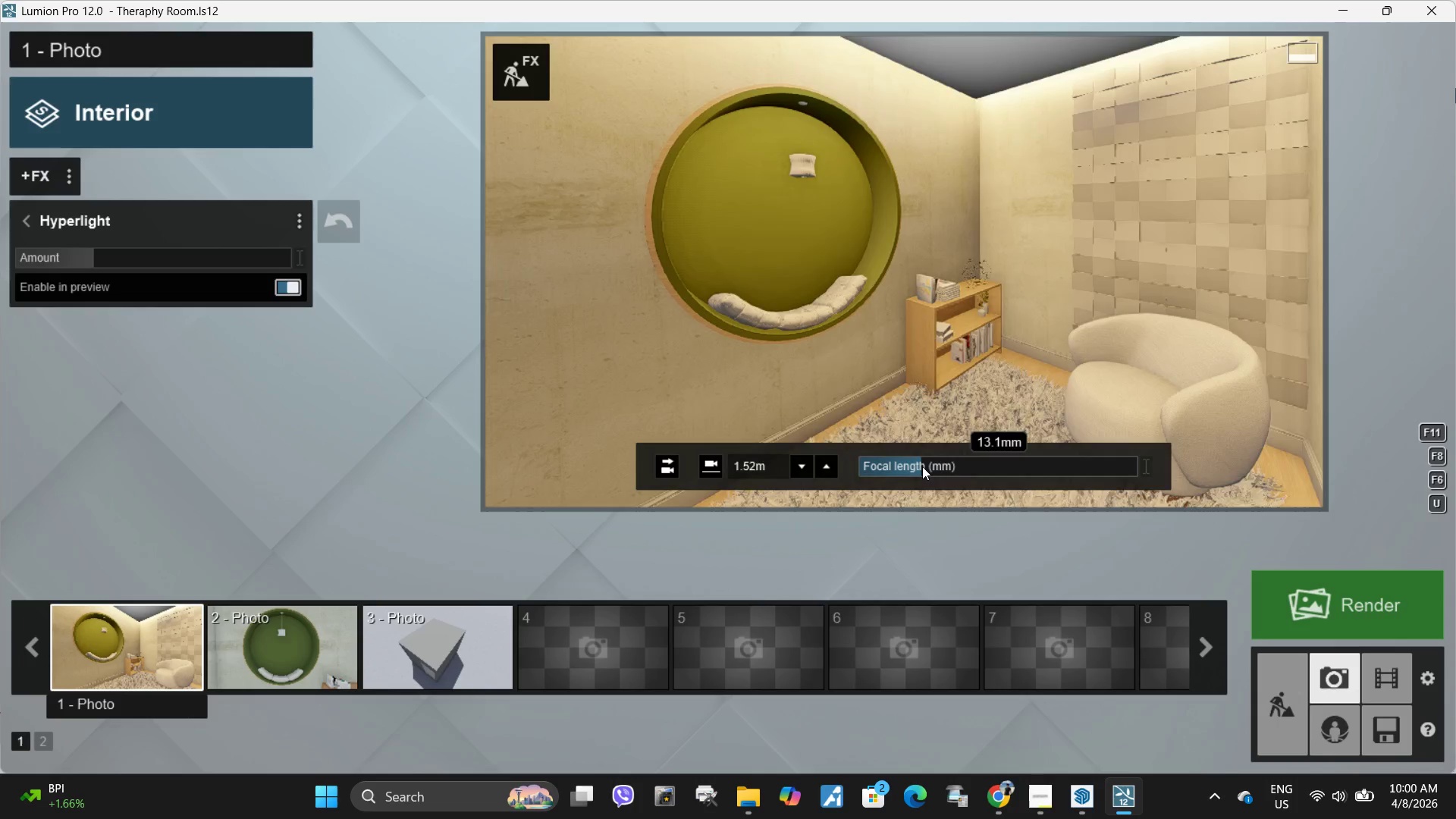 
left_click([1013, 334])
 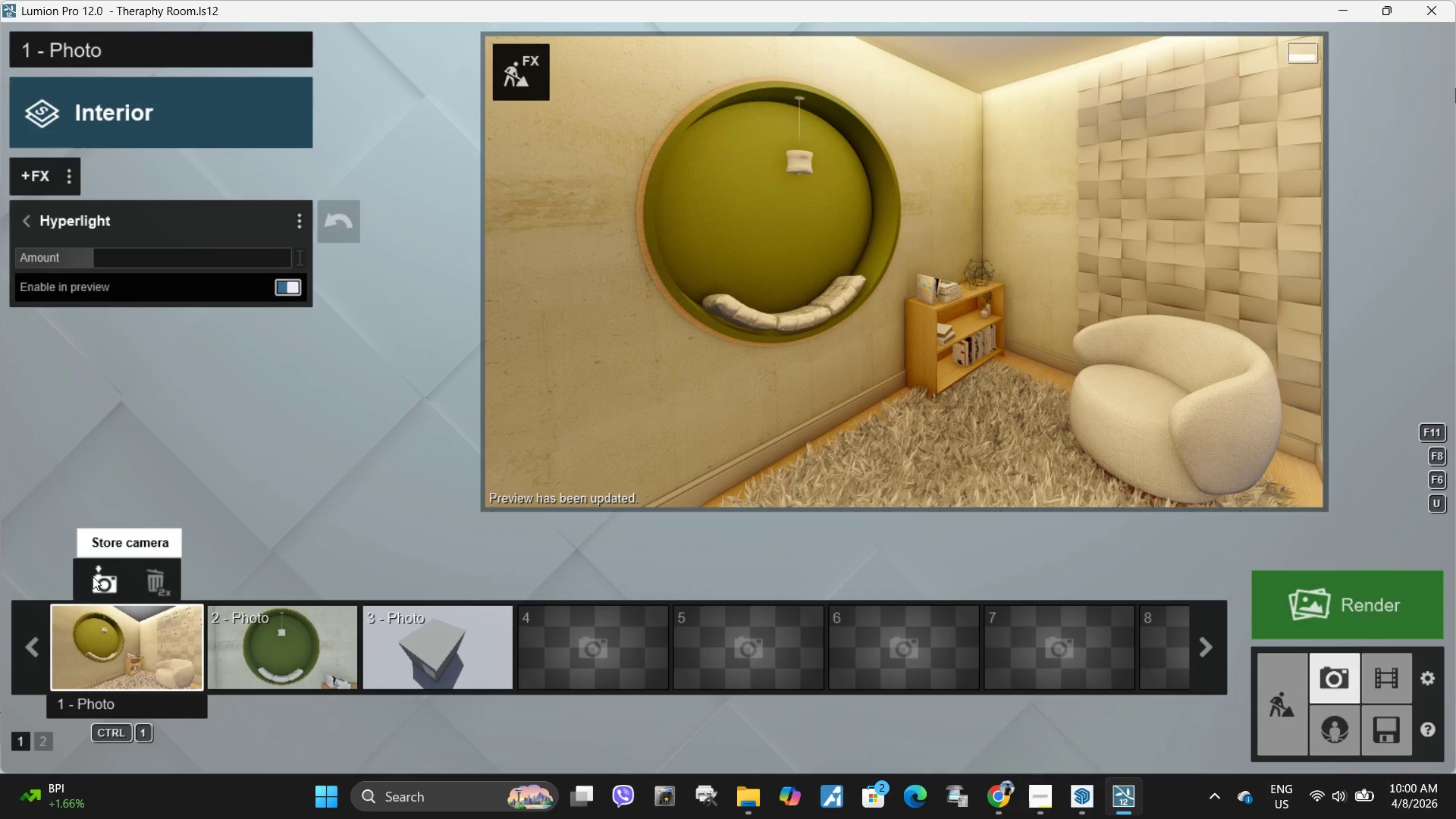 
left_click([93, 576])
 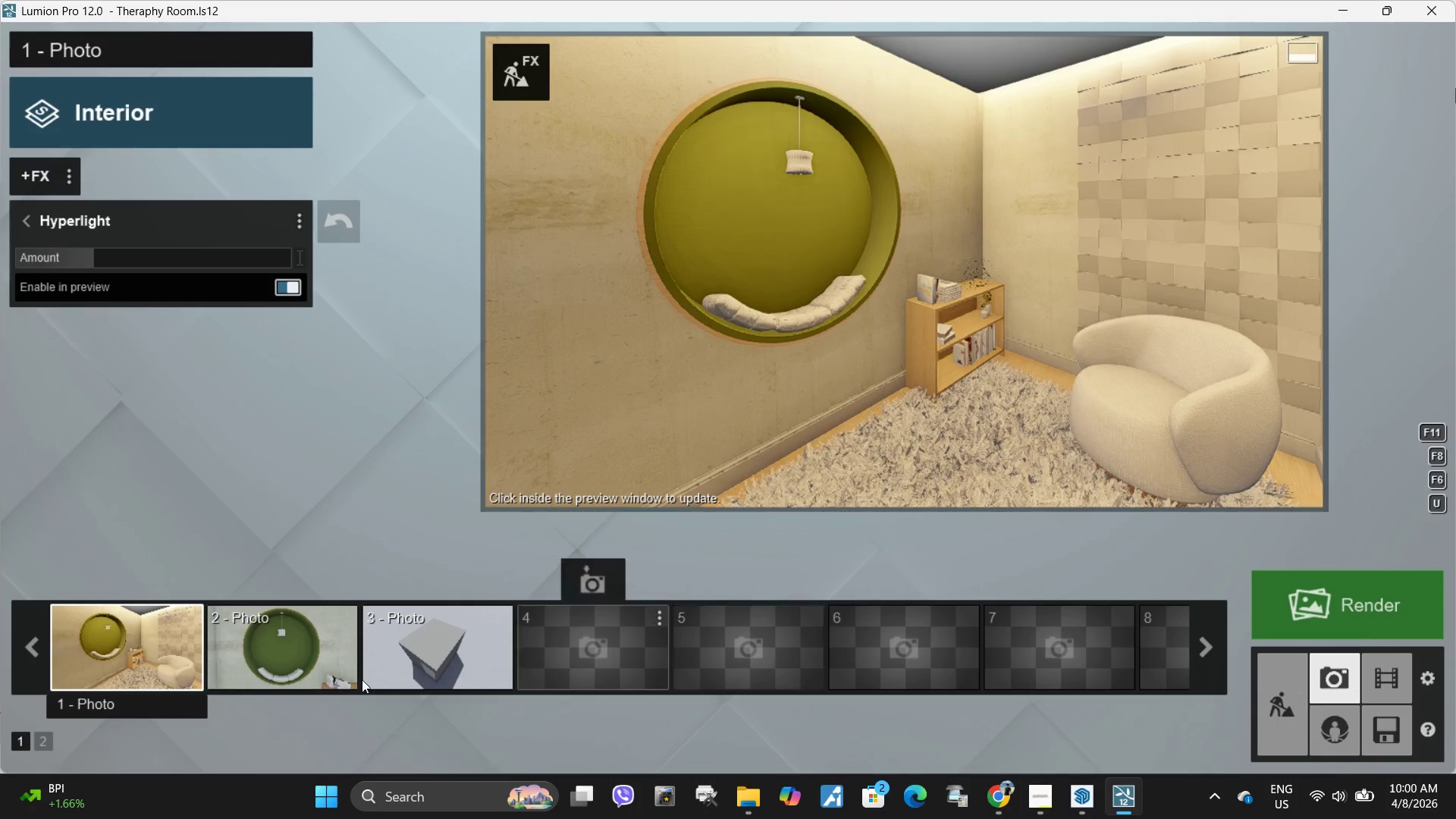 
left_click([284, 654])
 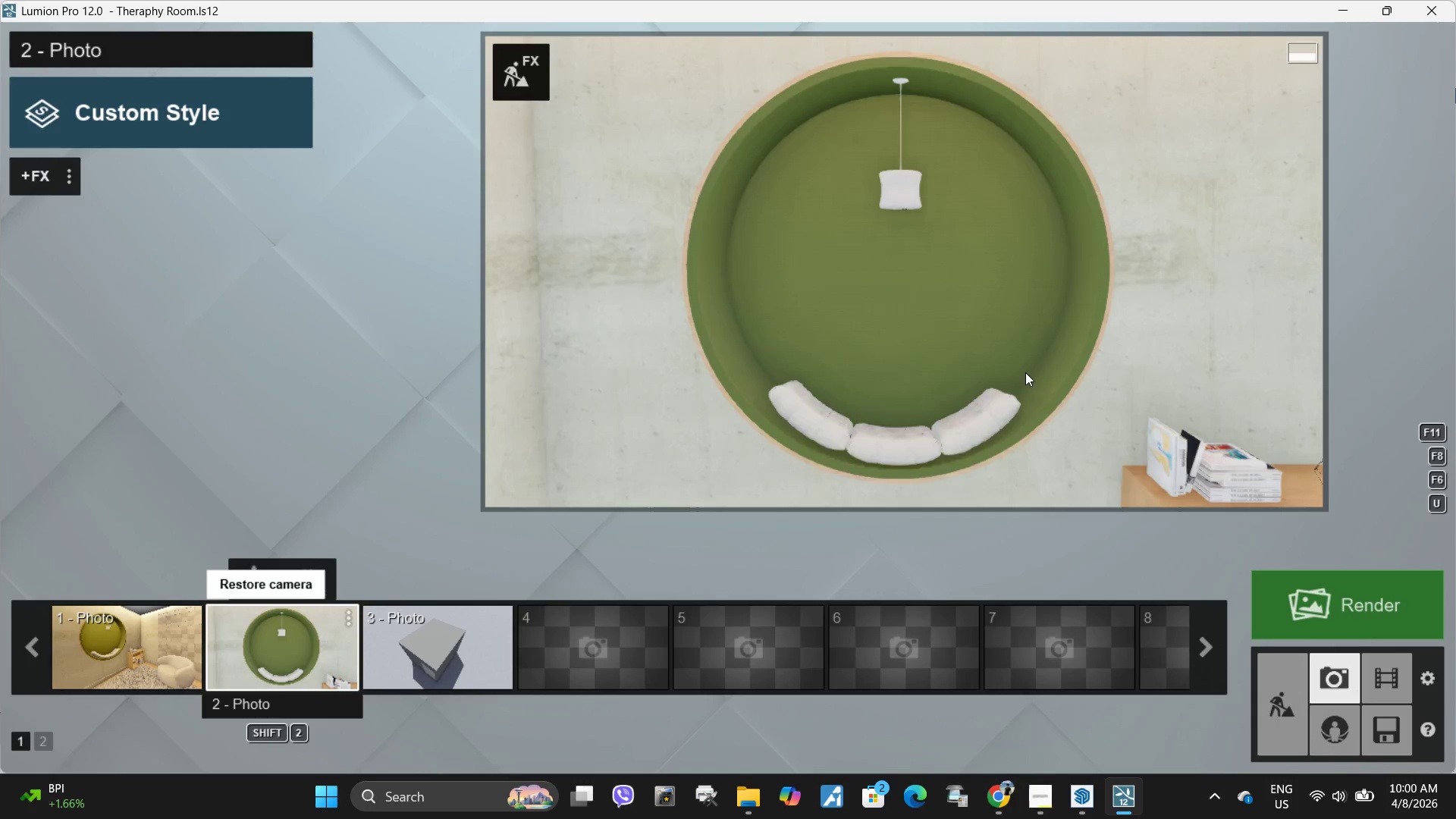 
double_click([1025, 372])
 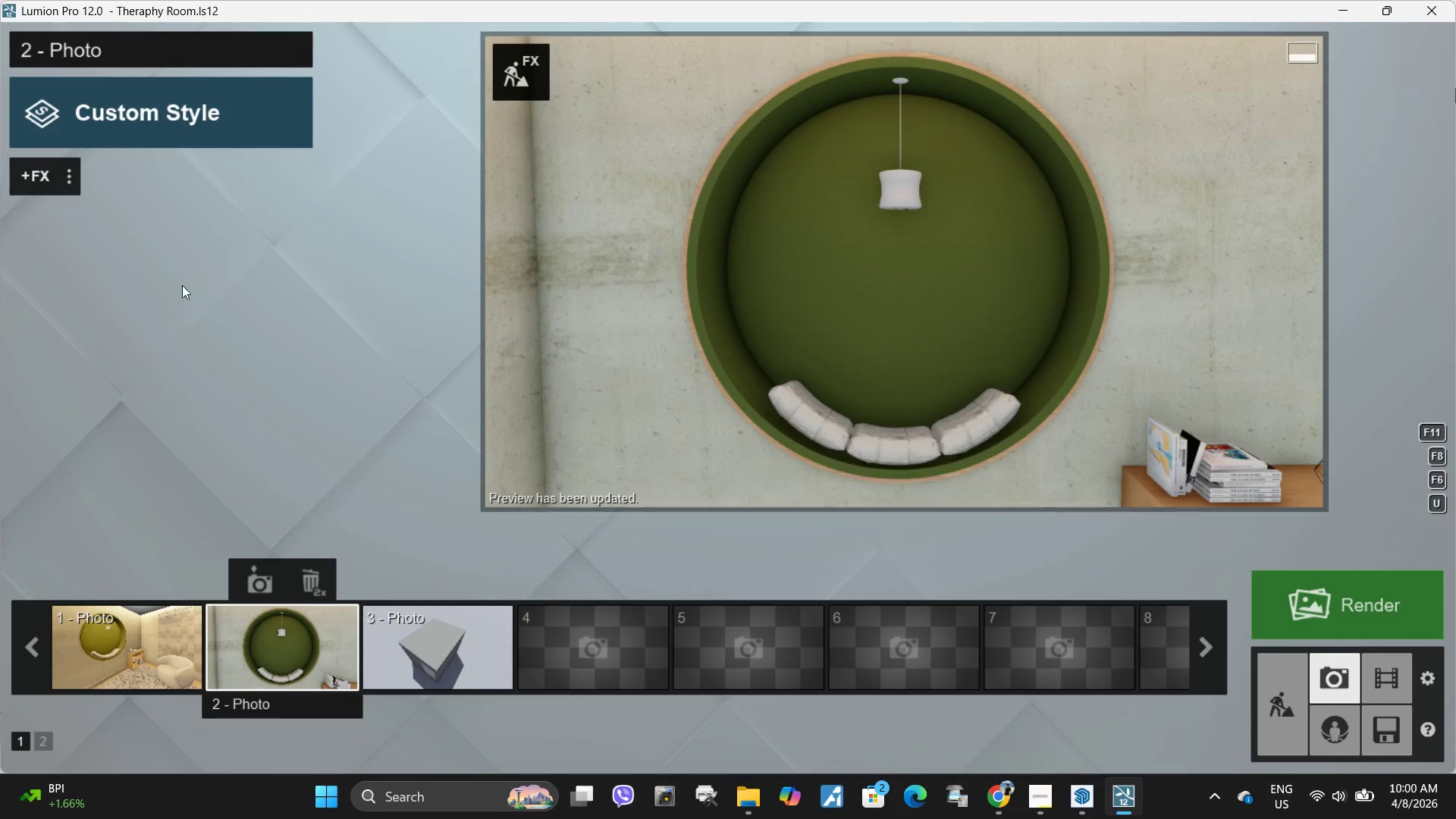 
left_click([127, 649])
 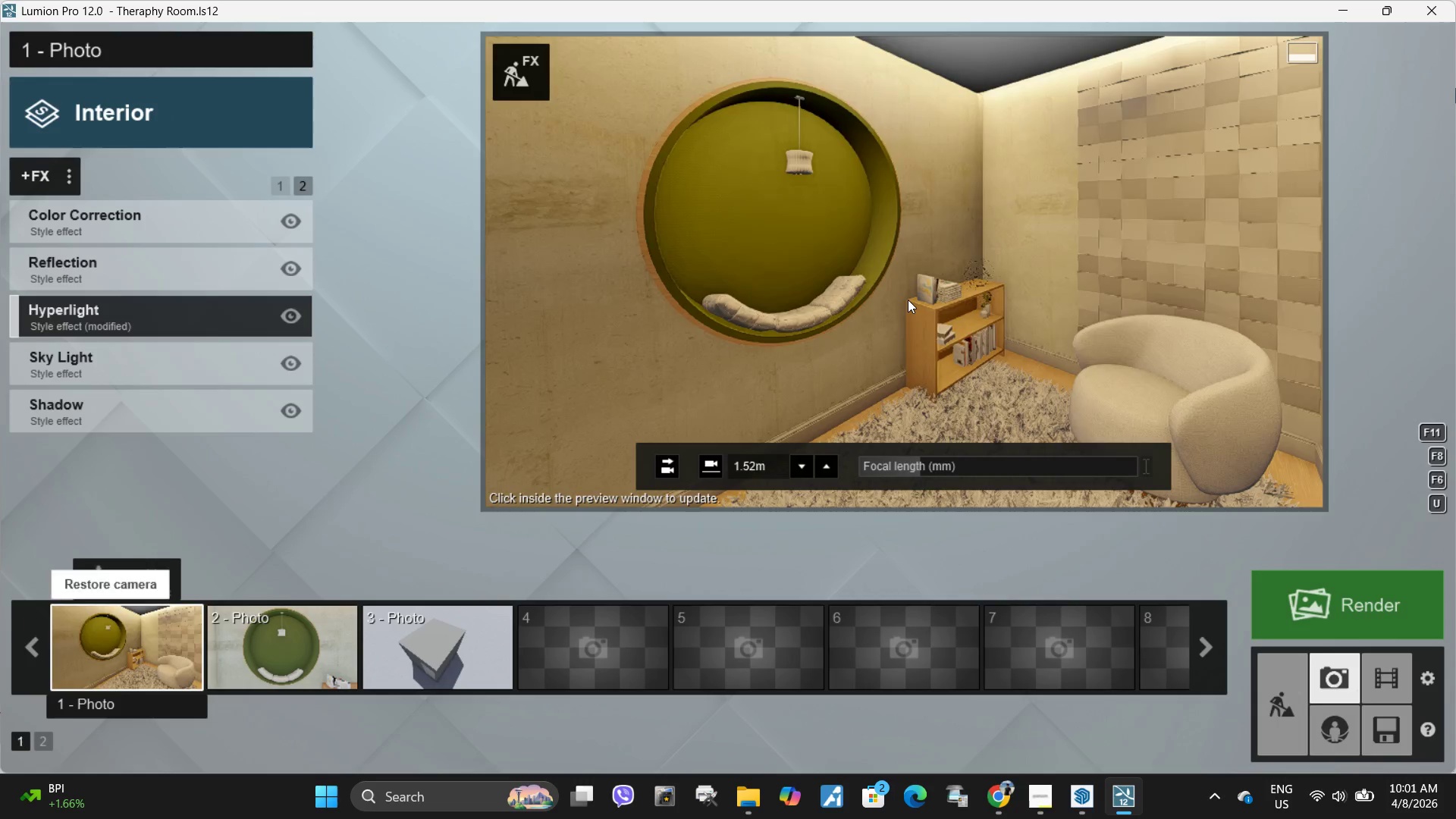 
left_click([908, 300])
 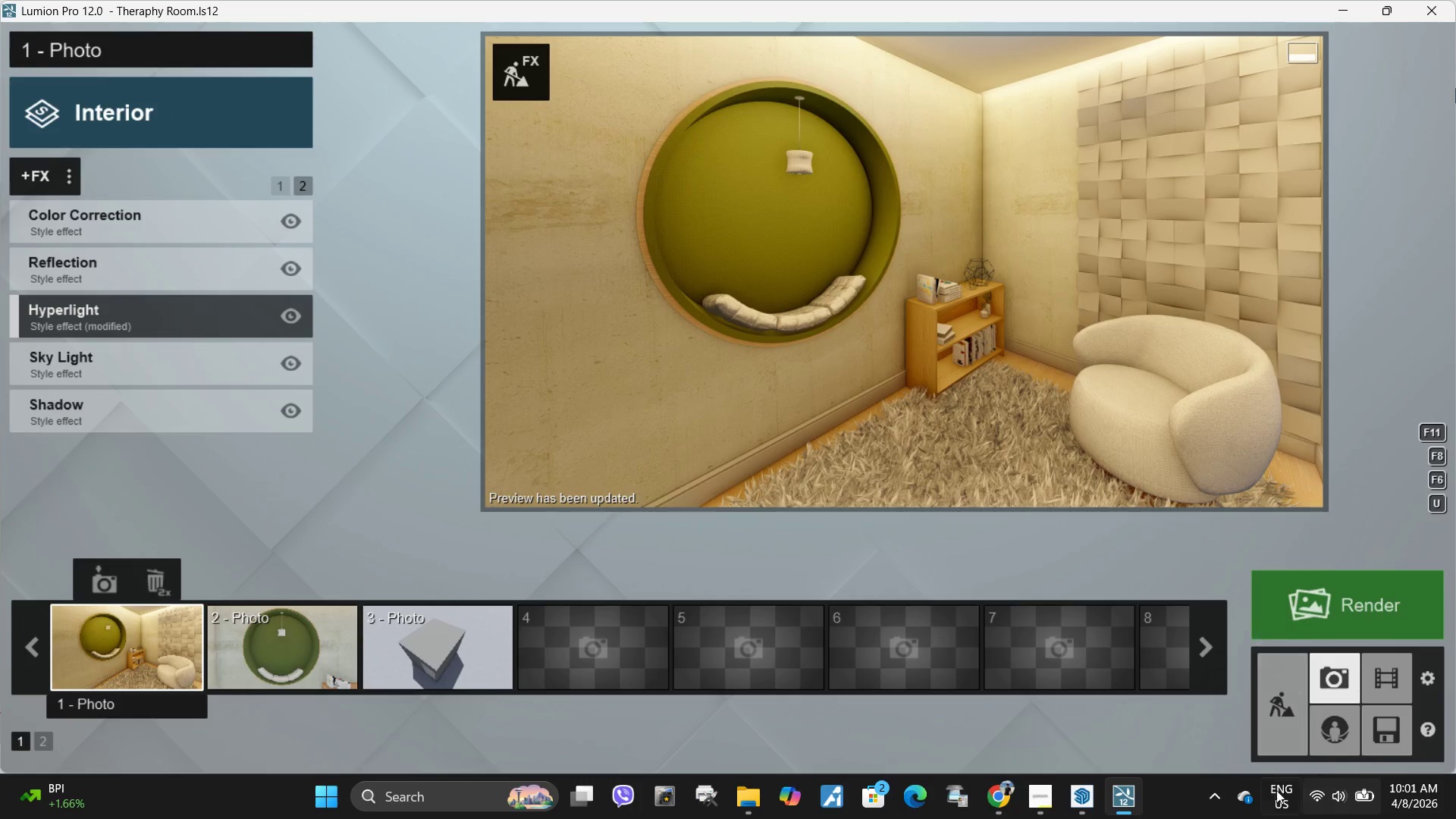 
wait(8.5)
 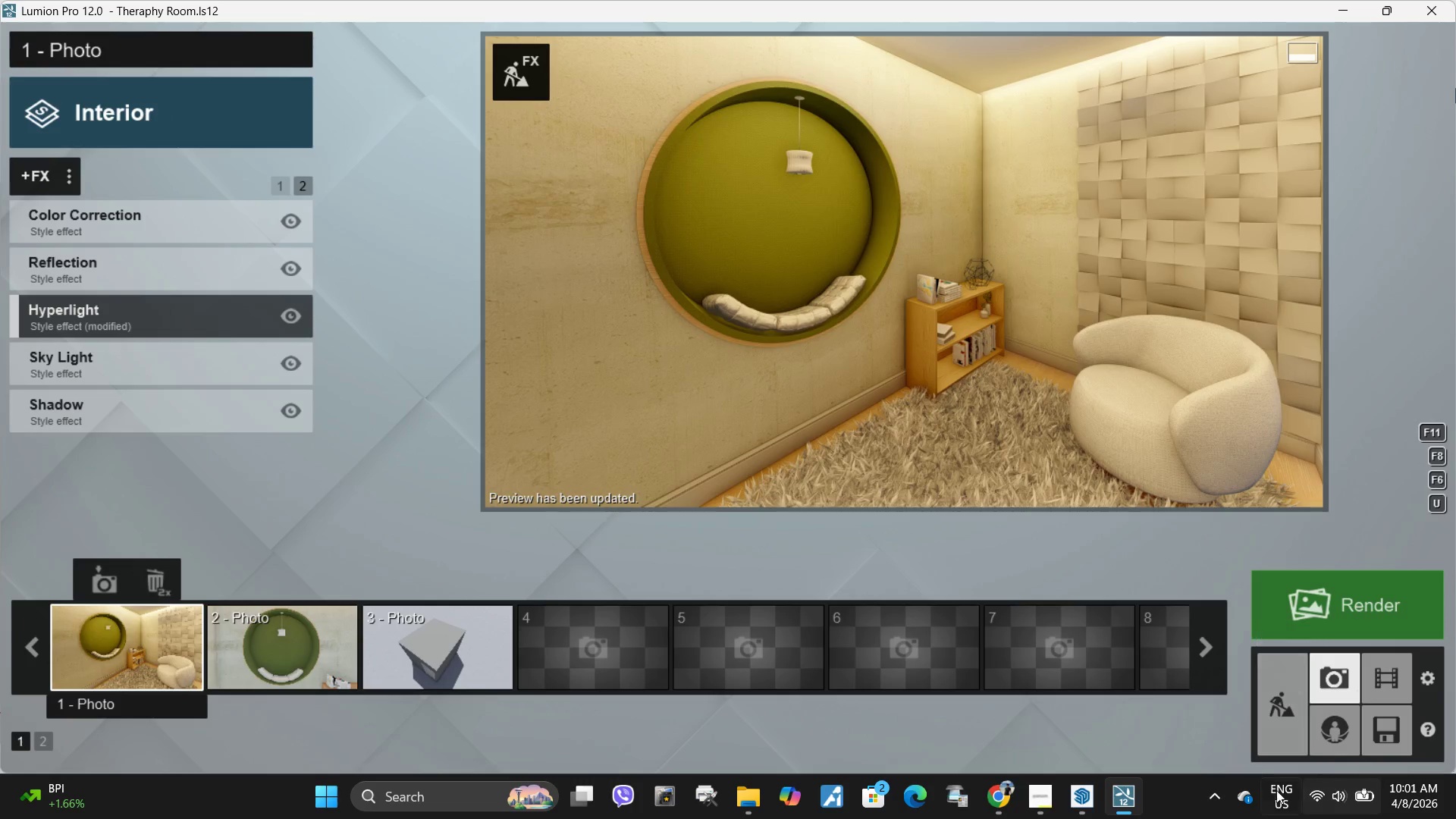 
left_click([1403, 742])
 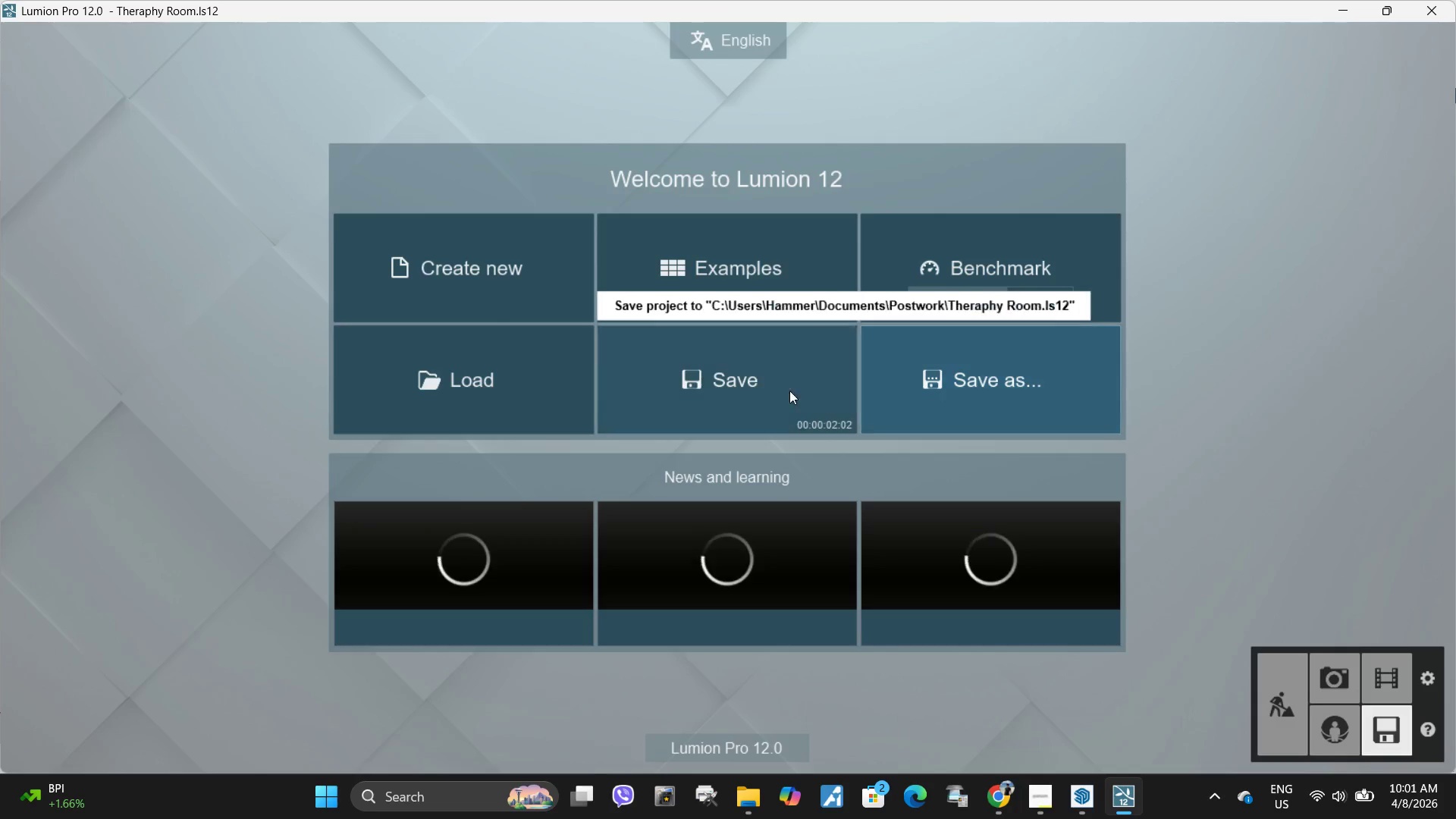 
left_click([773, 399])
 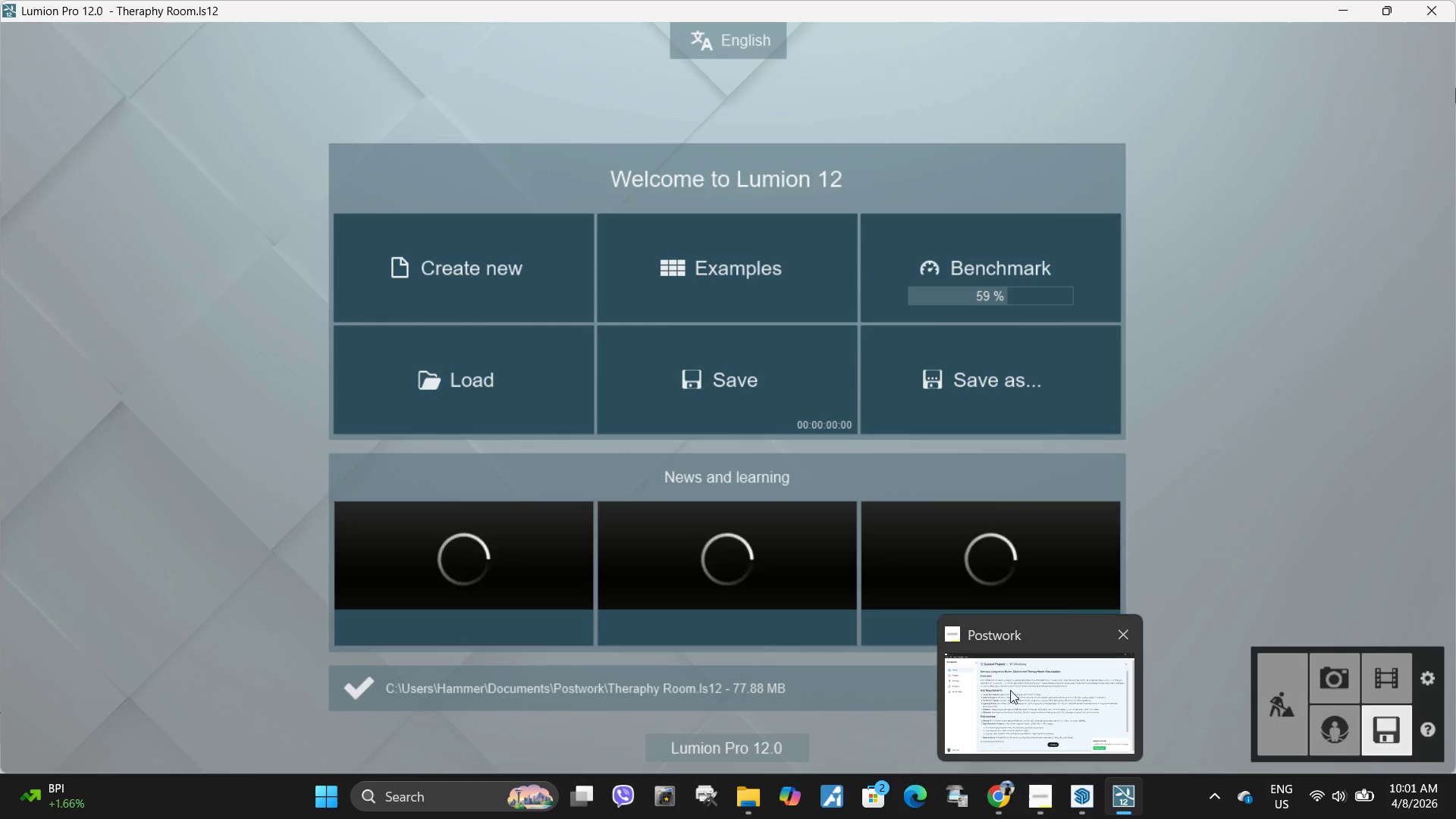 
left_click([989, 677])